 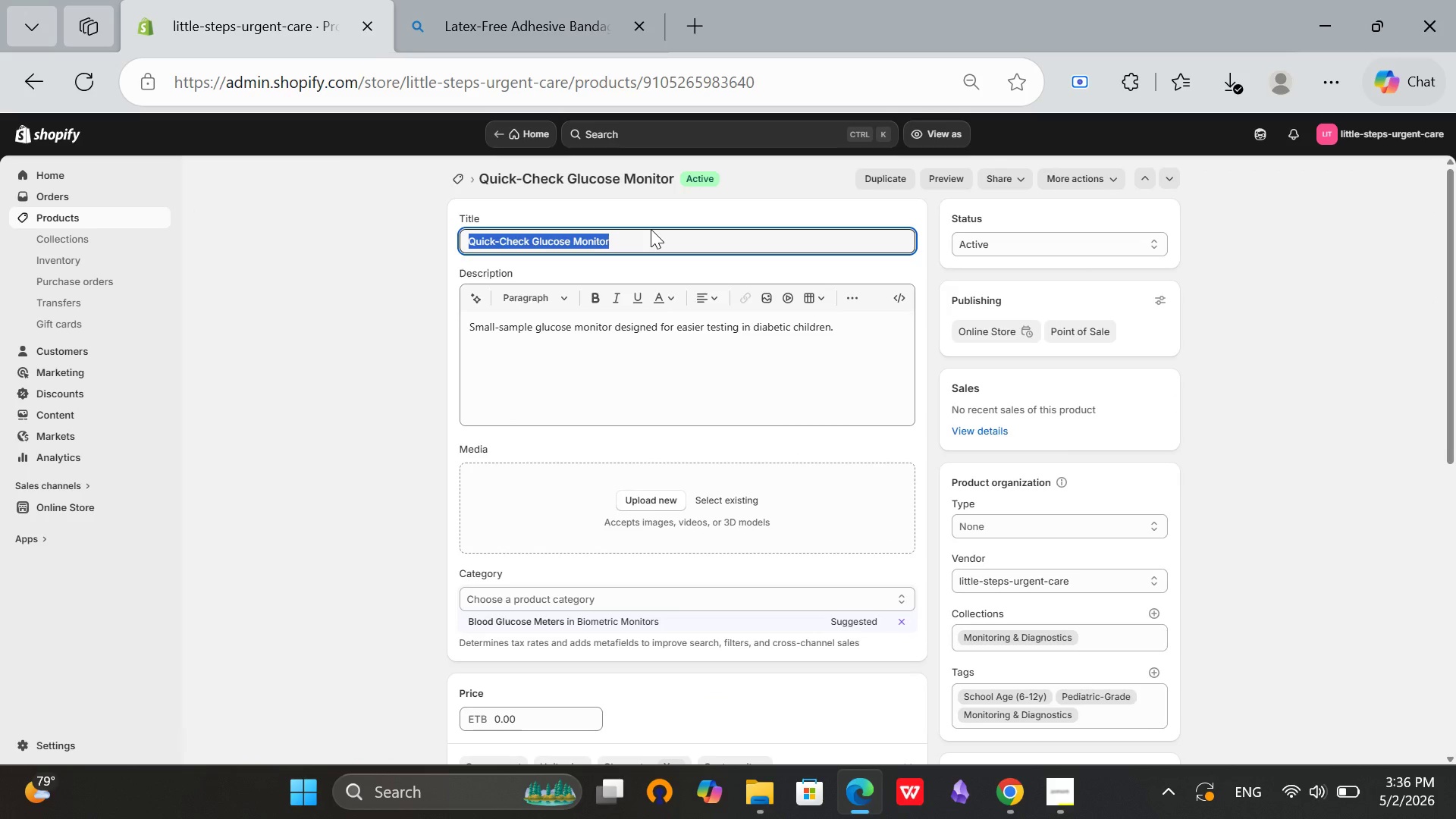 
key(Control+C)
 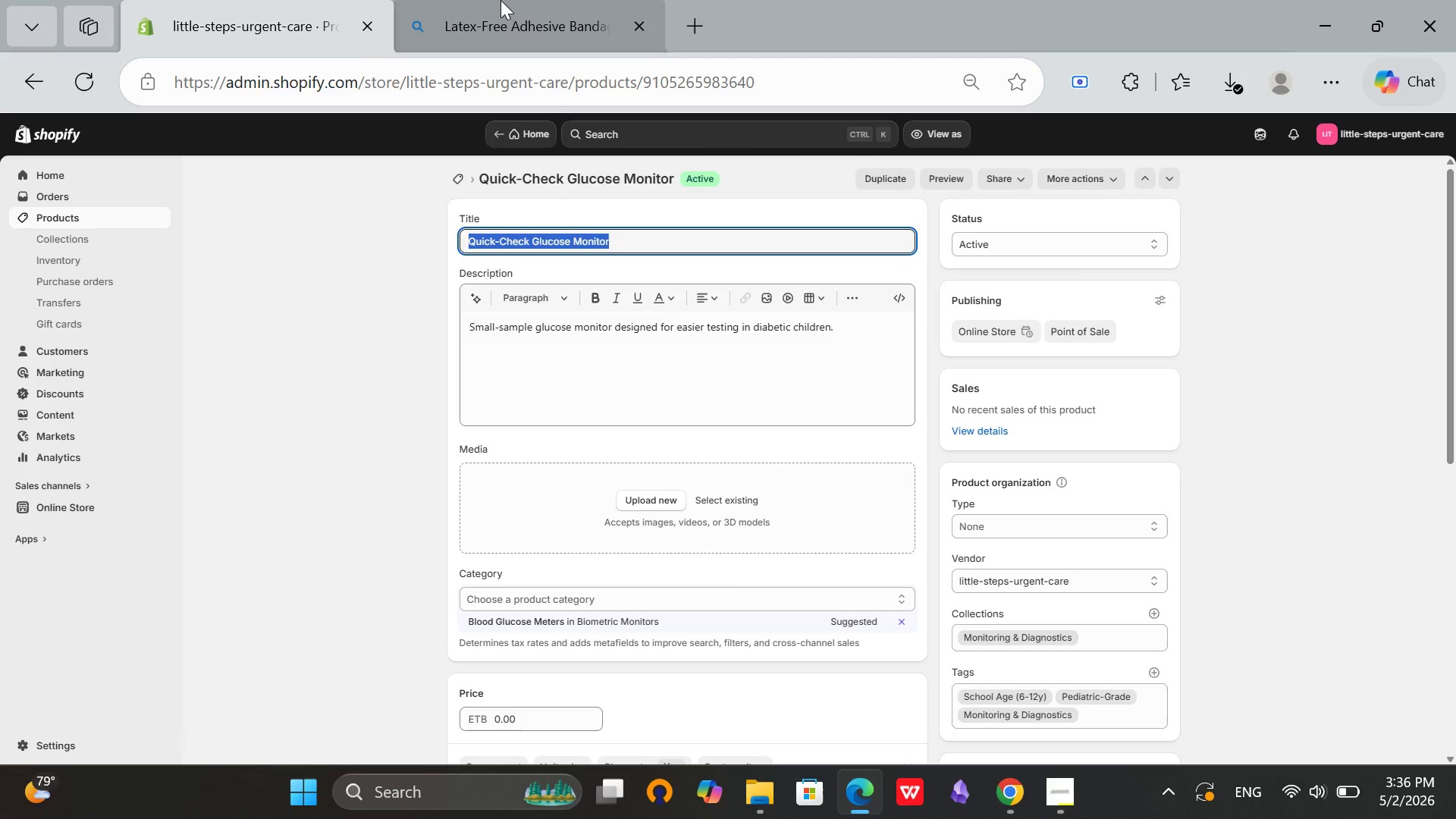 
left_click([501, 0])
 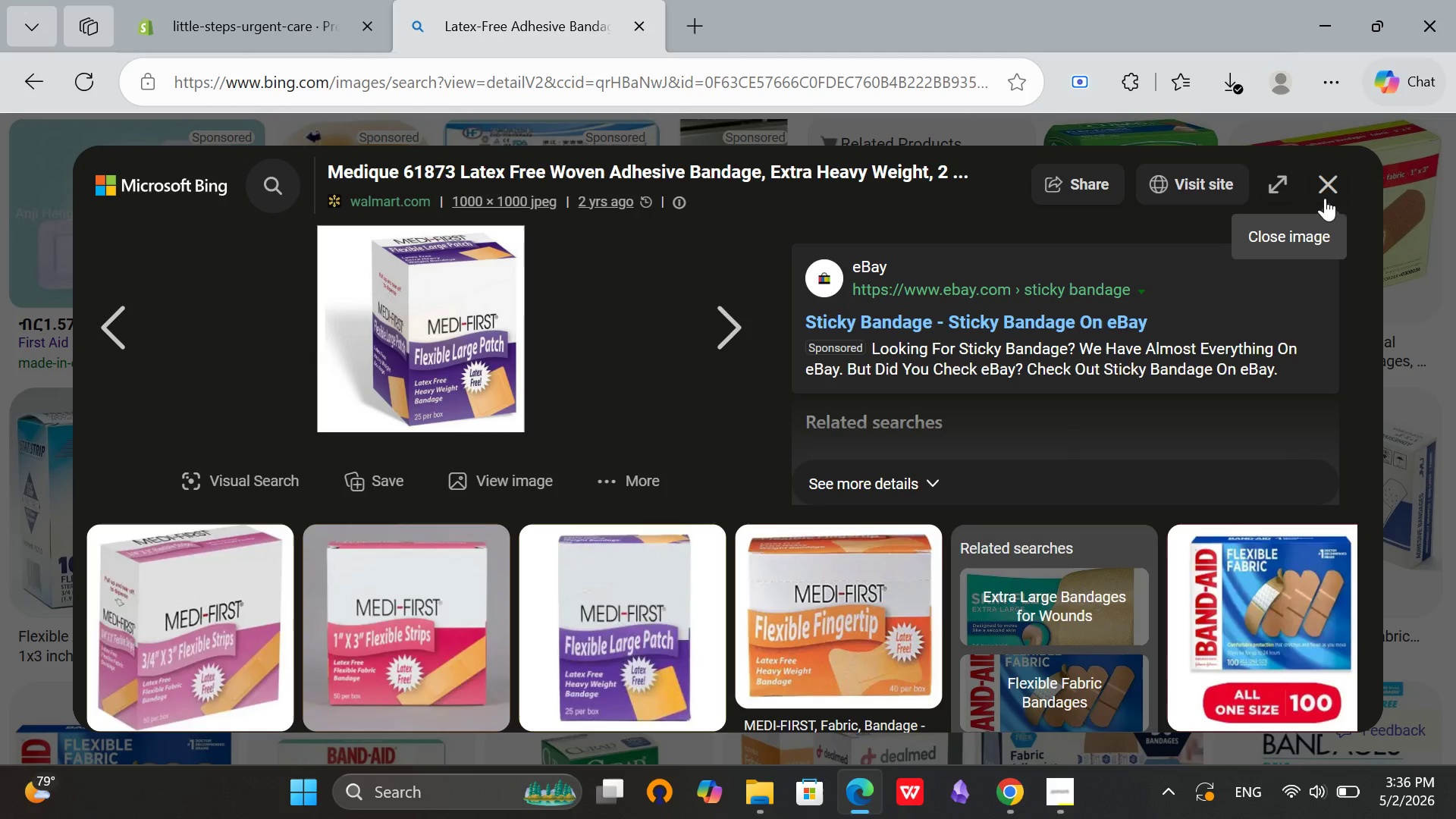 
left_click([1324, 190])
 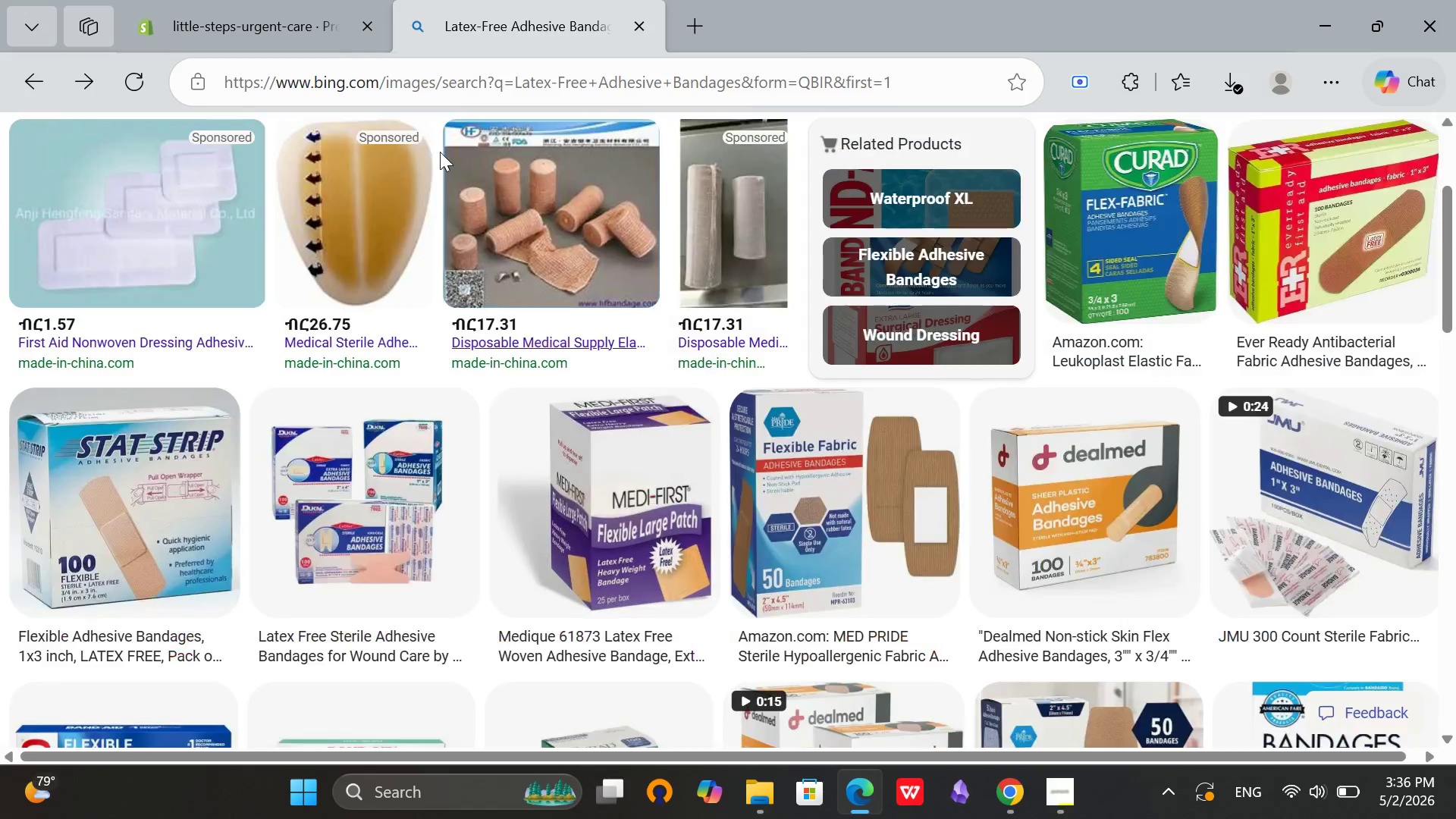 
scroll: coordinate [452, 163], scroll_direction: up, amount: 6.0
 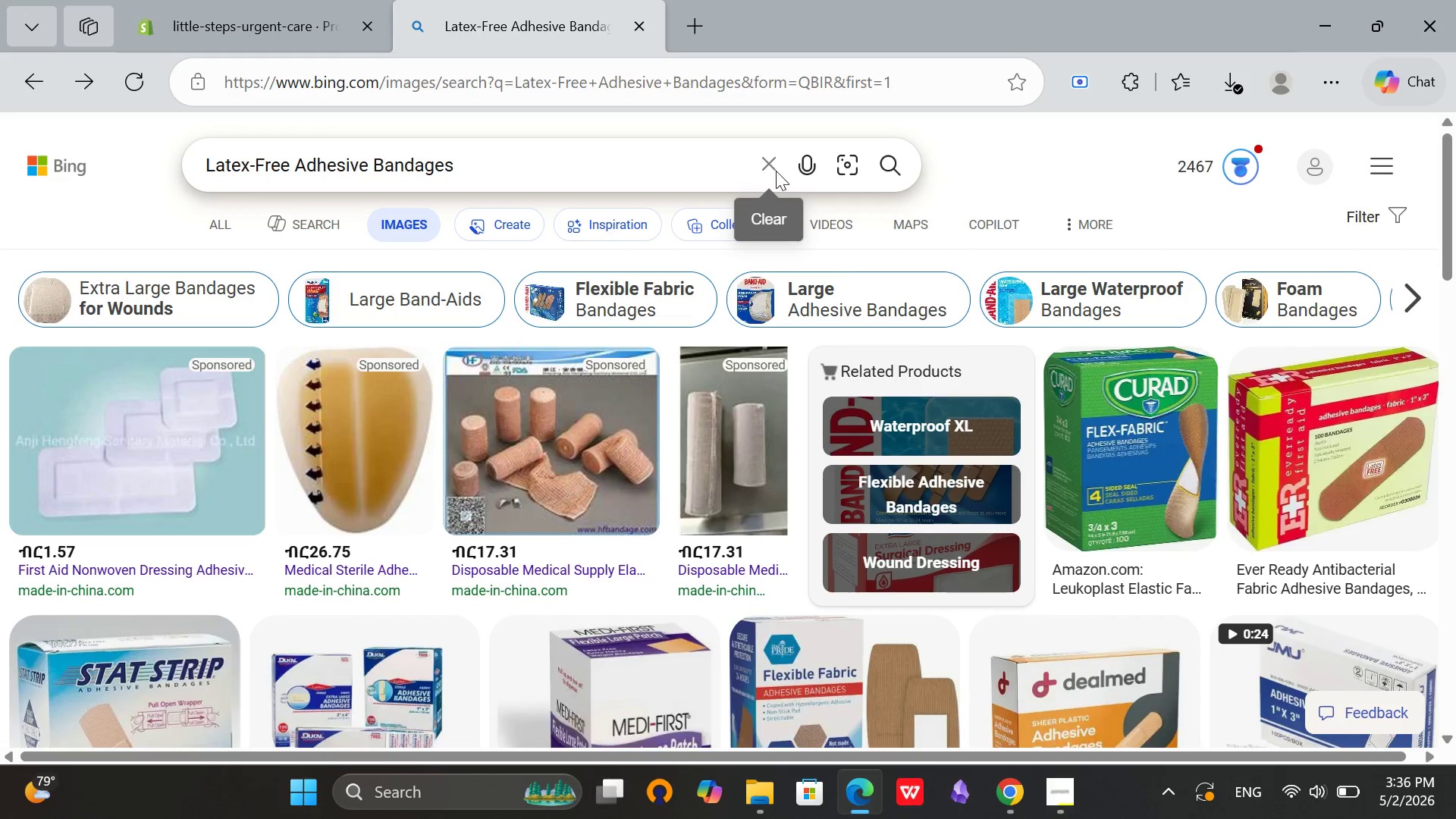 
left_click([774, 171])
 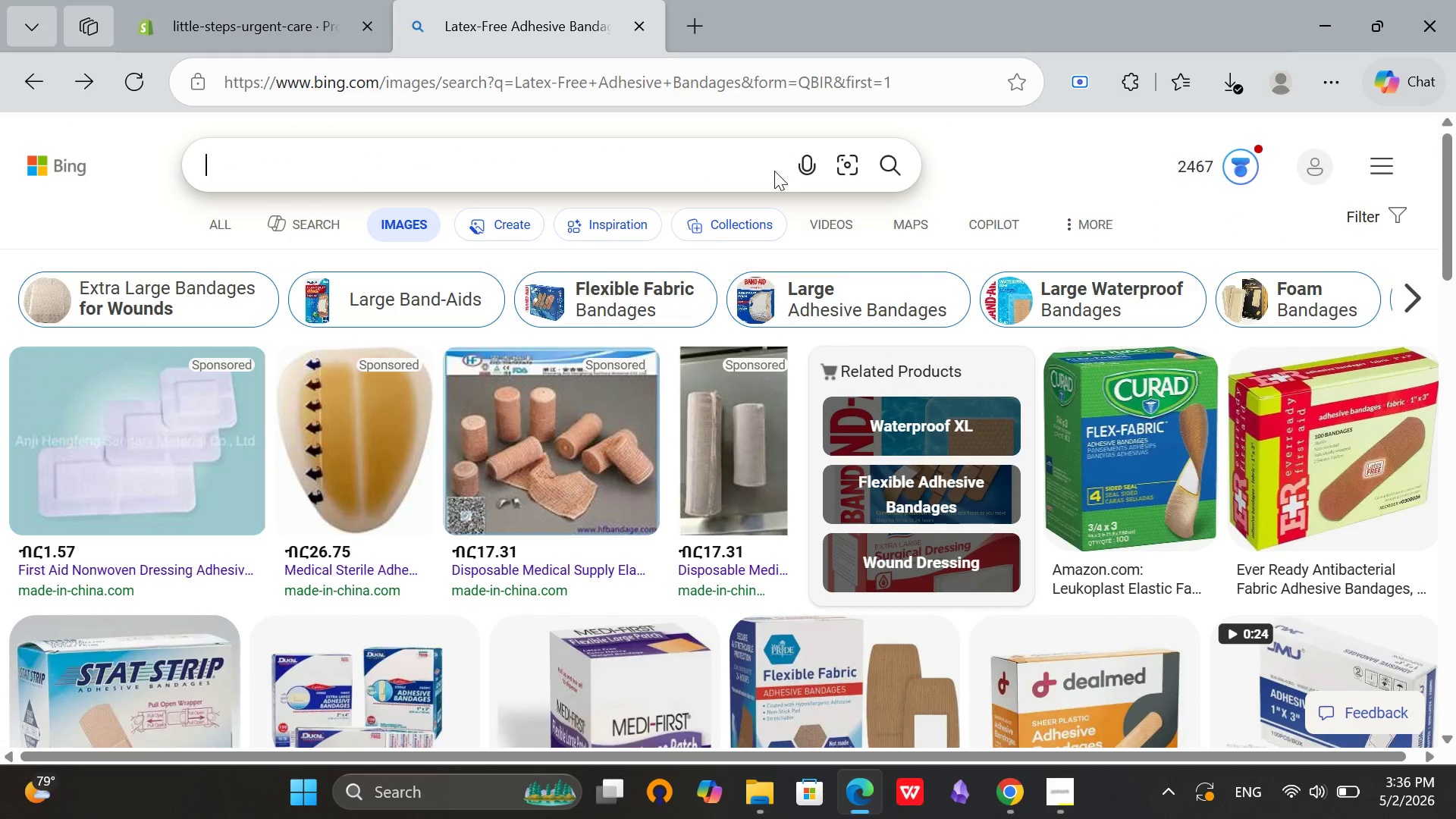 
key(Control+V)
 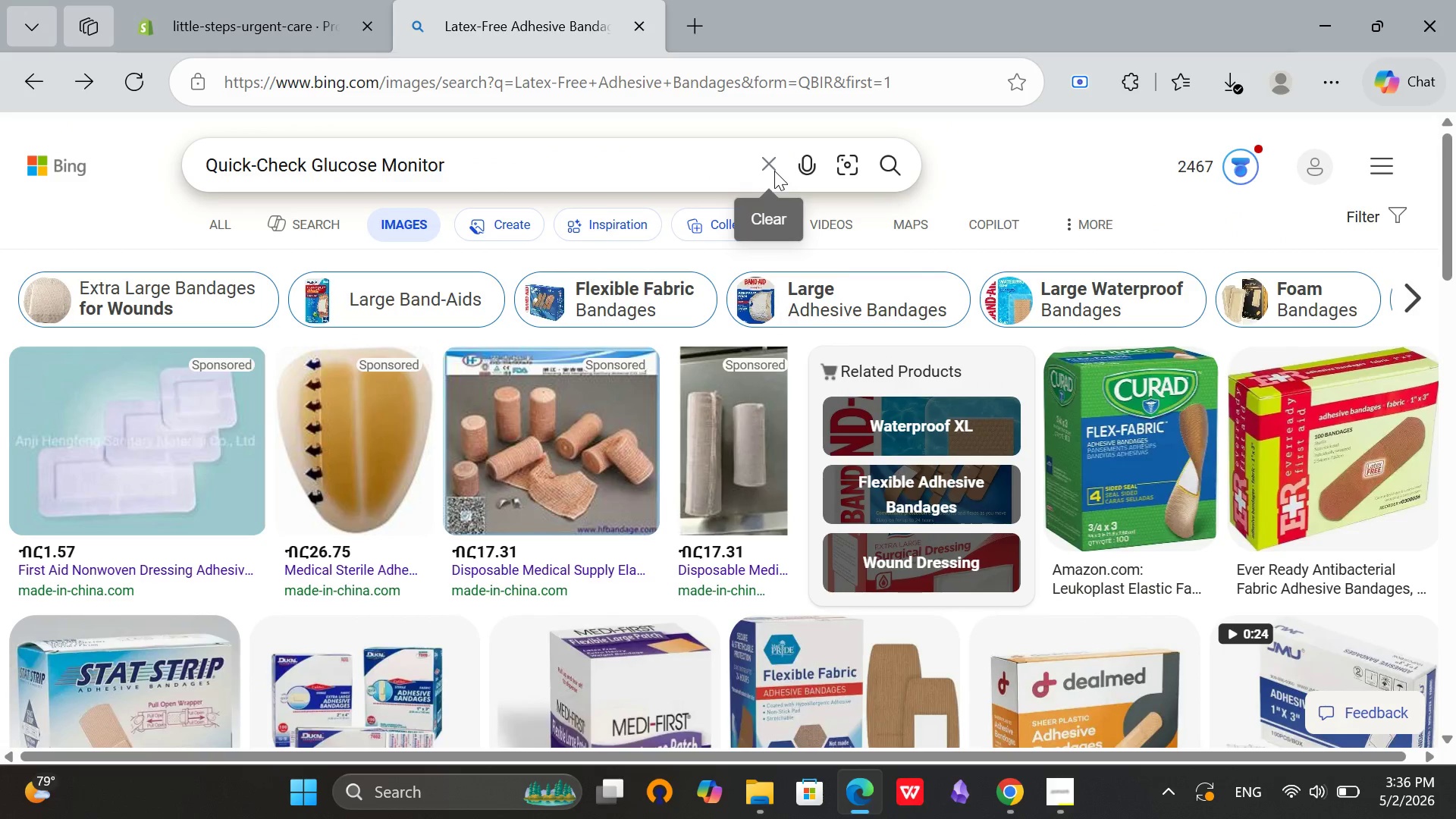 
key(Enter)
 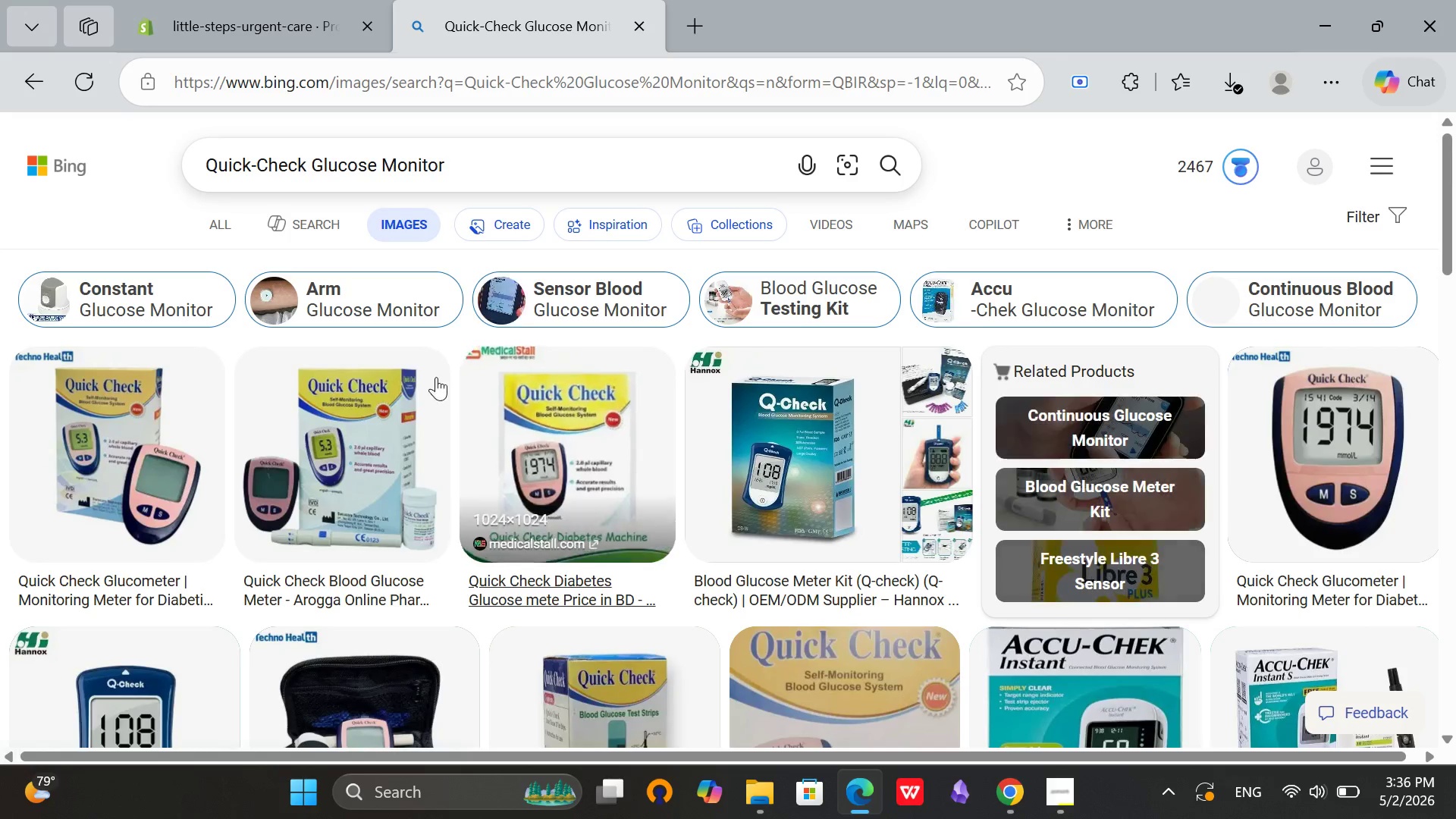 
scroll: coordinate [434, 473], scroll_direction: up, amount: 1.0
 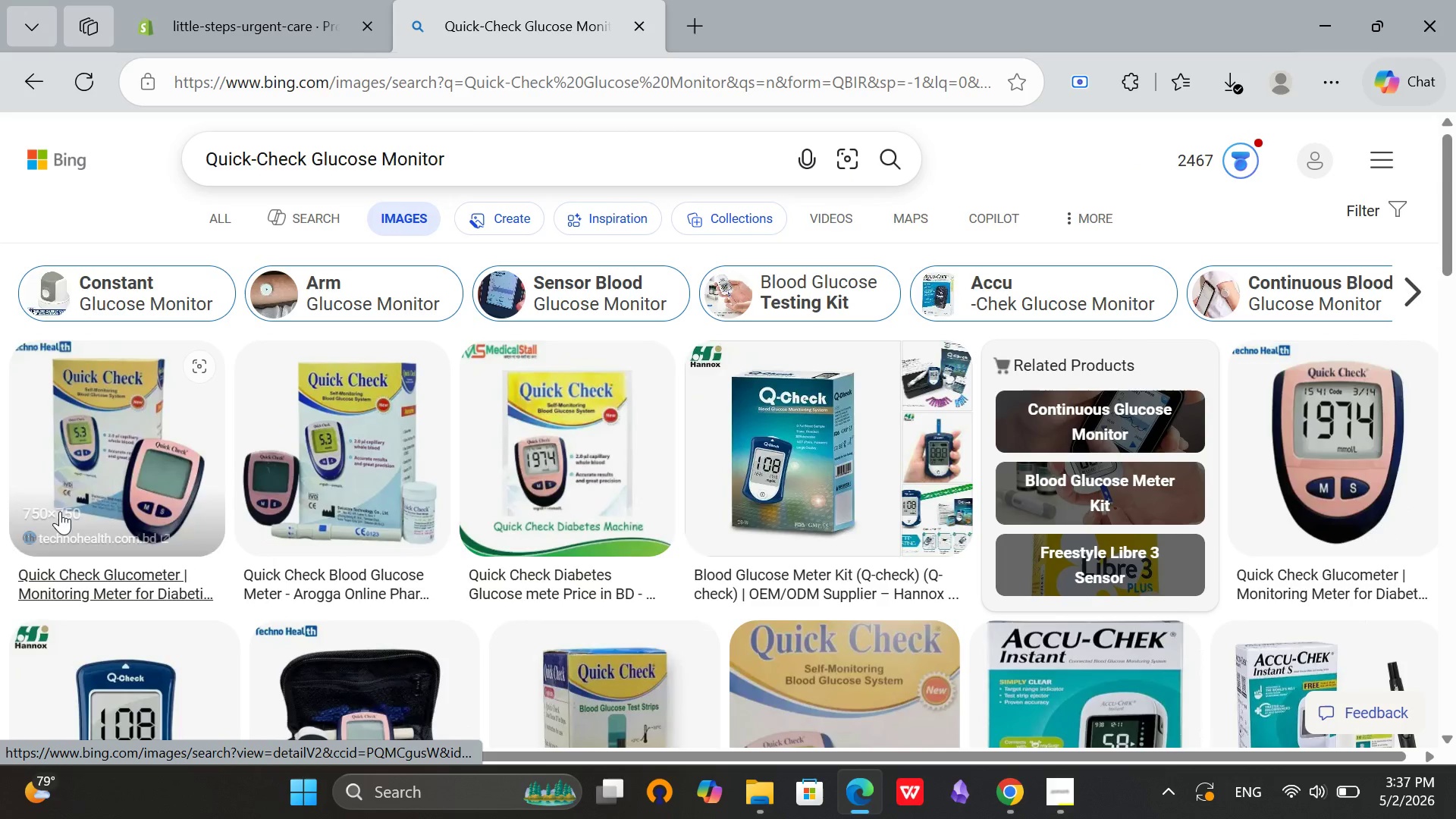 
scroll: coordinate [419, 307], scroll_direction: down, amount: 3.0
 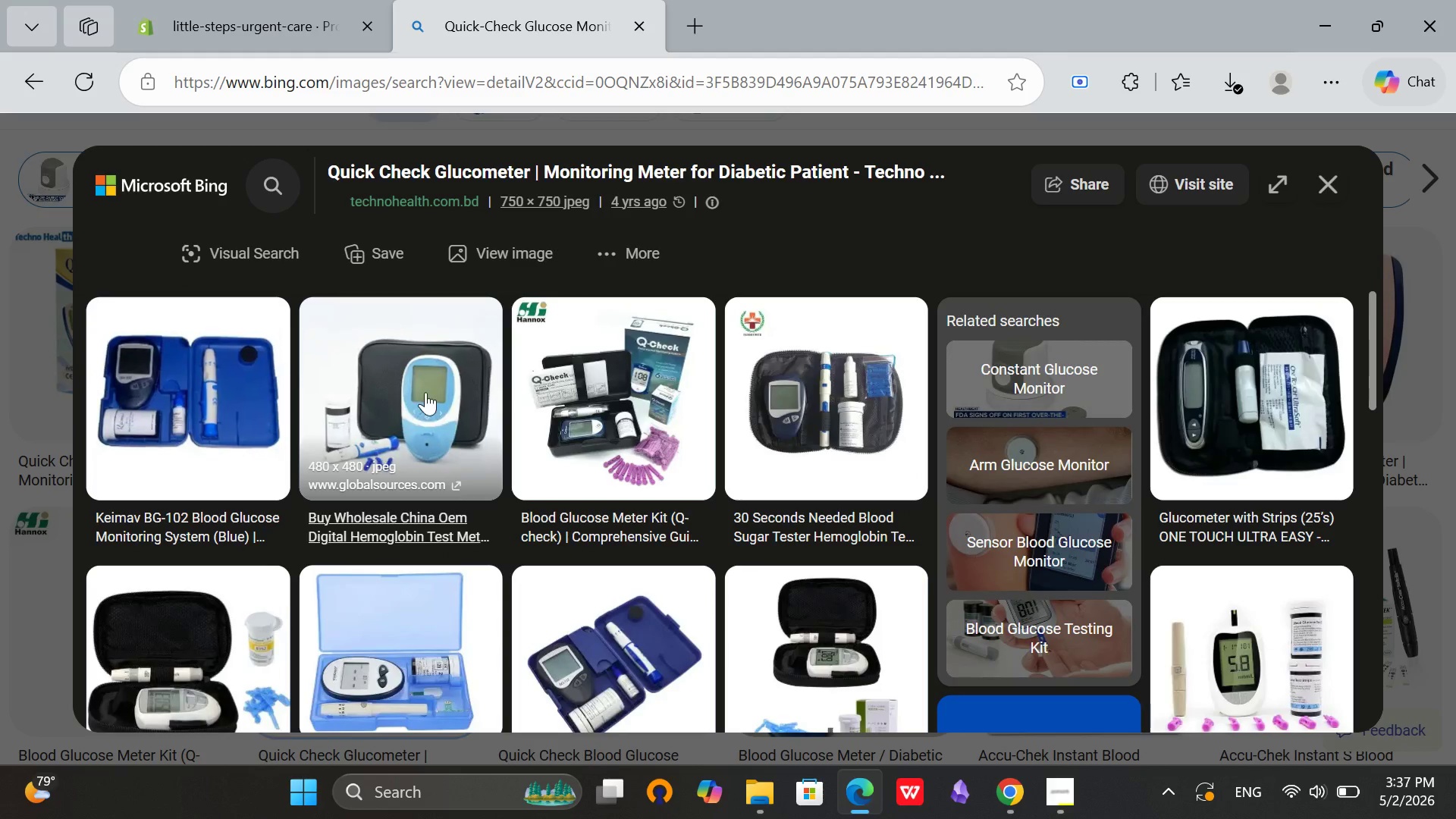 
left_click([441, 385])
 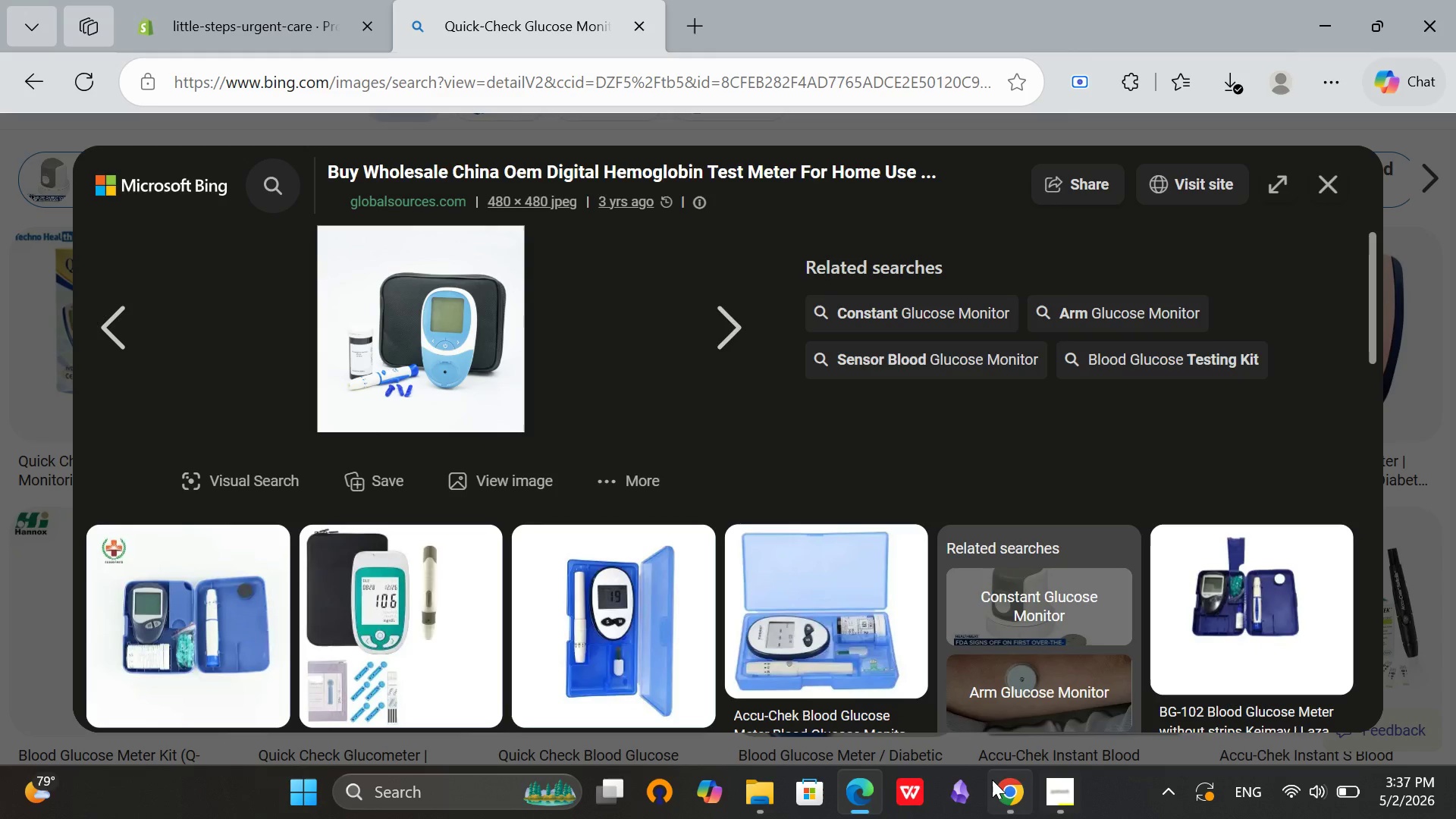 
left_click([992, 780])
 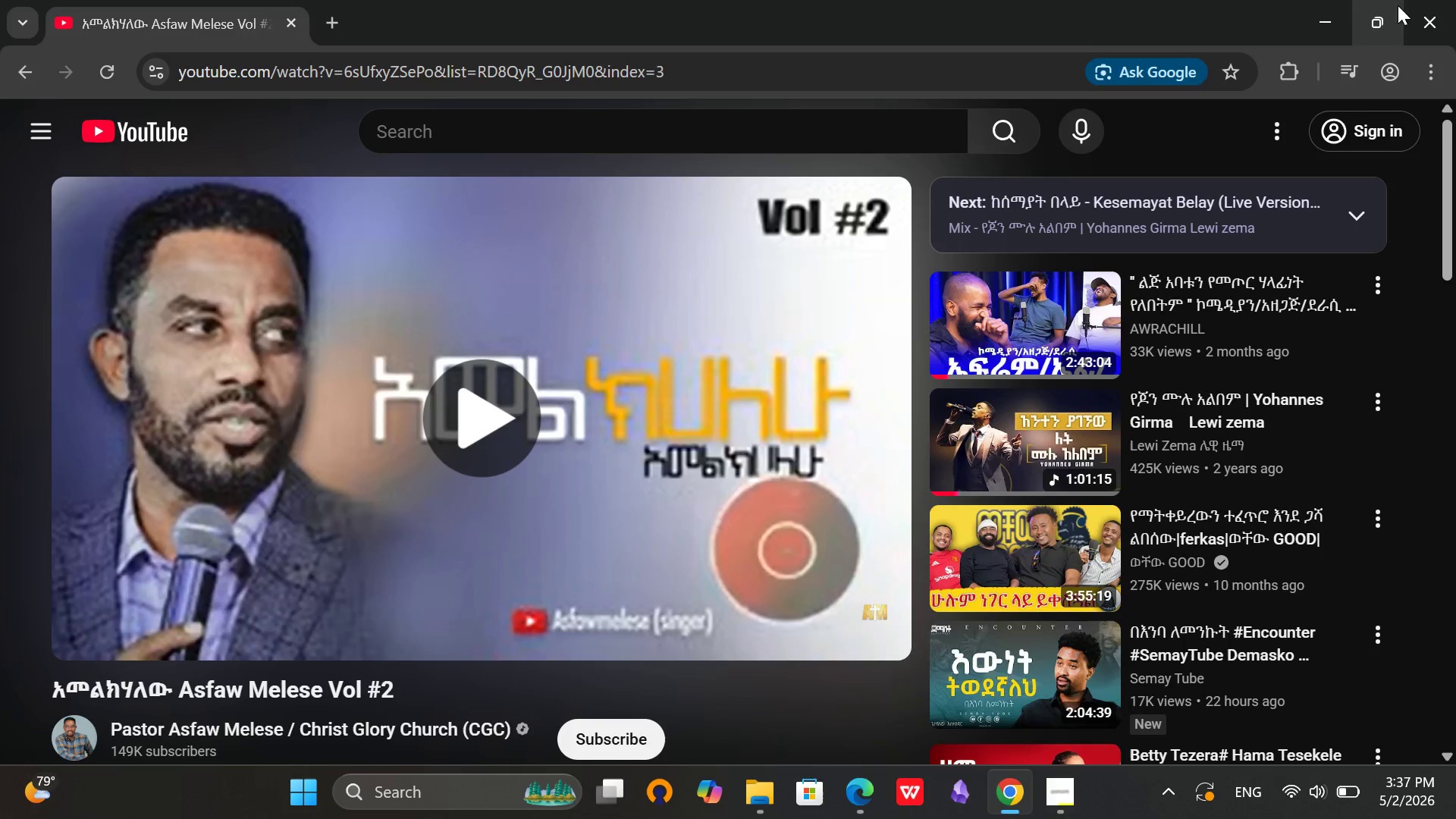 
left_click([1338, 32])
 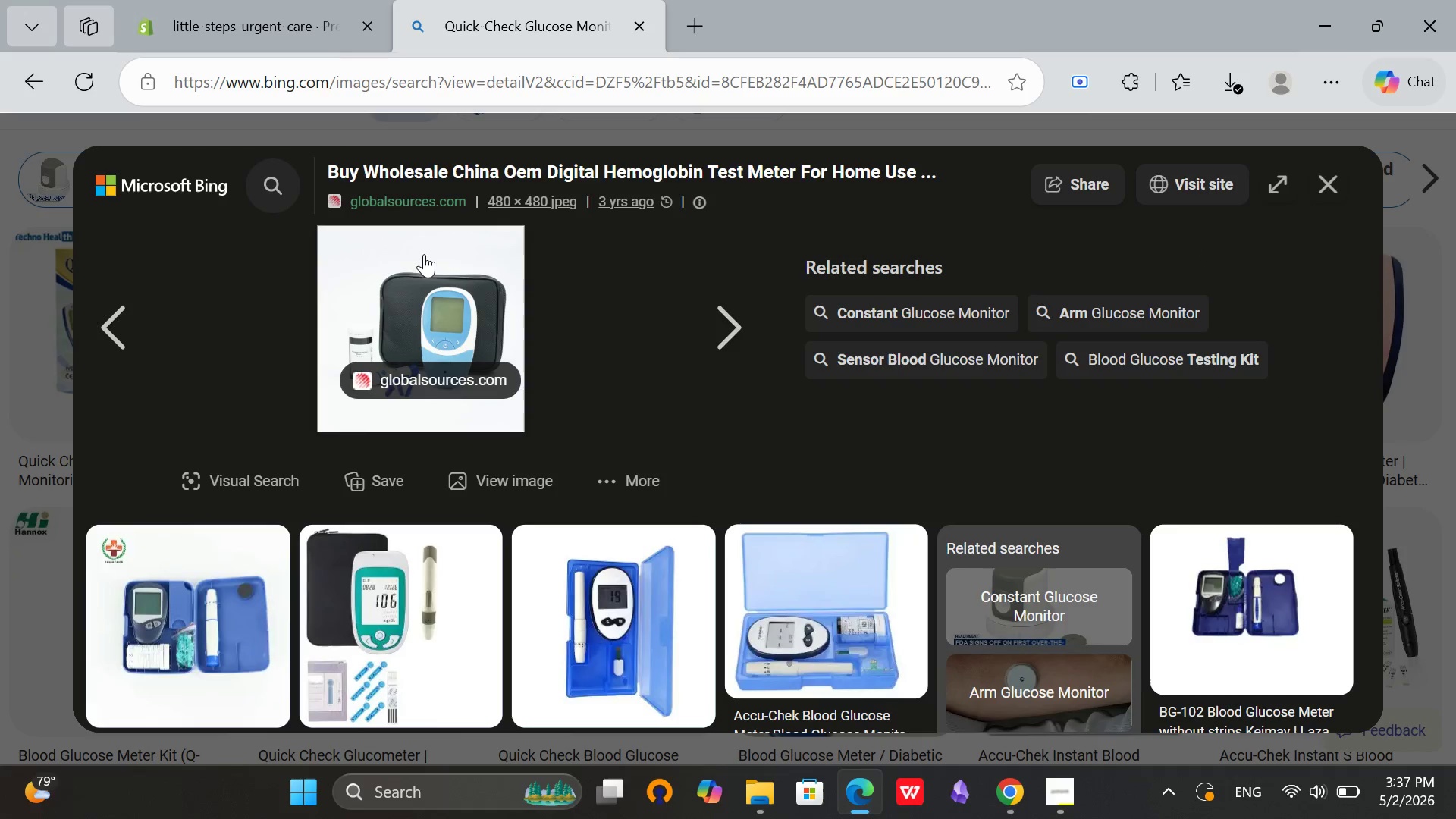 
right_click([423, 252])
 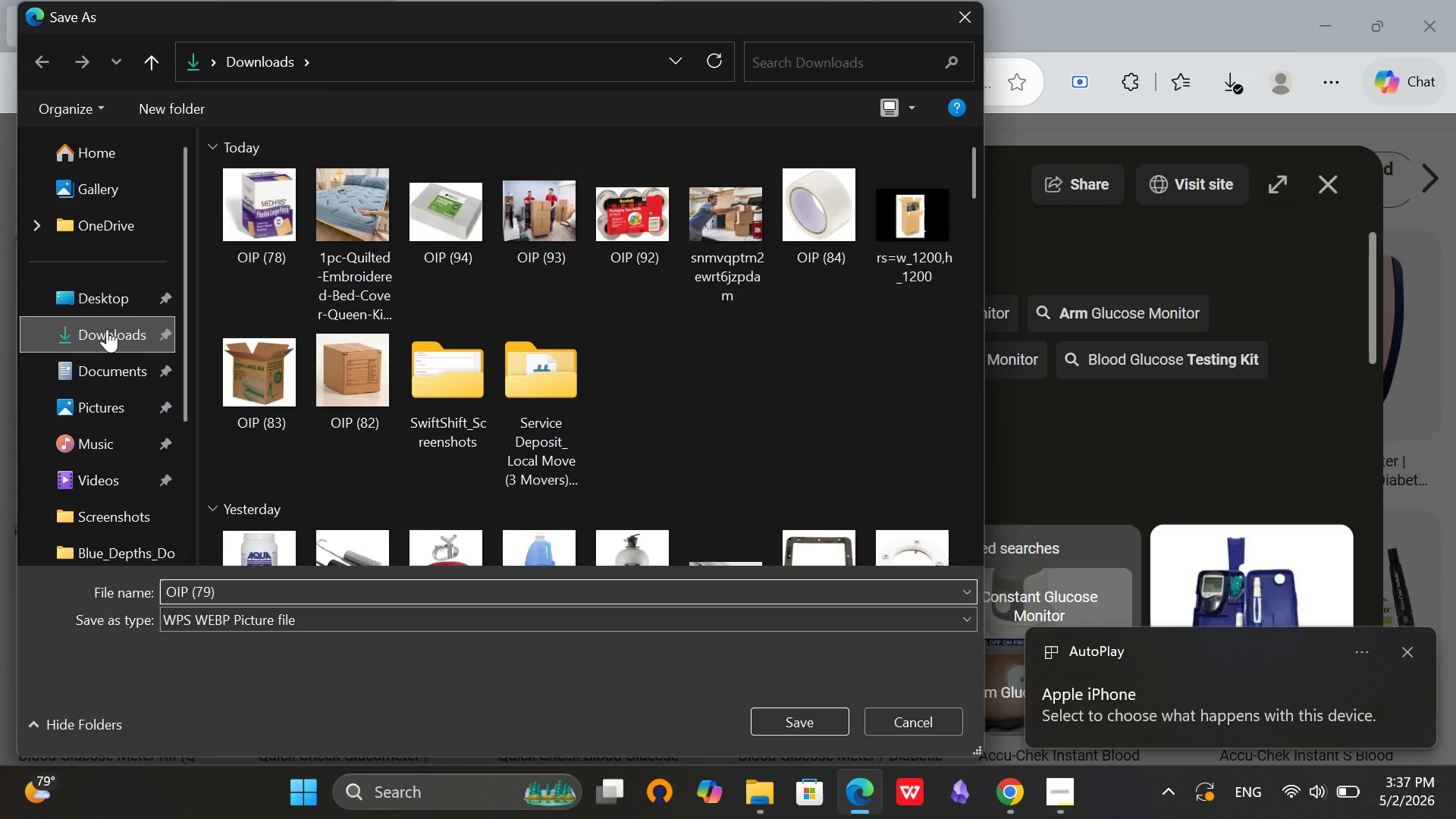 
wait(6.14)
 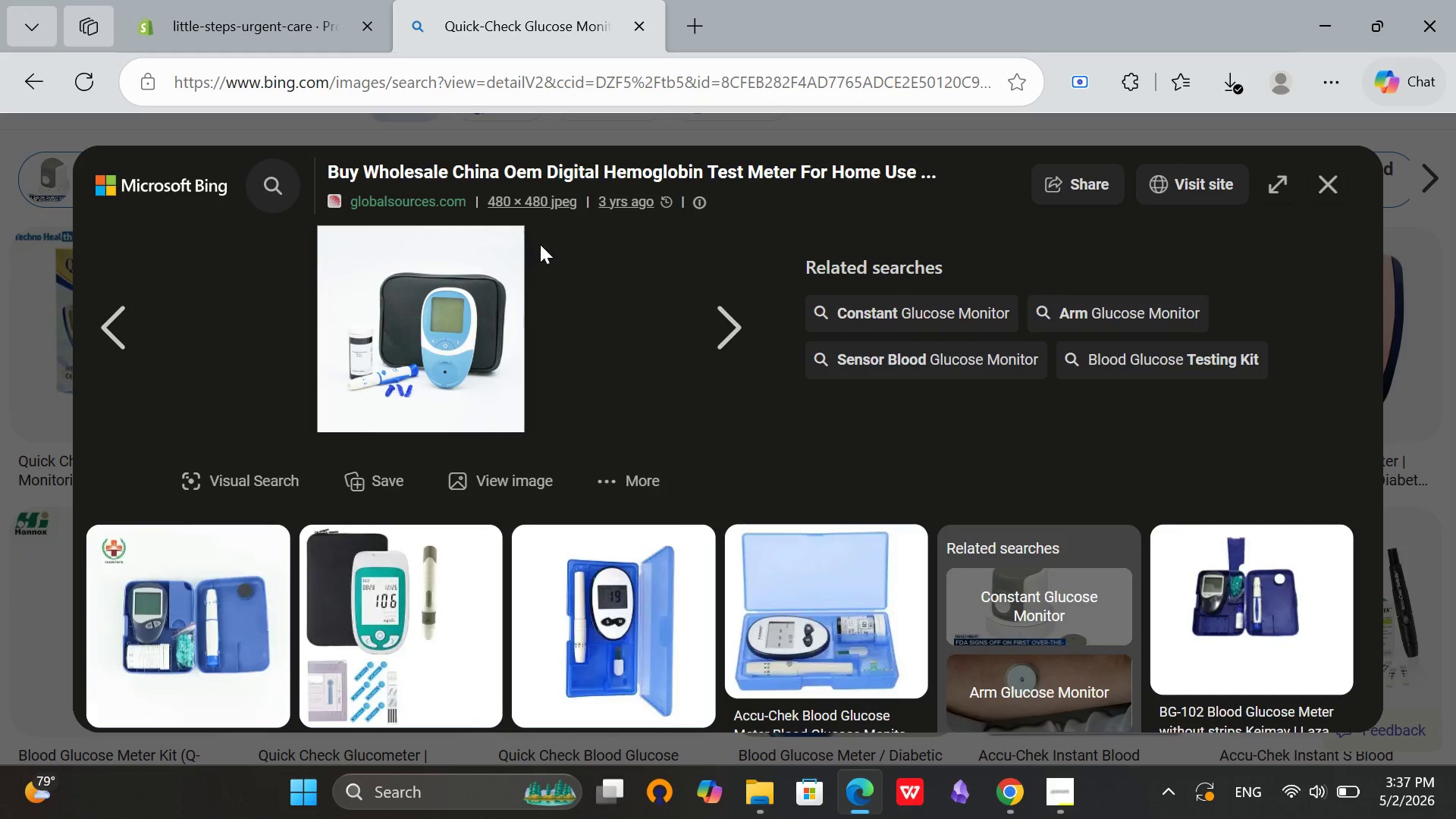 
left_click([767, 707])
 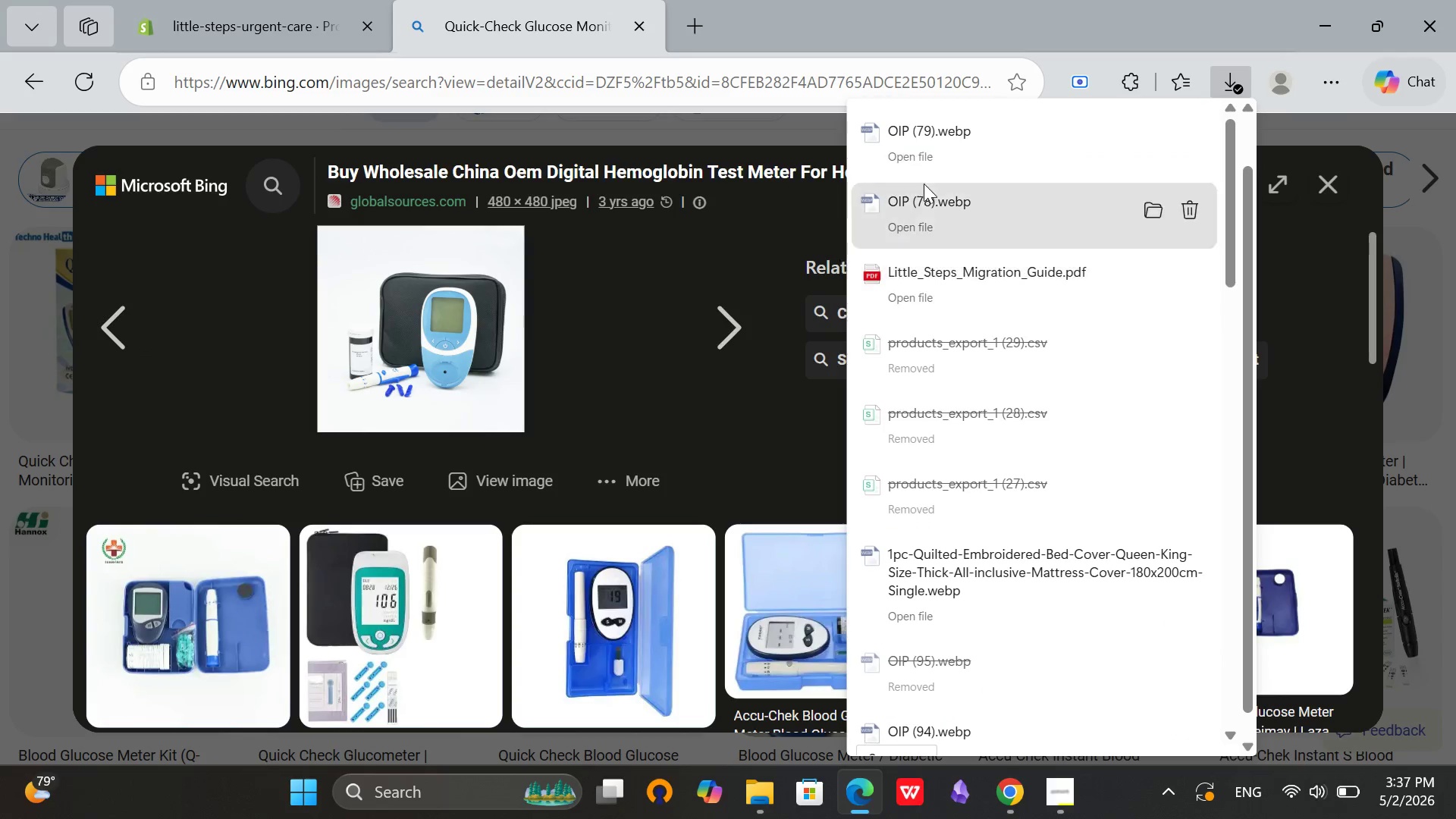 
left_click([202, 0])
 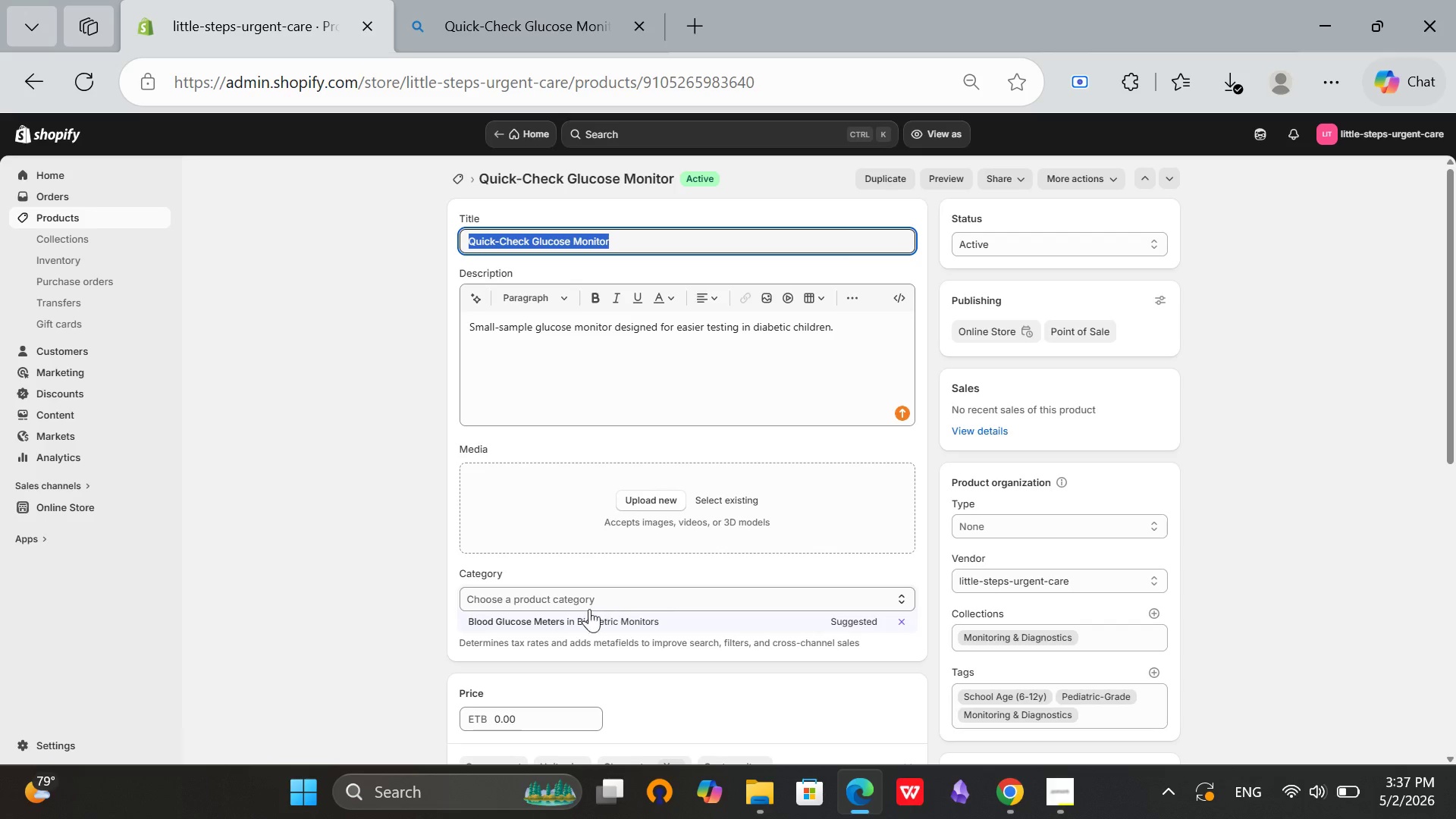 
left_click([580, 622])
 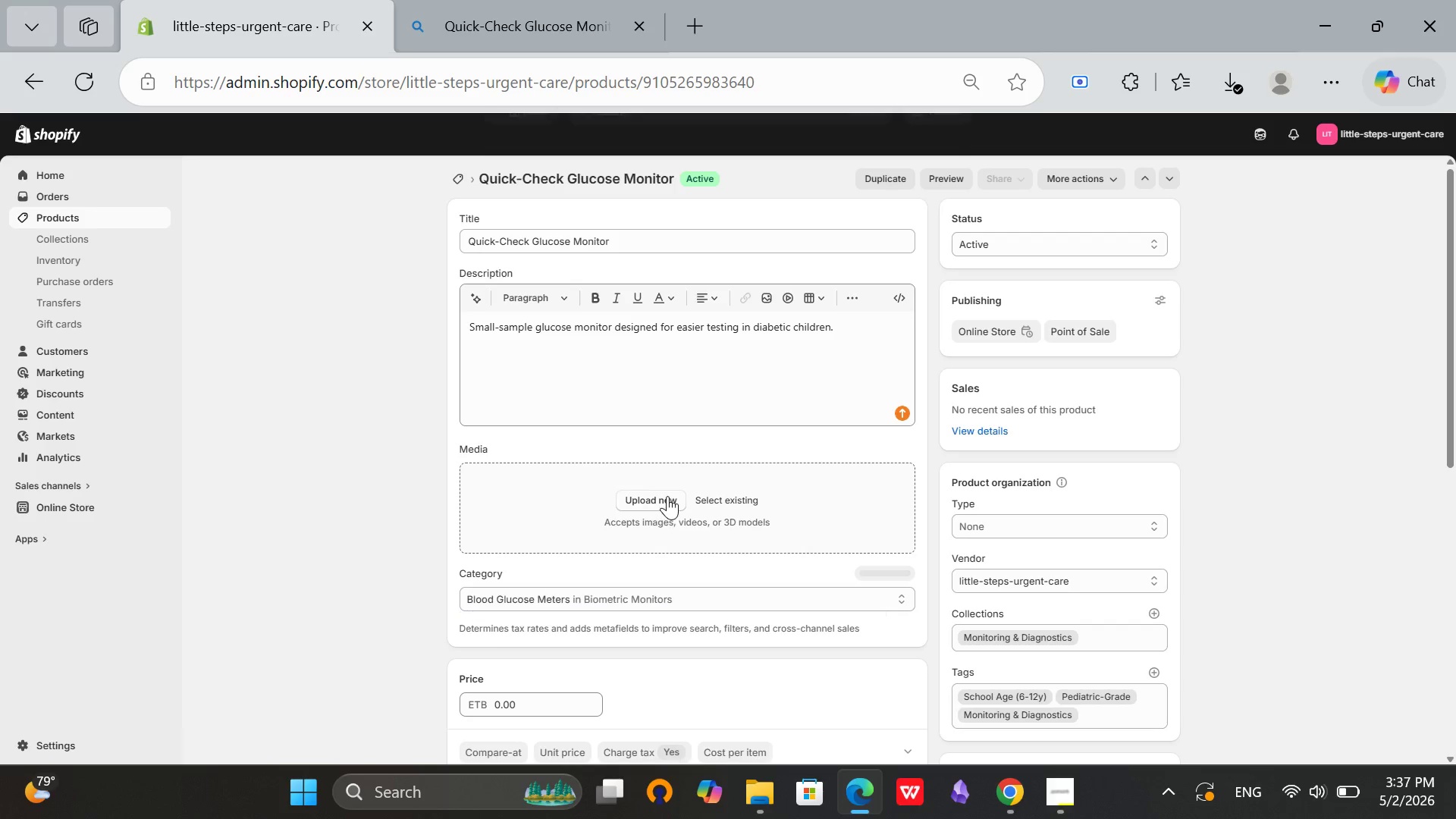 
left_click([667, 496])
 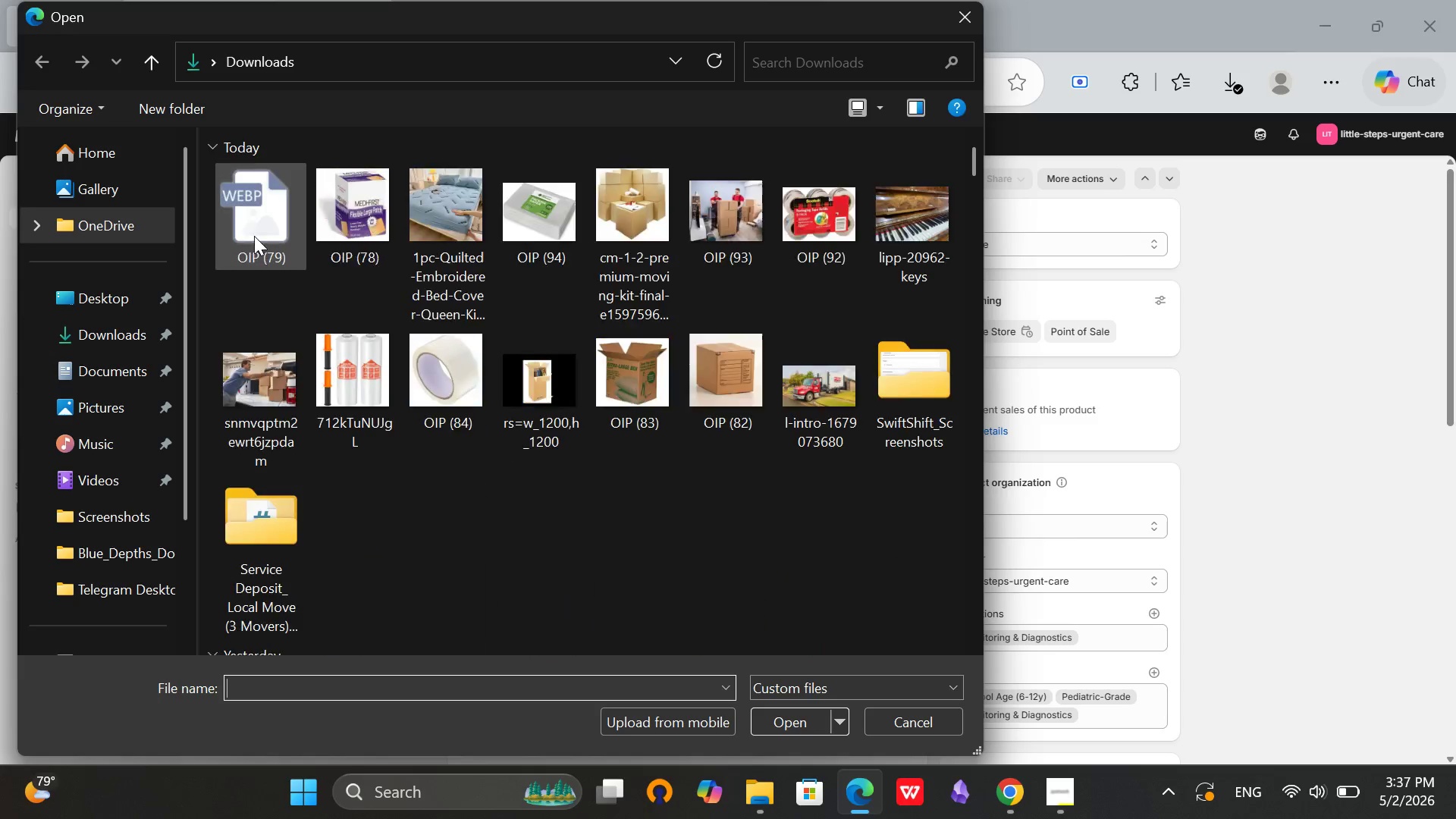 
left_click([275, 204])
 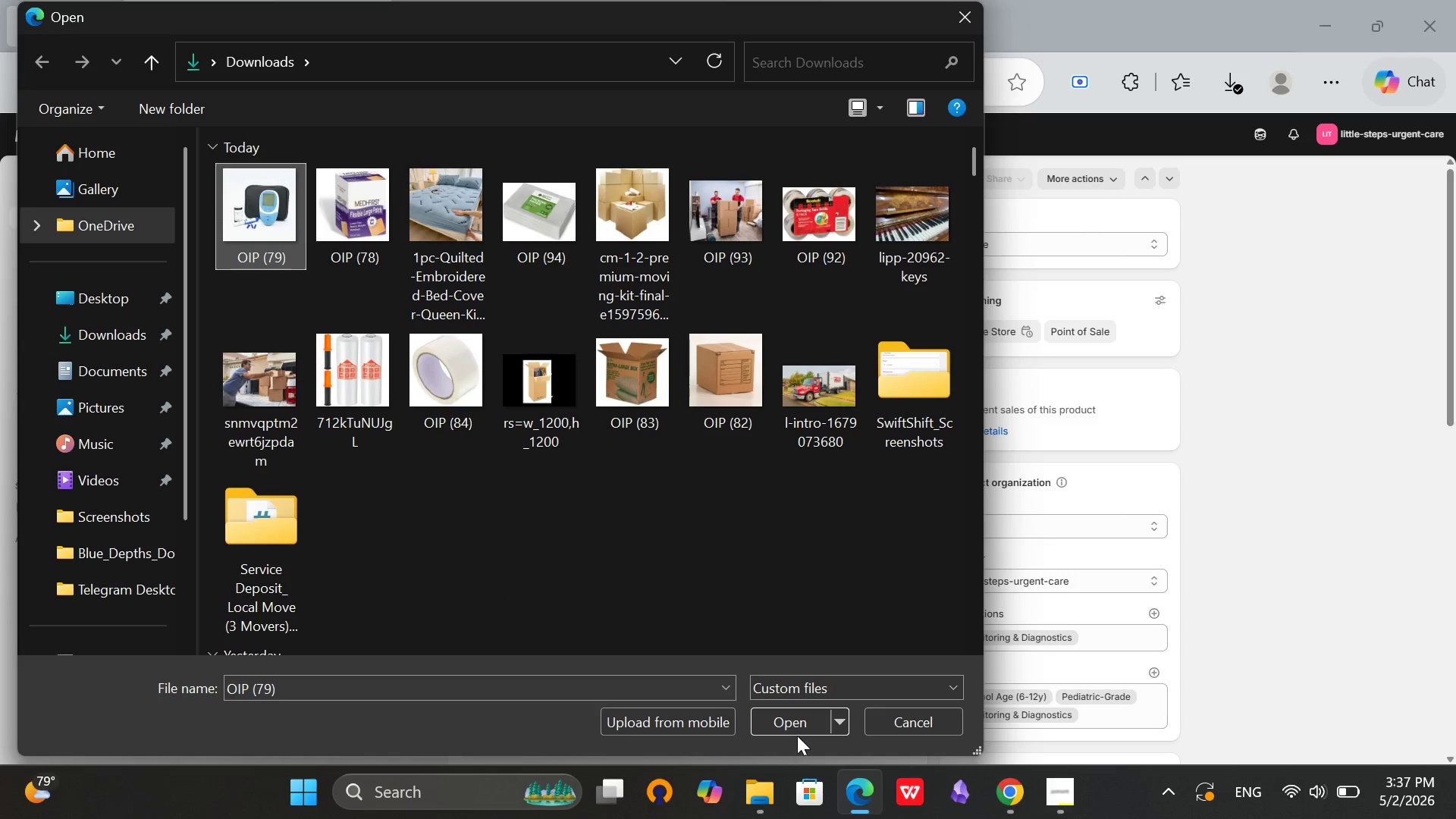 
left_click([798, 731])
 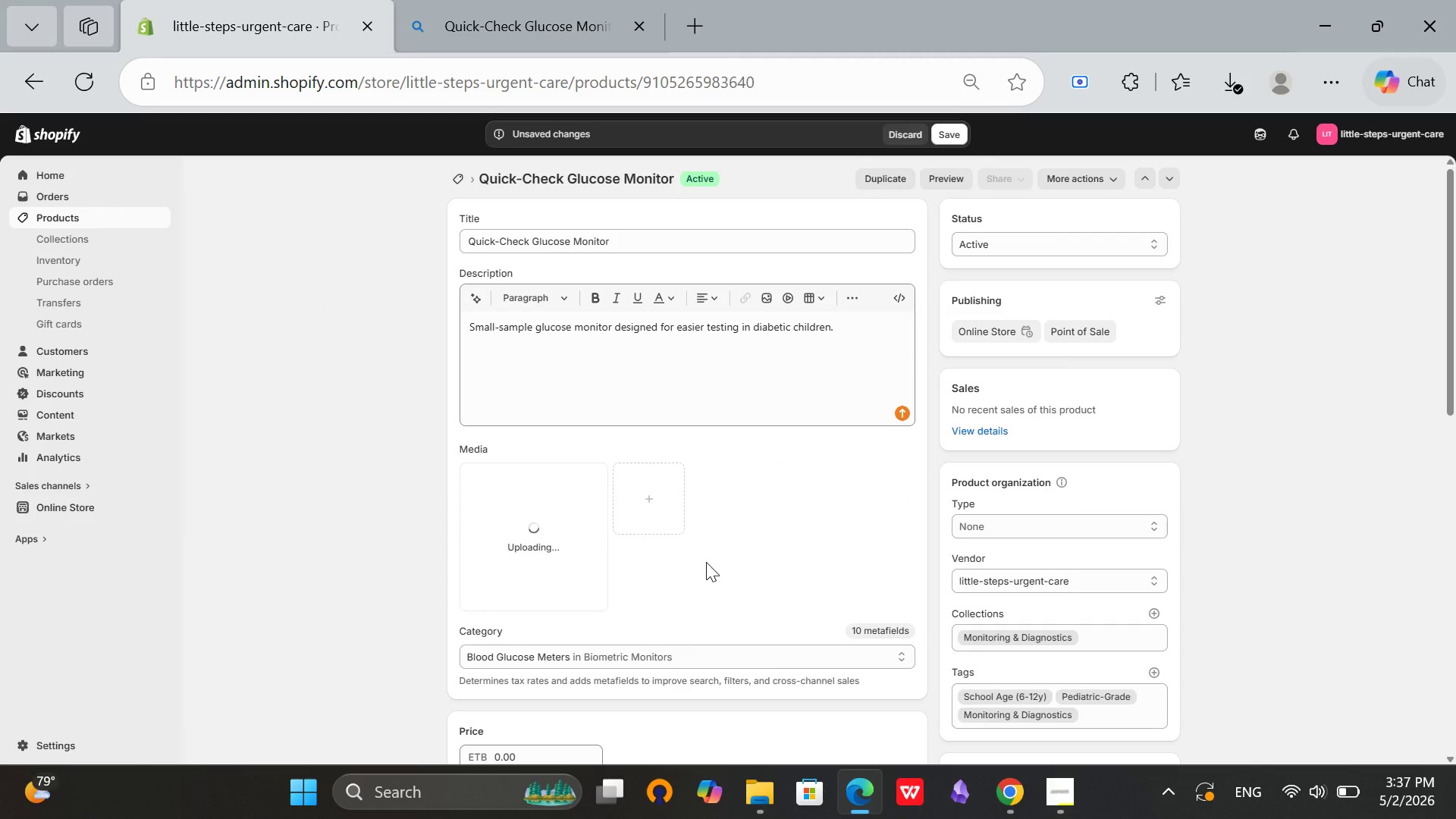 
scroll: coordinate [706, 562], scroll_direction: down, amount: 3.0
 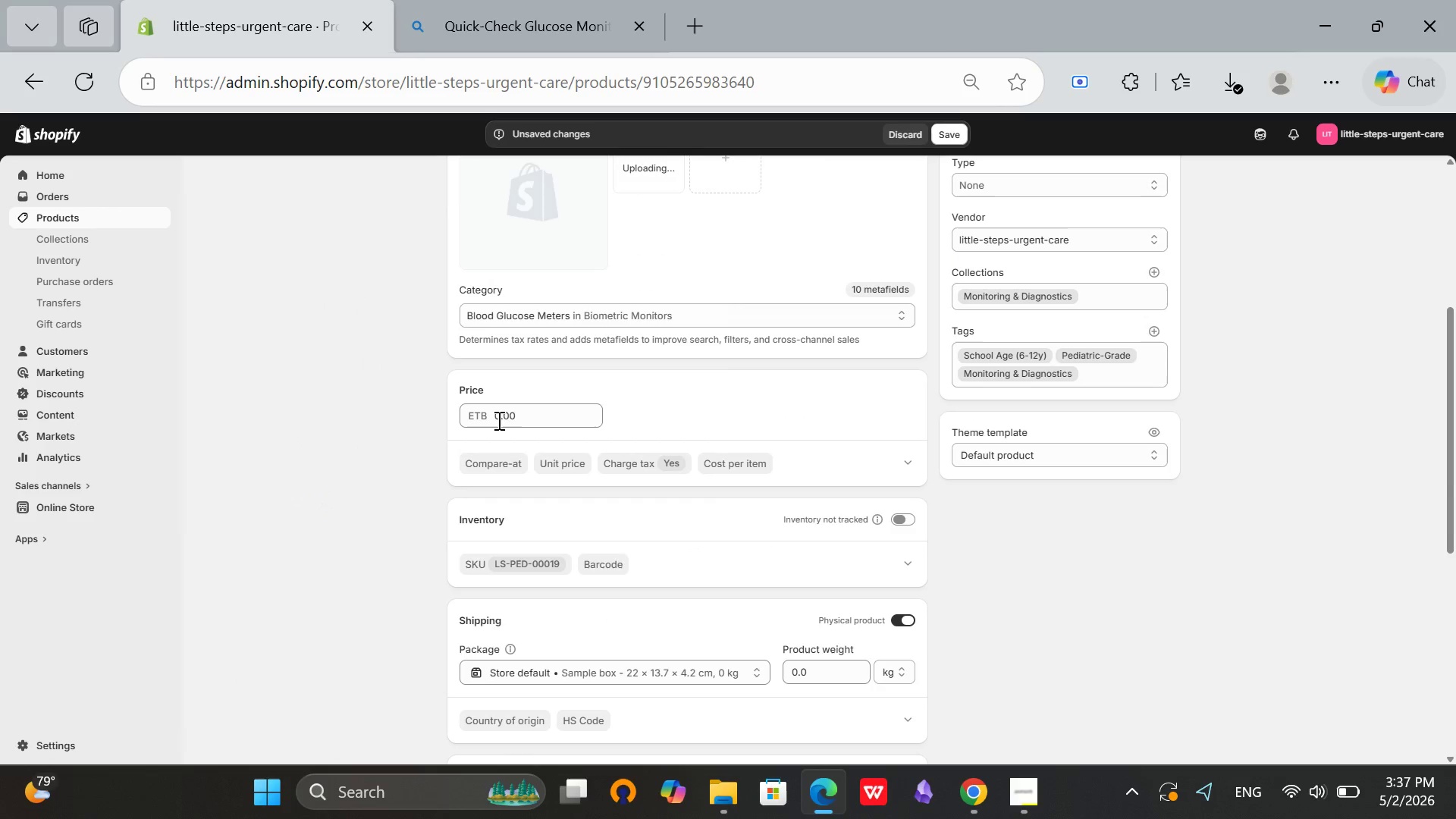 
left_click([496, 417])
 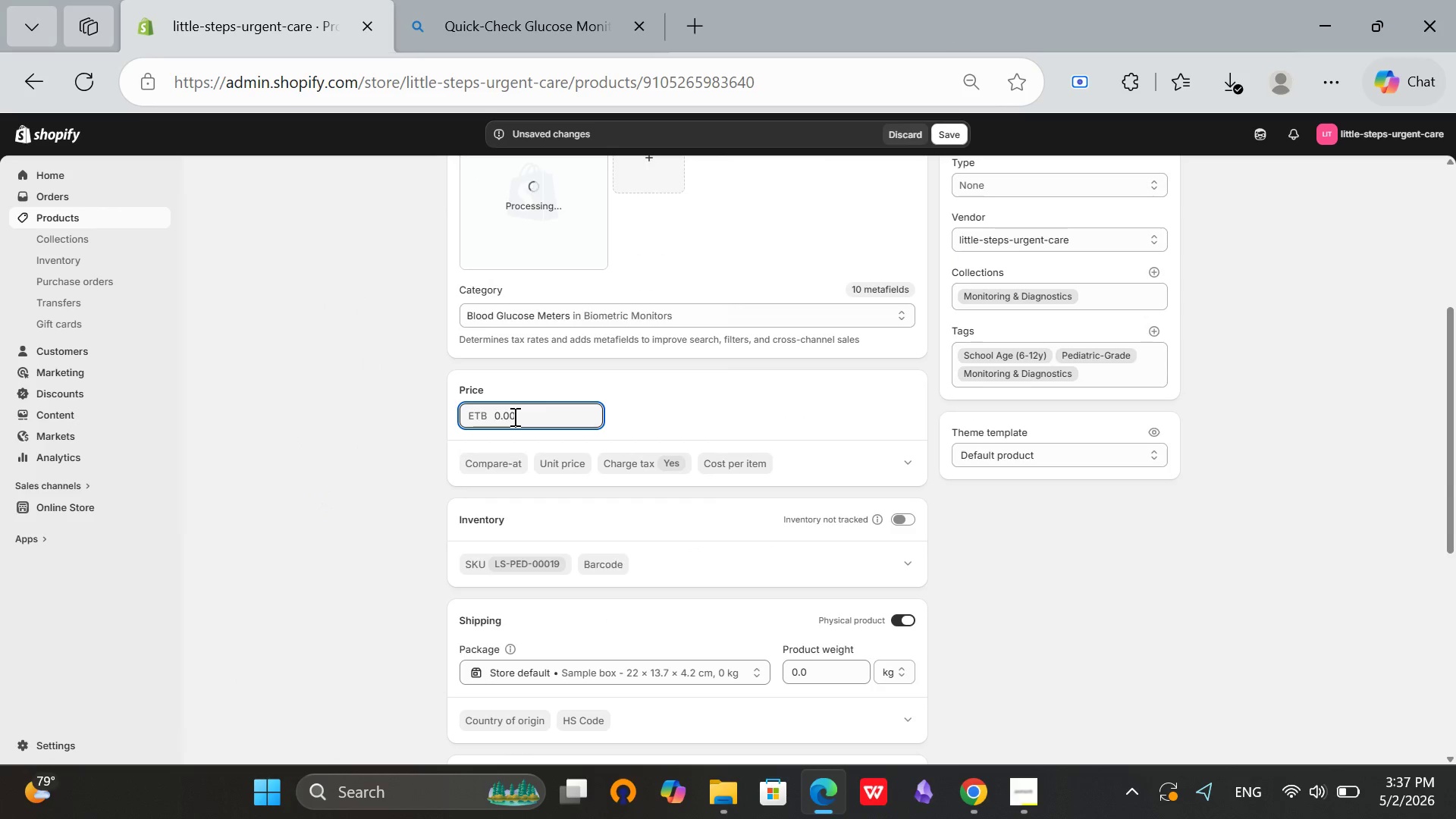 
type(30)
 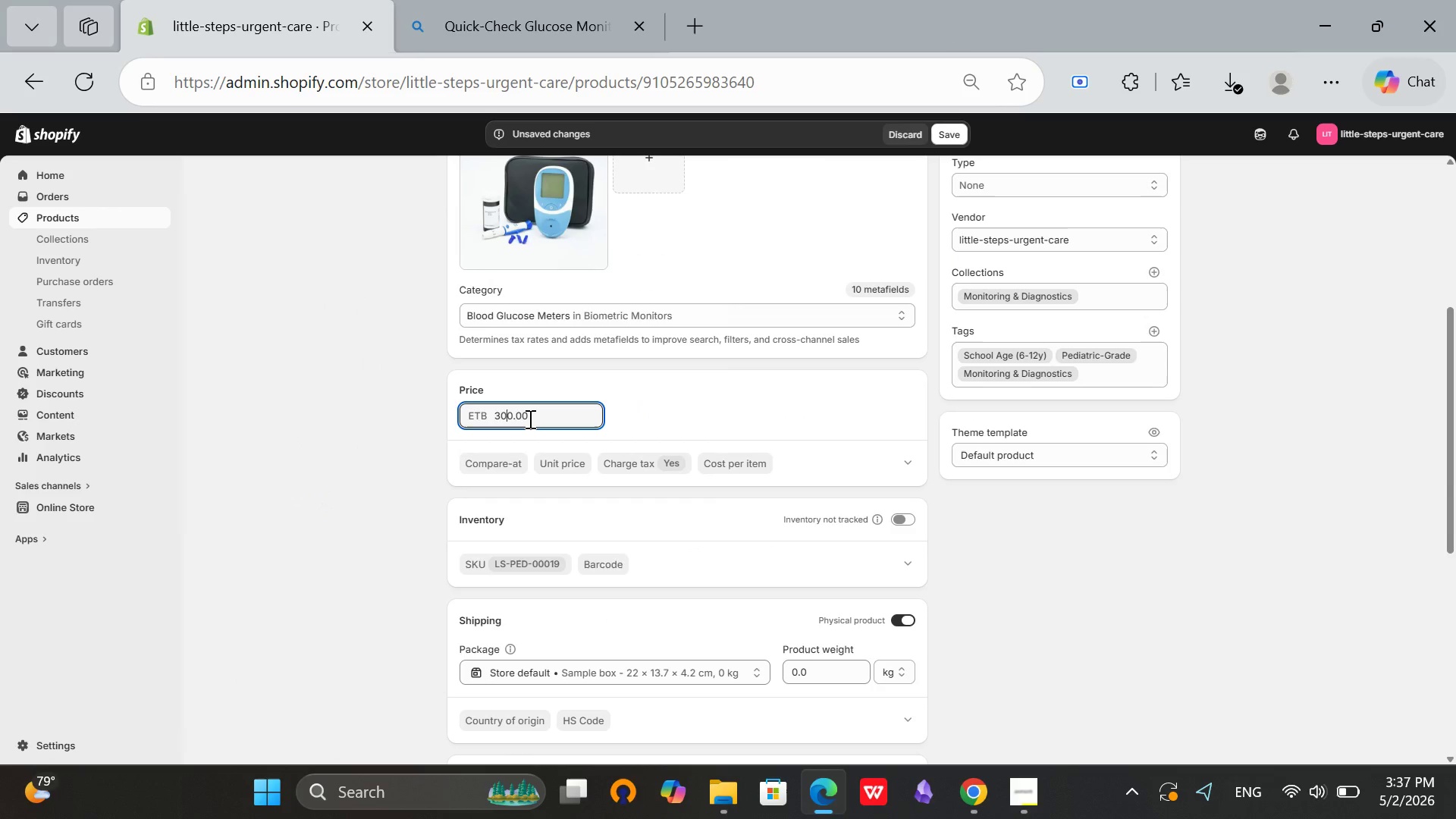 
key(Backspace)
 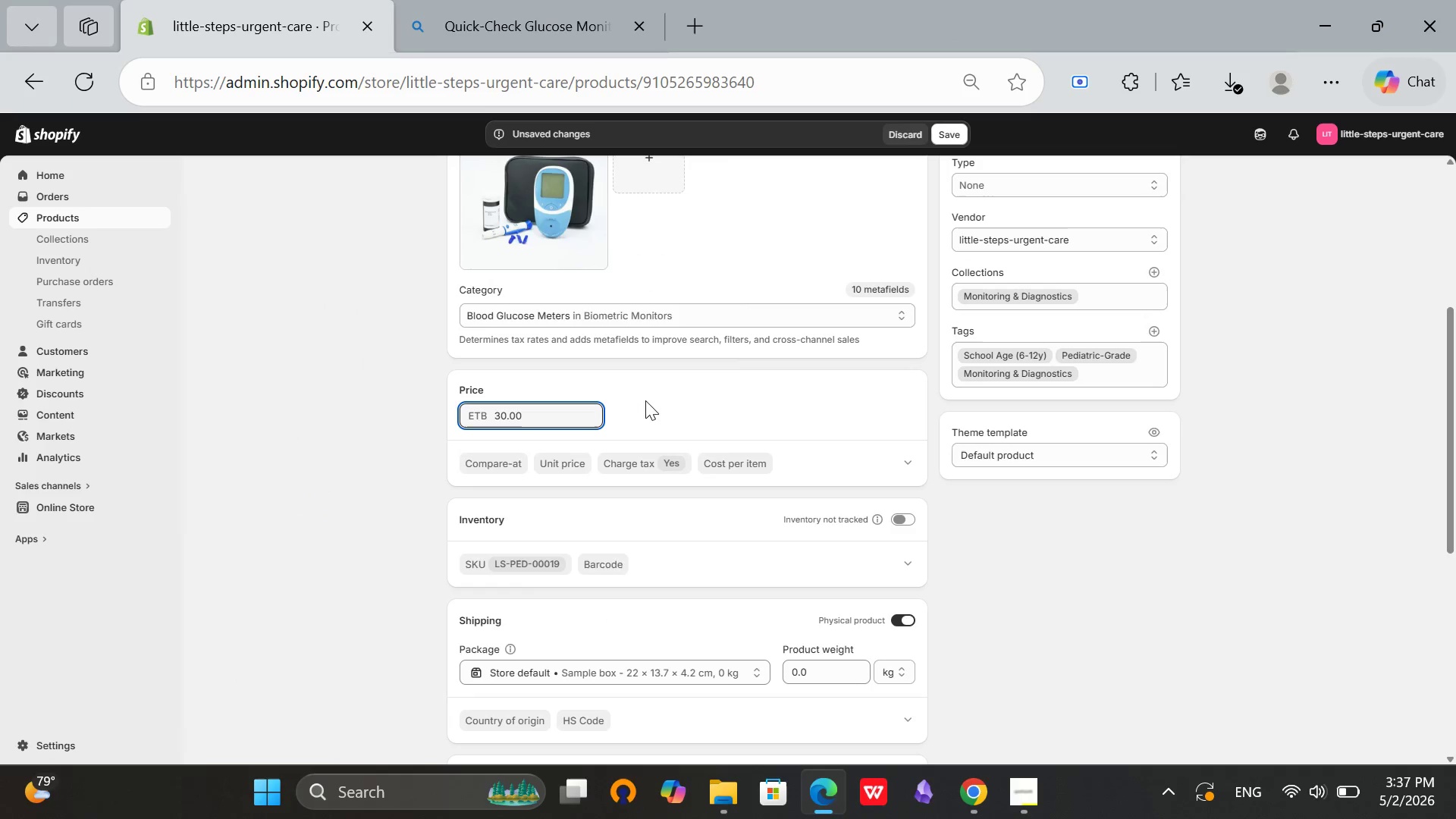 
left_click([646, 400])
 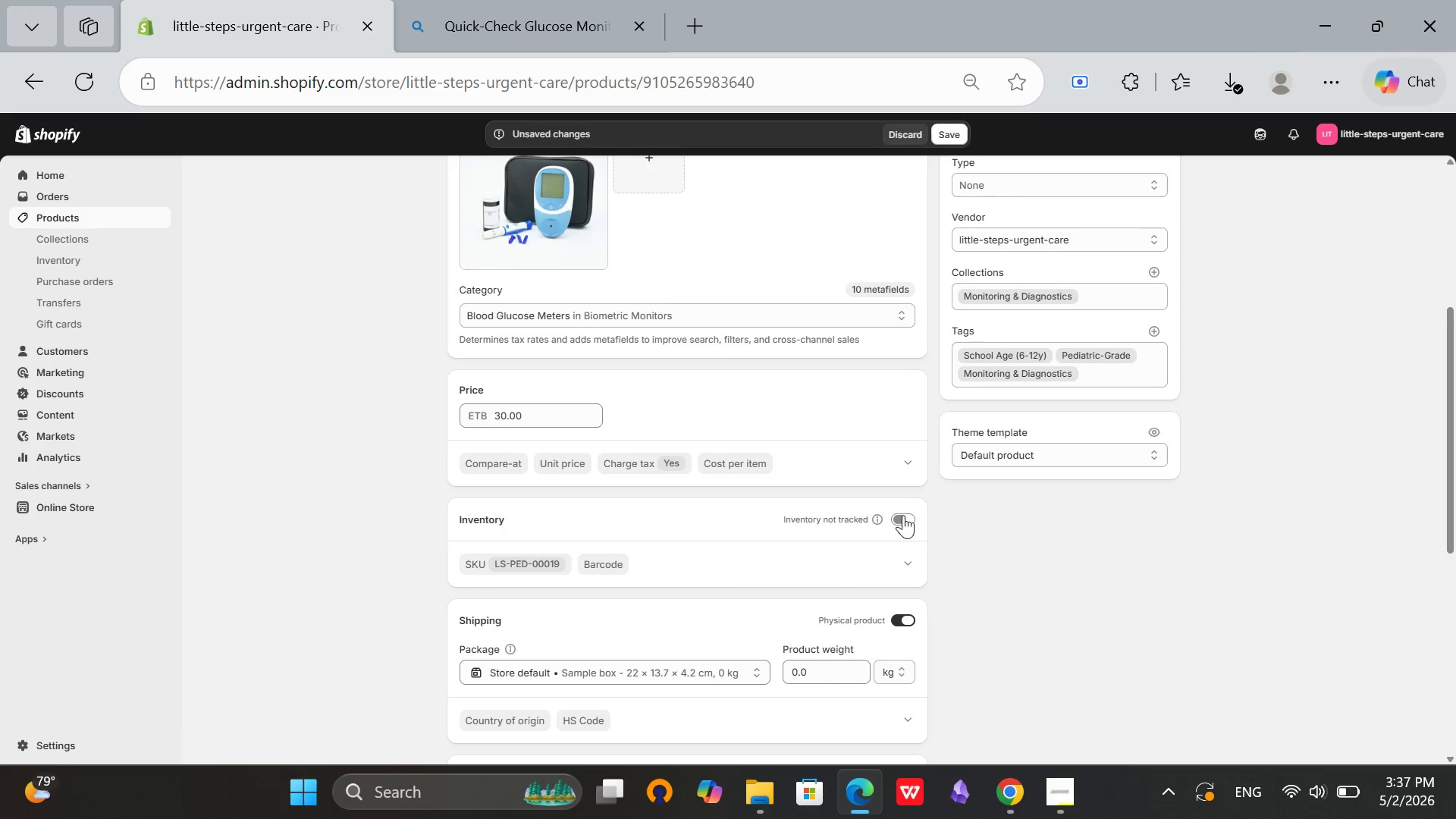 
left_click([902, 518])
 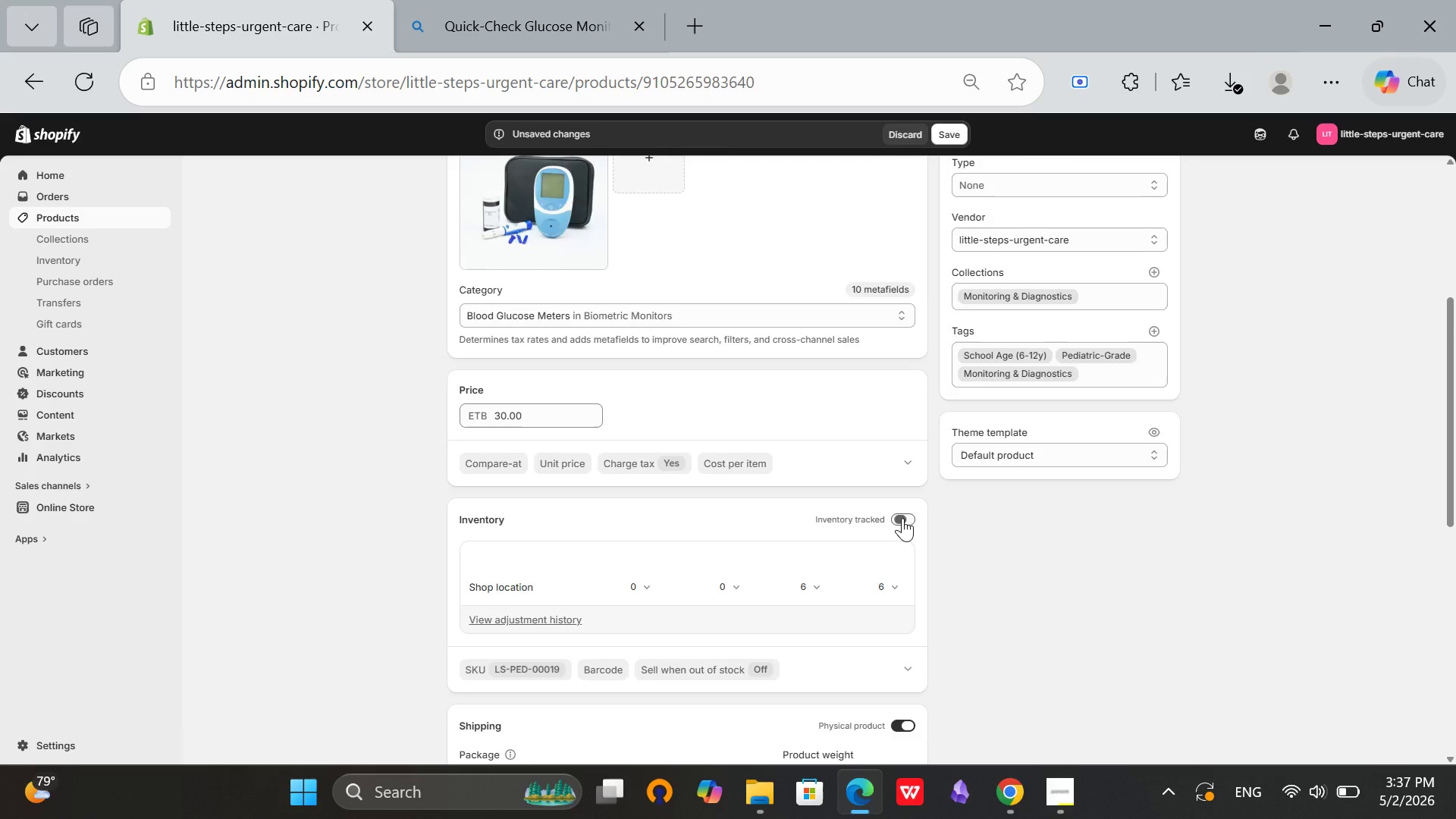 
scroll: coordinate [833, 393], scroll_direction: down, amount: 7.0
 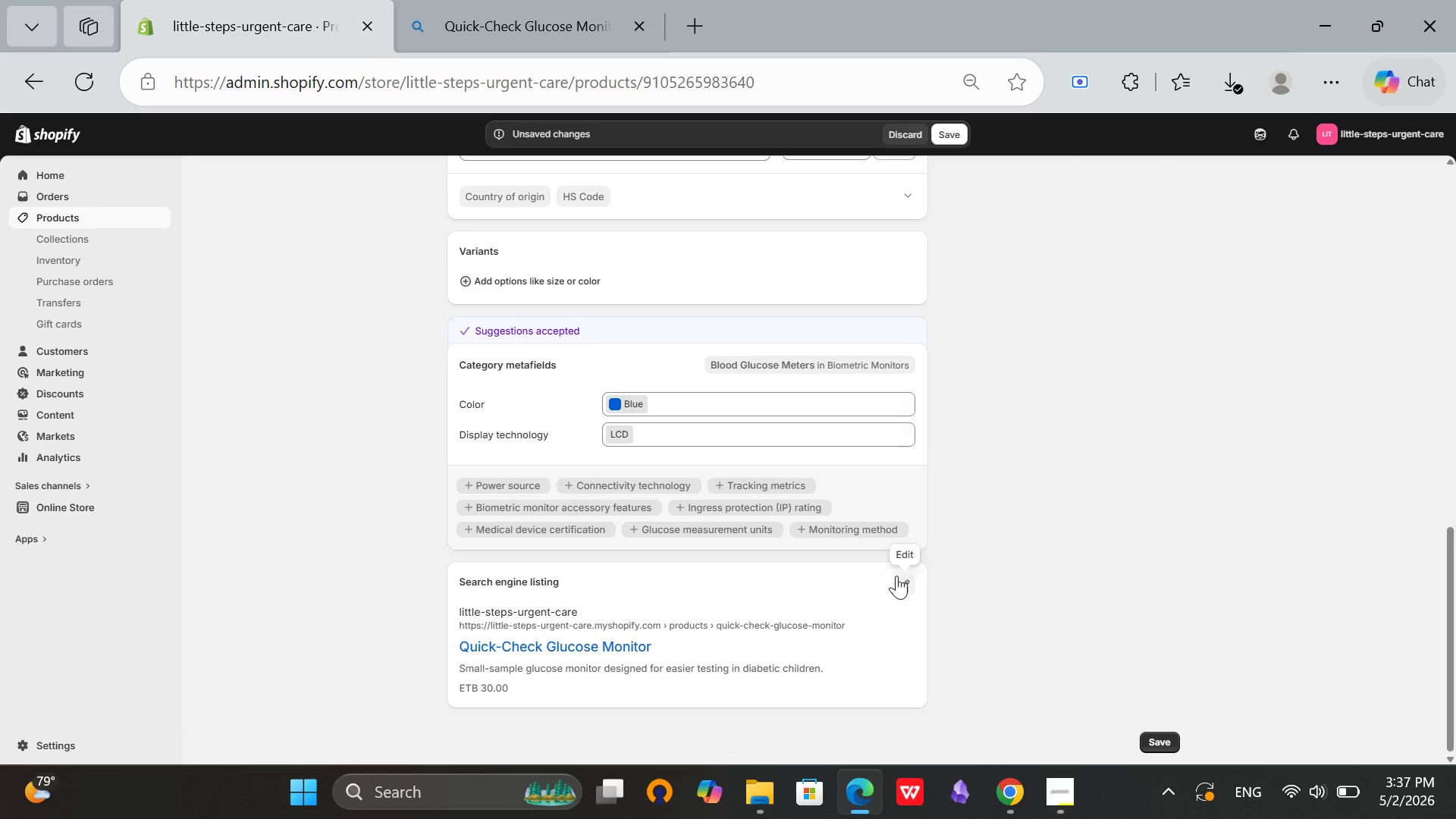 
left_click([898, 576])
 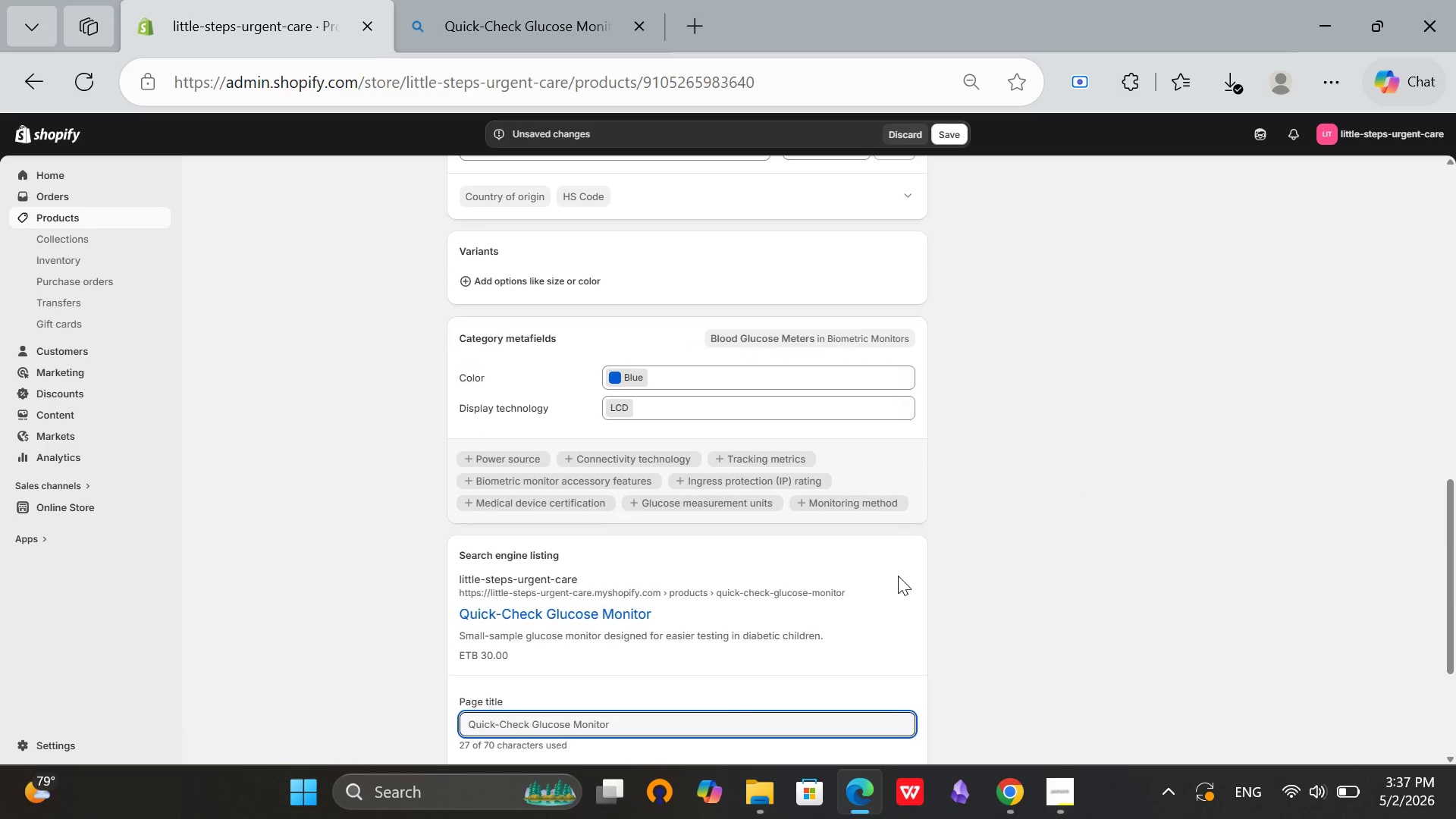 
scroll: coordinate [898, 576], scroll_direction: down, amount: 2.0
 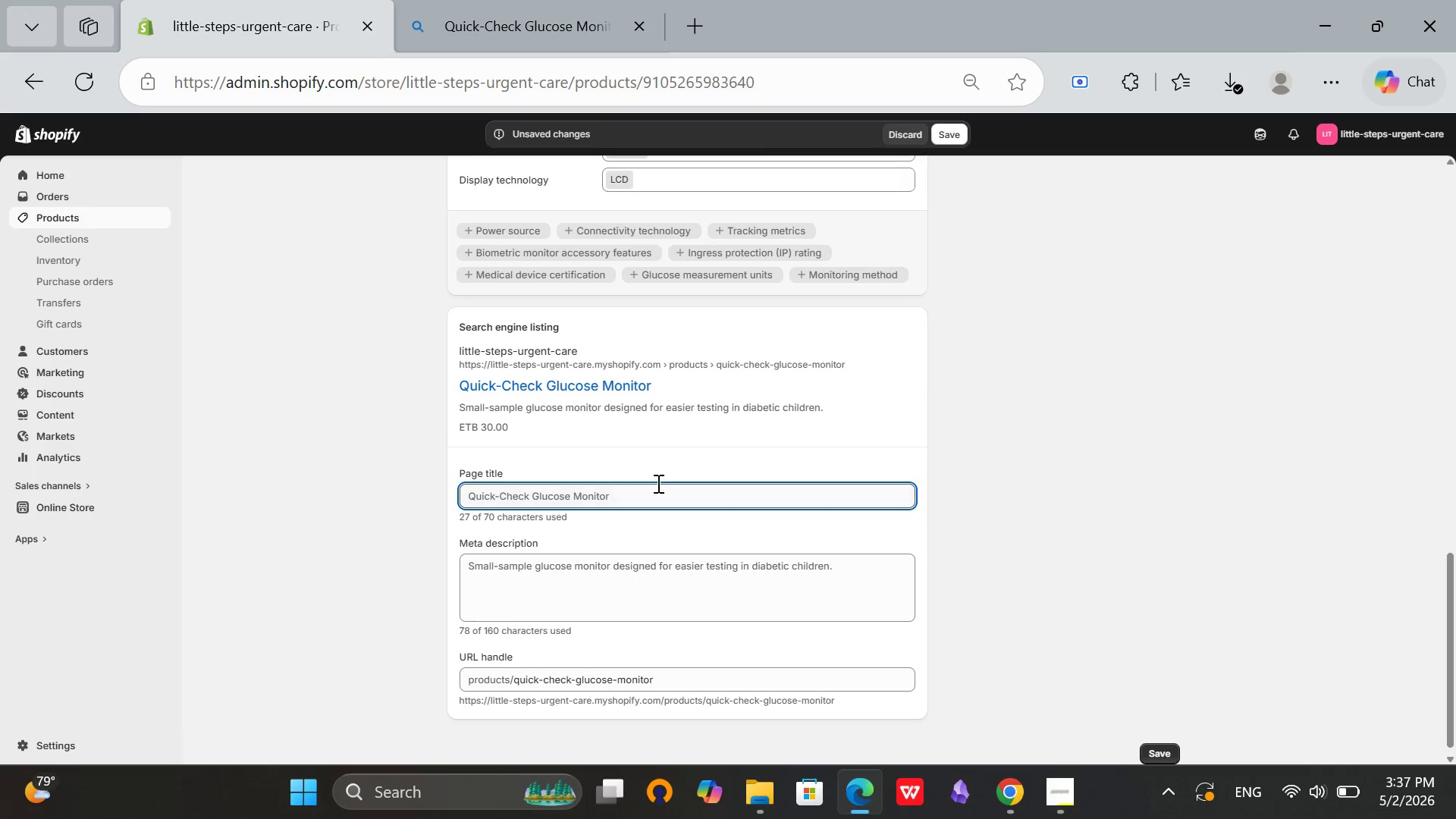 
left_click([657, 486])
 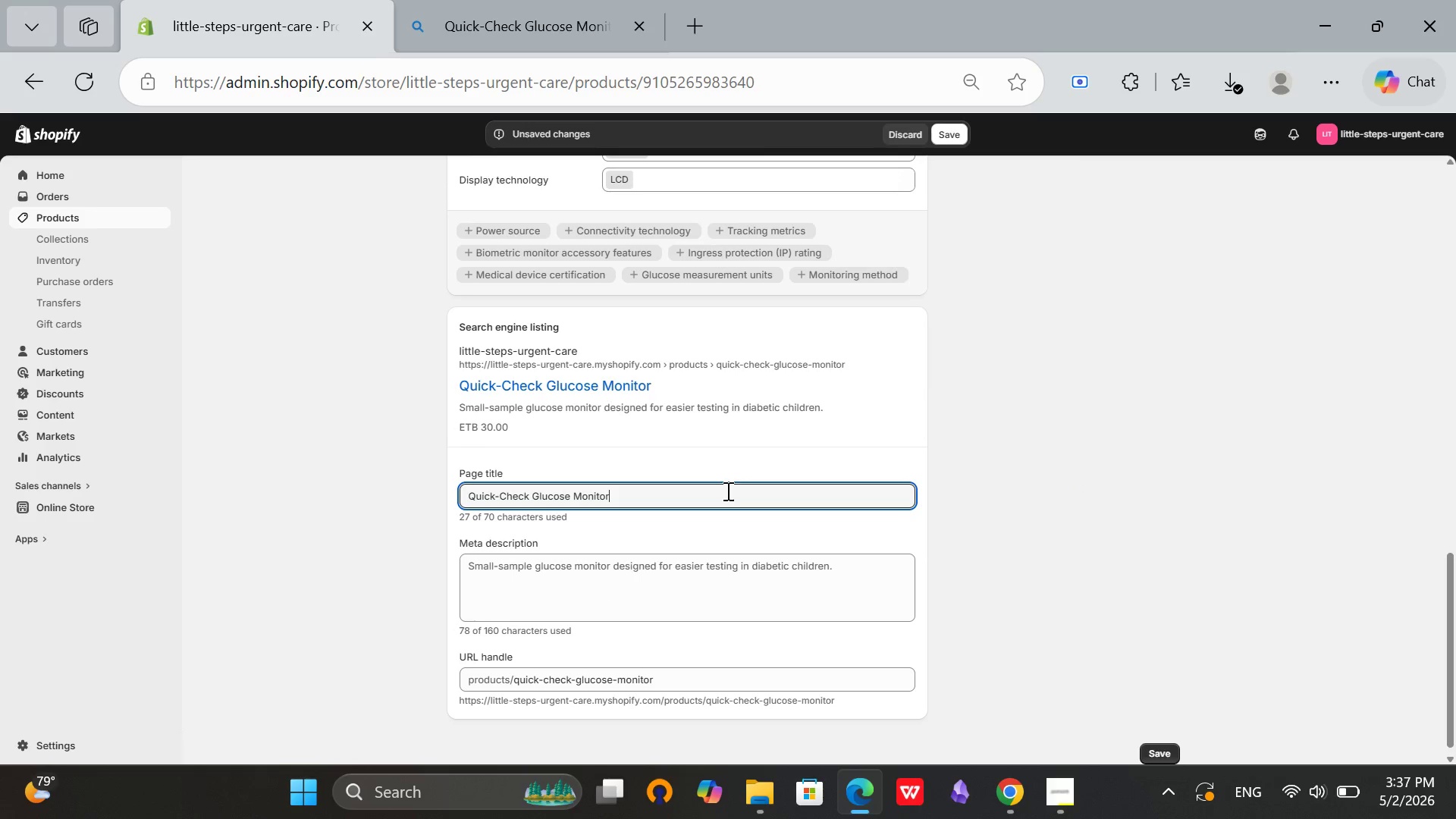 
type( - Fast & Accurate Blood Sugar)
 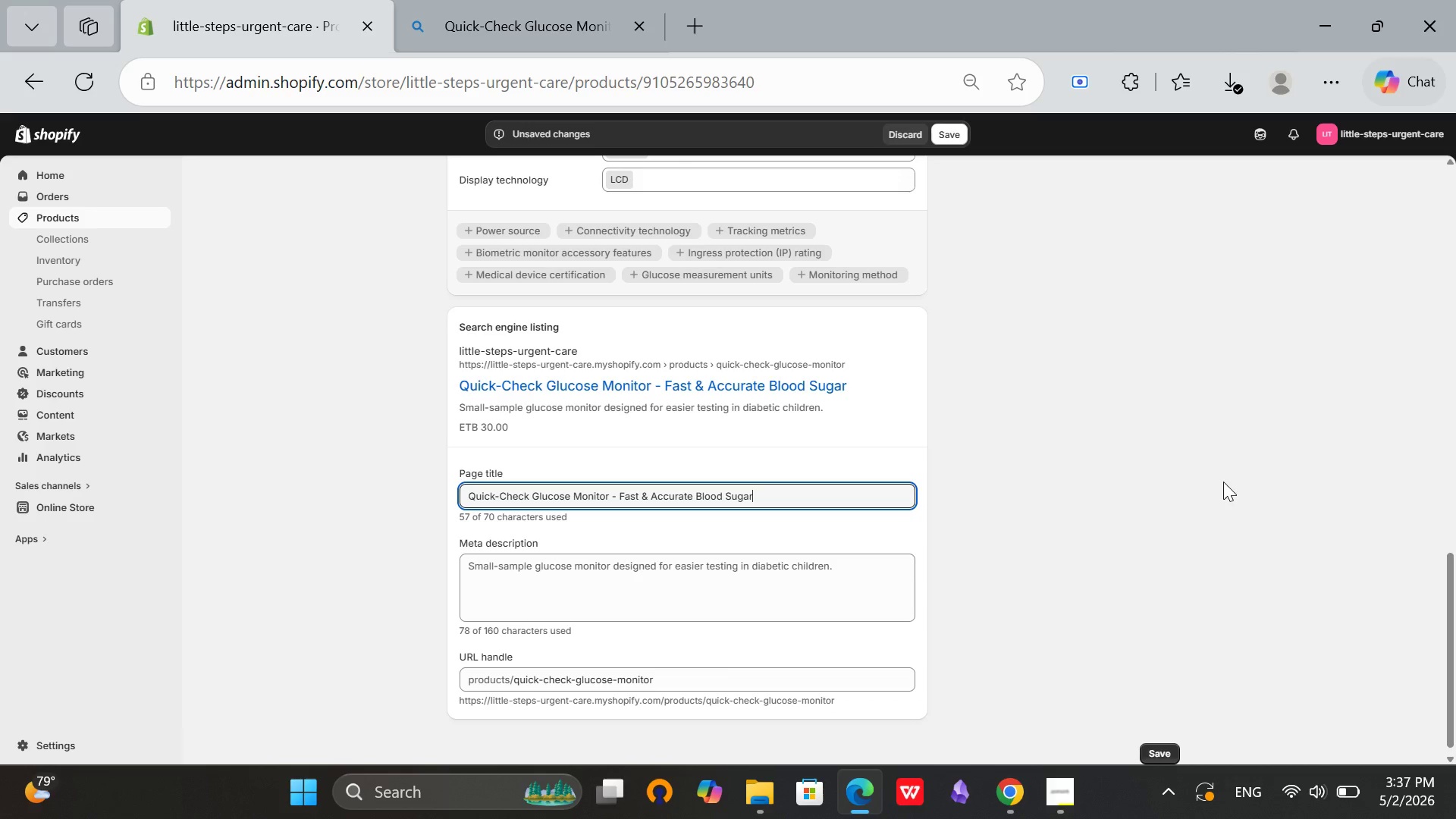 
type( Testing)
 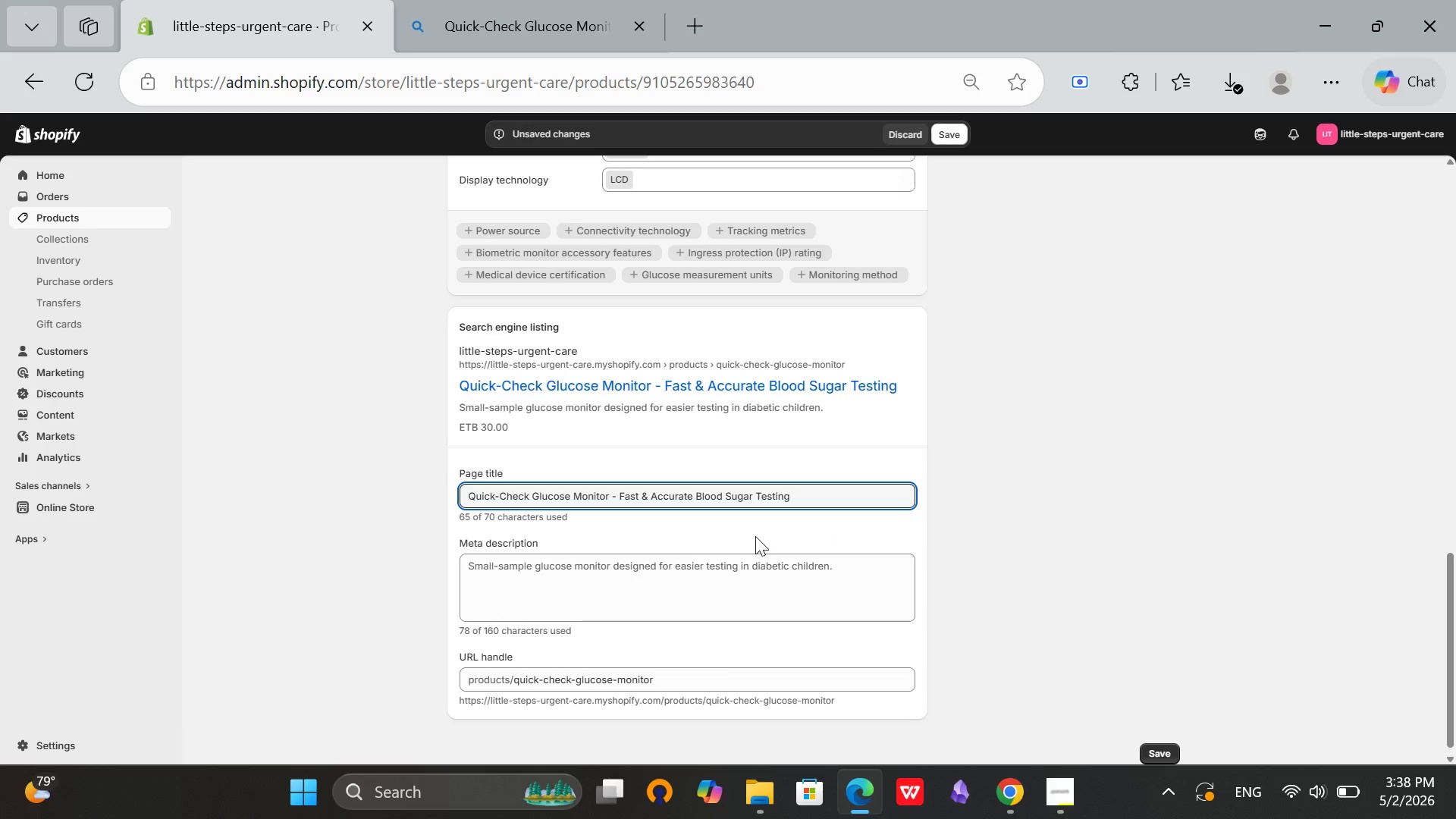 
left_click([682, 554])
 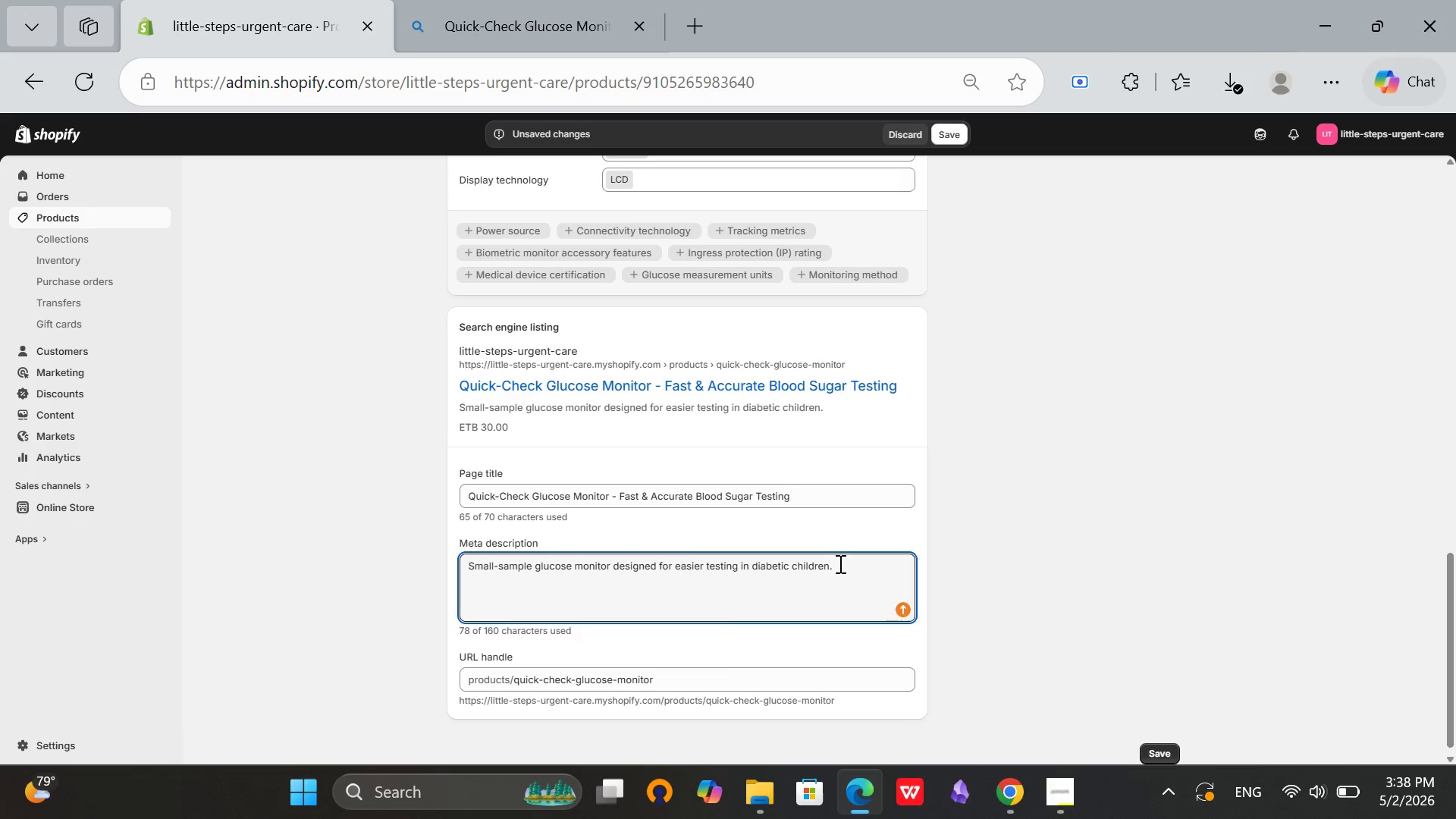 
left_click([842, 562])
 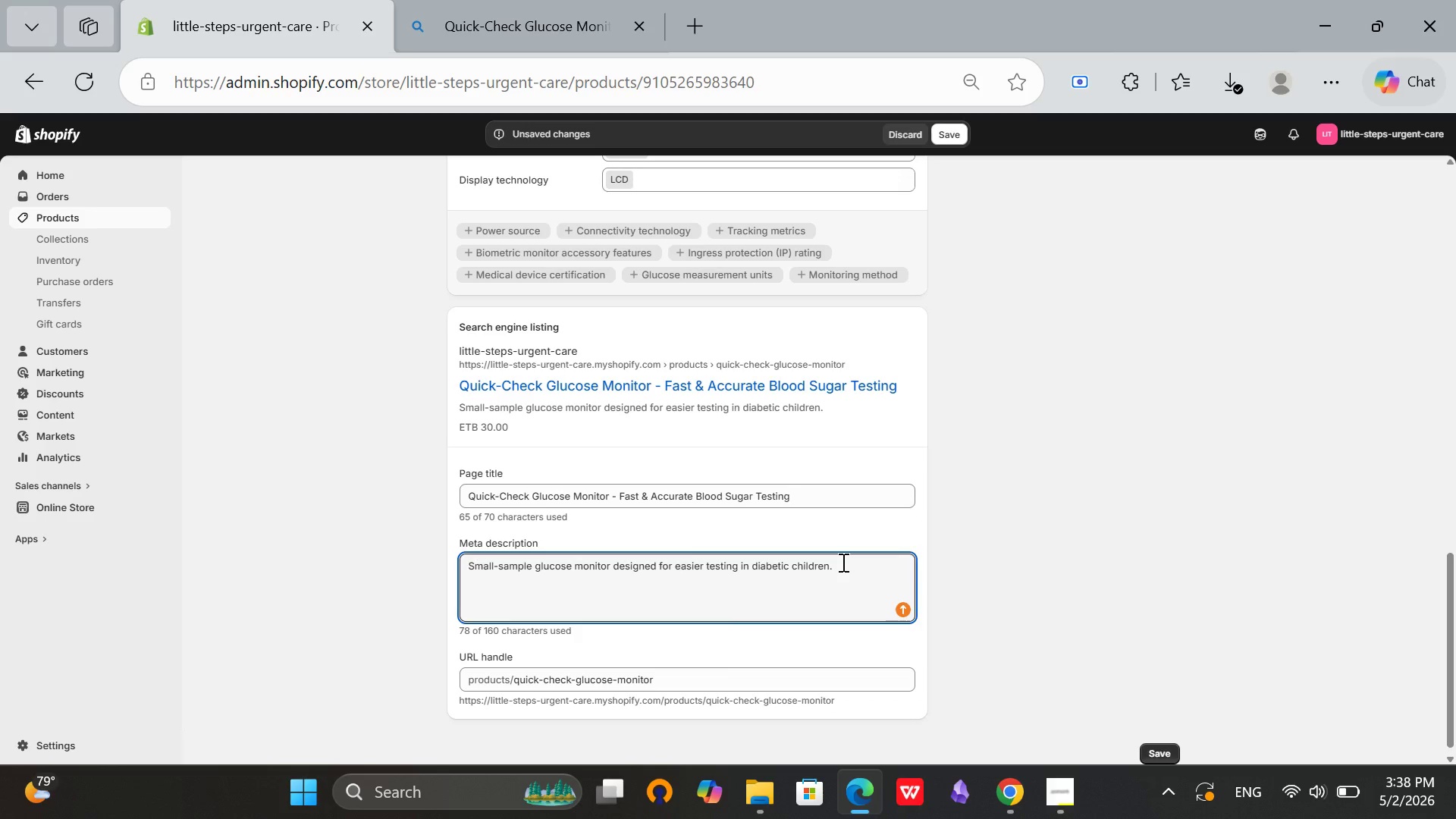 
hold_key(key=Backspace, duration=1.5)
 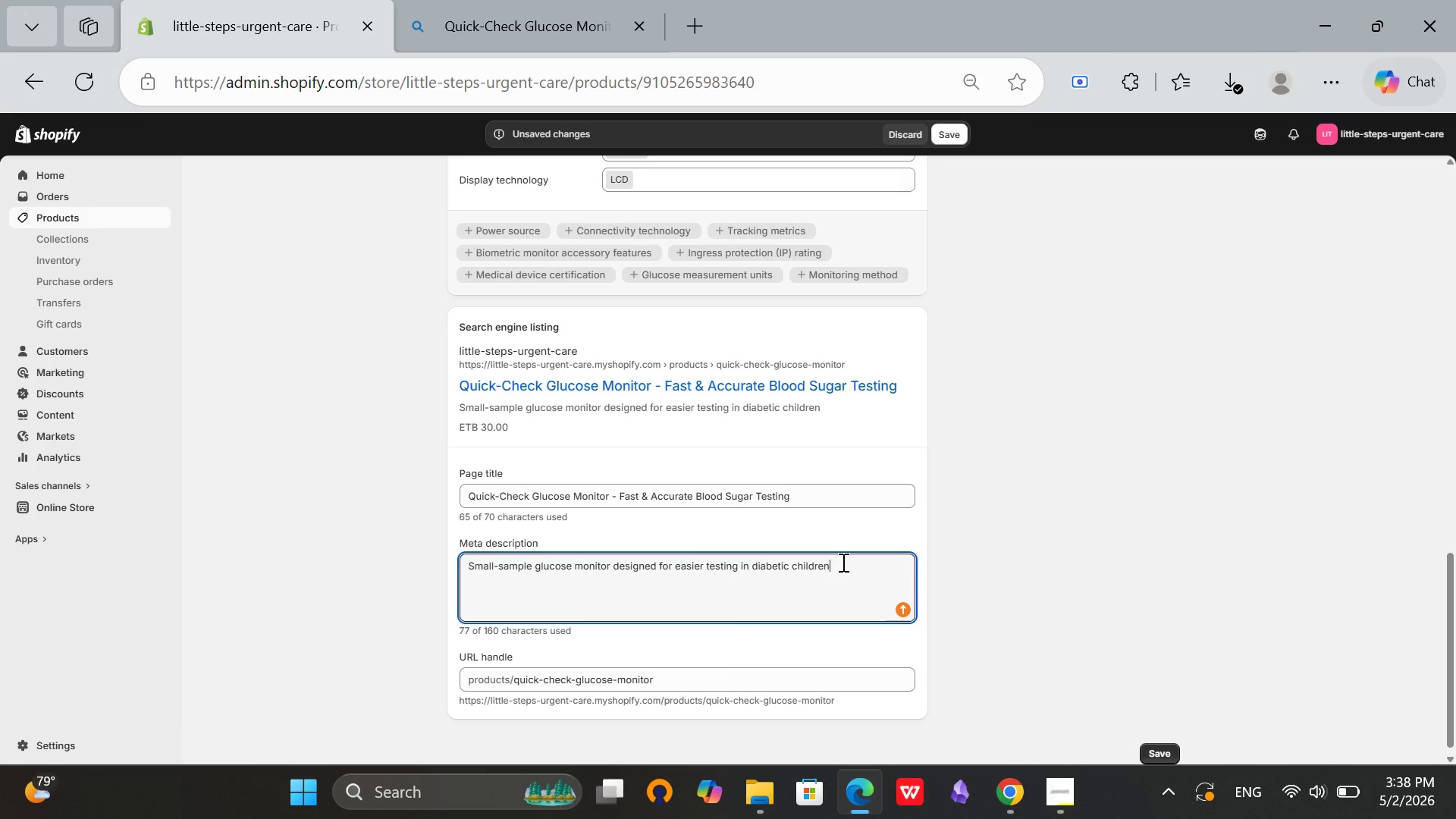 
hold_key(key=Backspace, duration=0.44)
 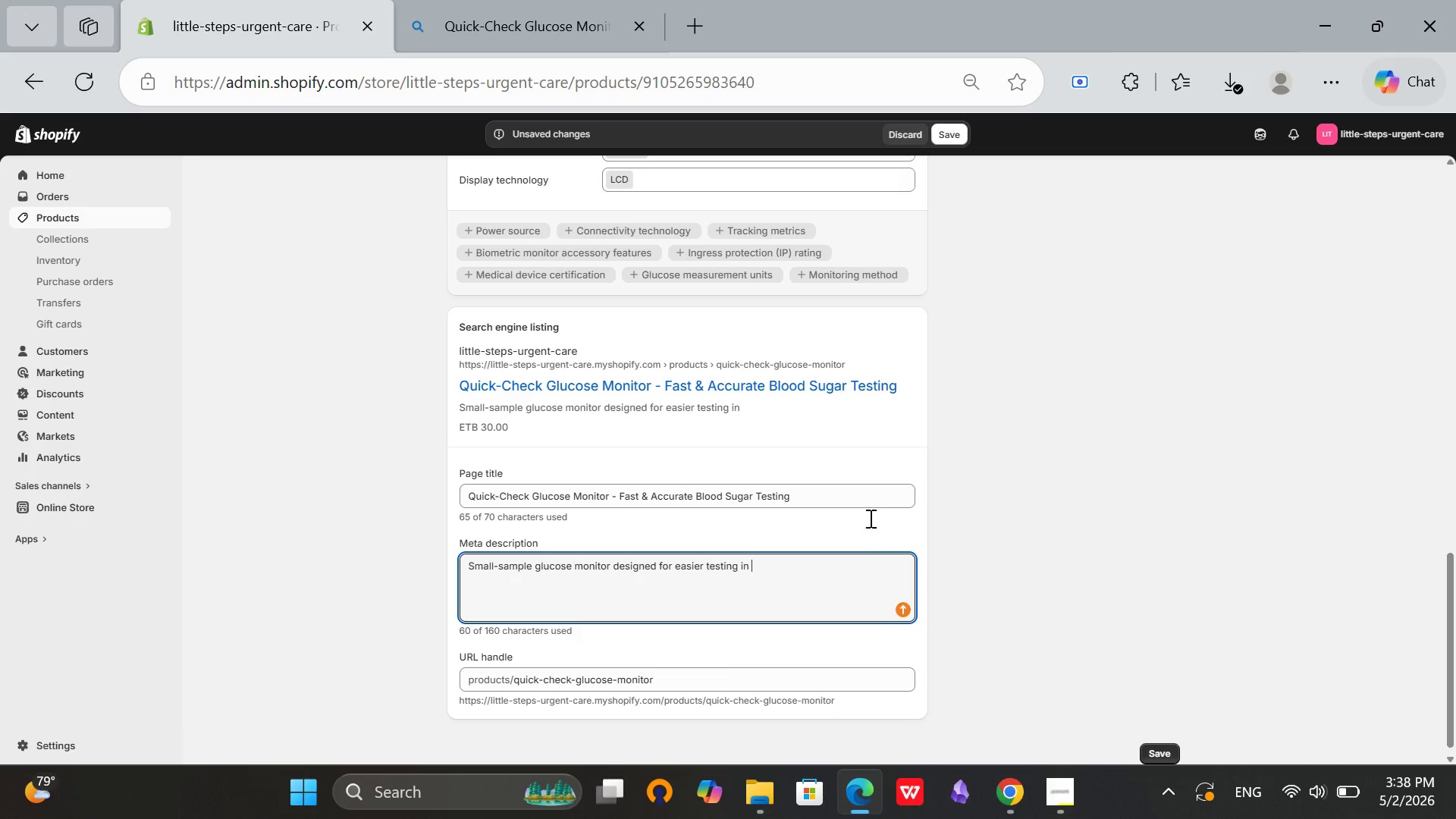 
left_click_drag(start_coordinate=[805, 576], to_coordinate=[447, 535])
 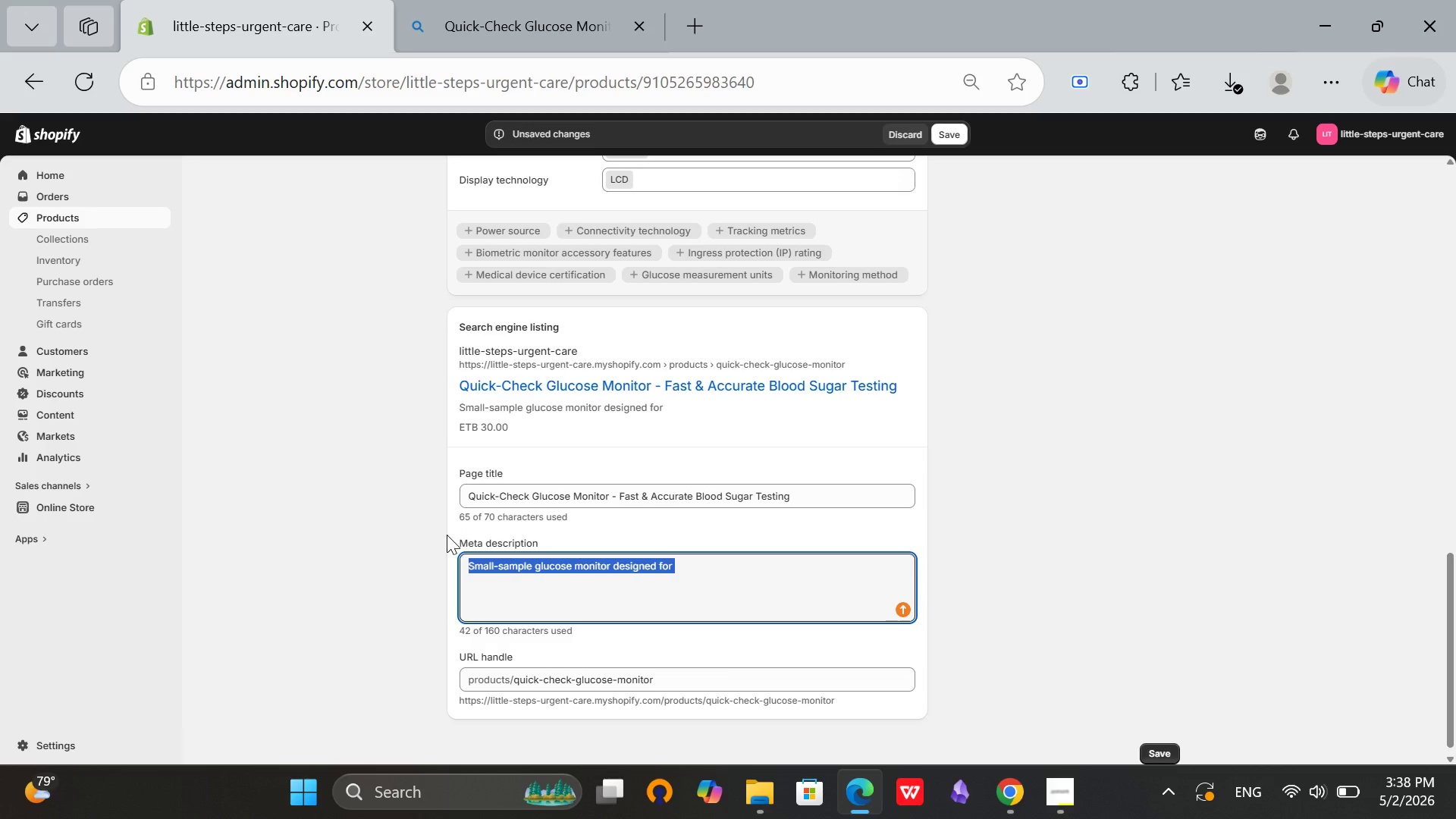 
key(Backspace)
type(Monitor blood sugar levels with a fast, accurate glucose monitor. Ideal for diabetes management at home or on the go.)
 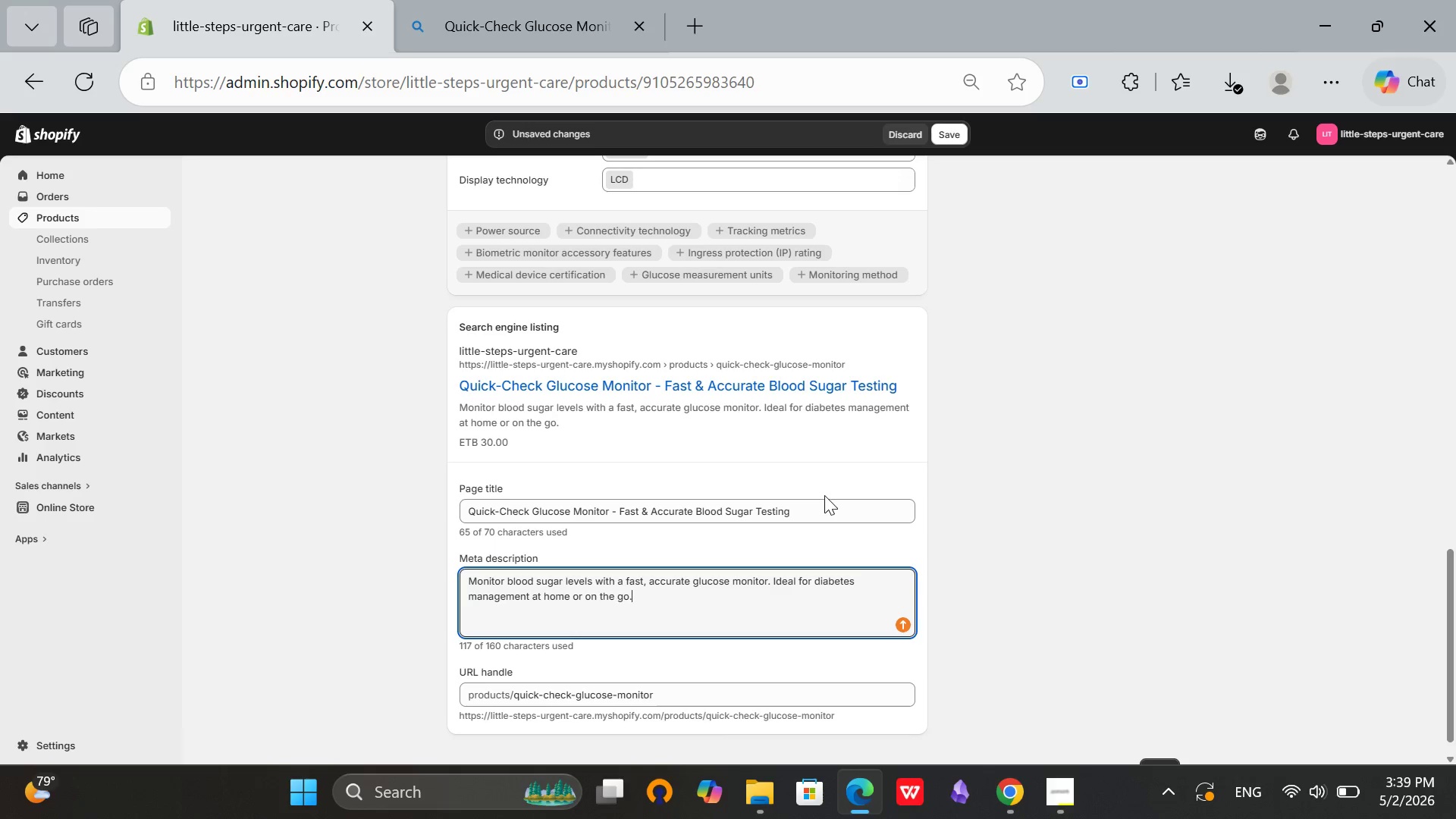 
scroll: coordinate [824, 508], scroll_direction: up, amount: 17.0
 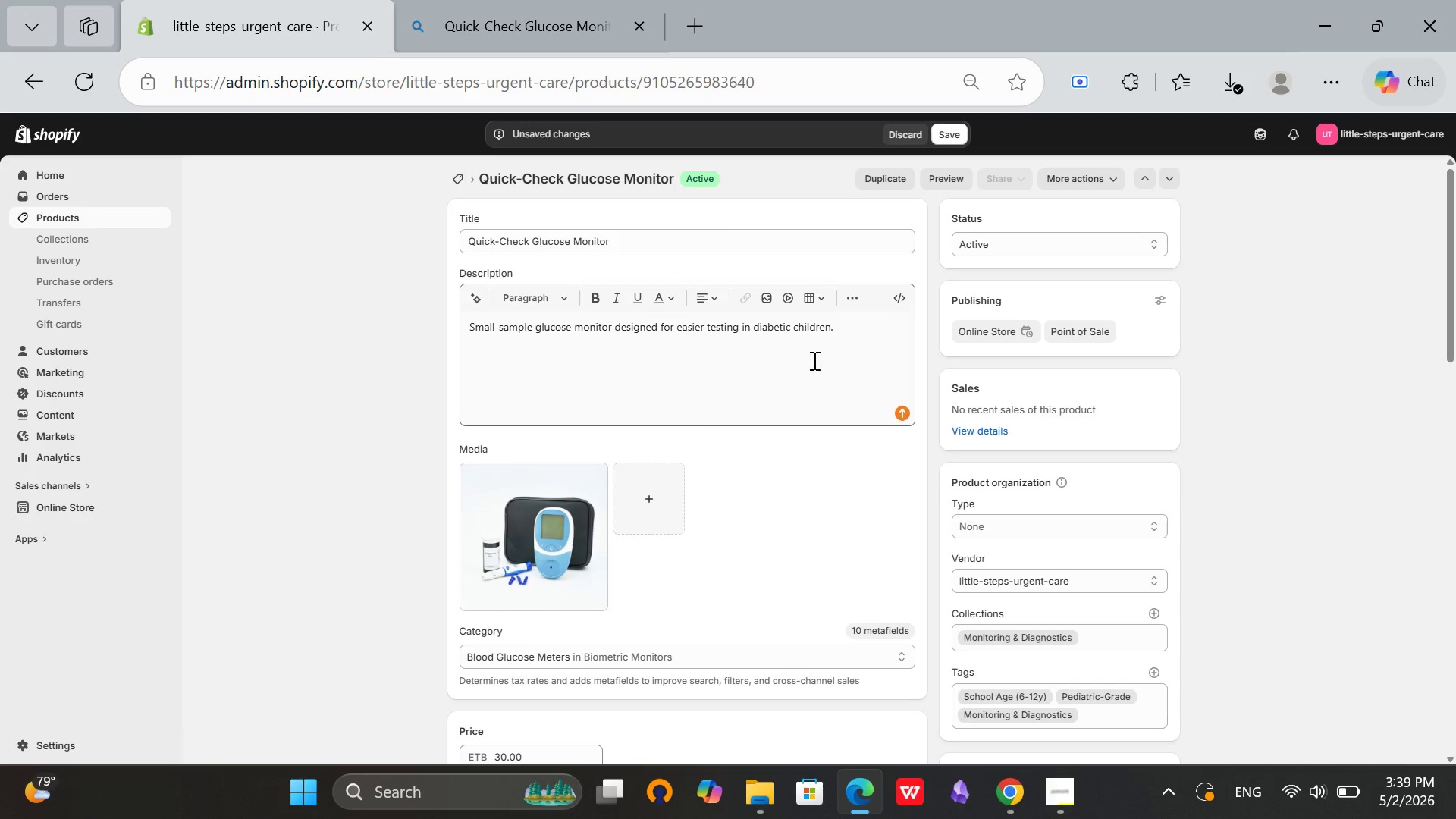 
left_click_drag(start_coordinate=[867, 333], to_coordinate=[430, 331])
 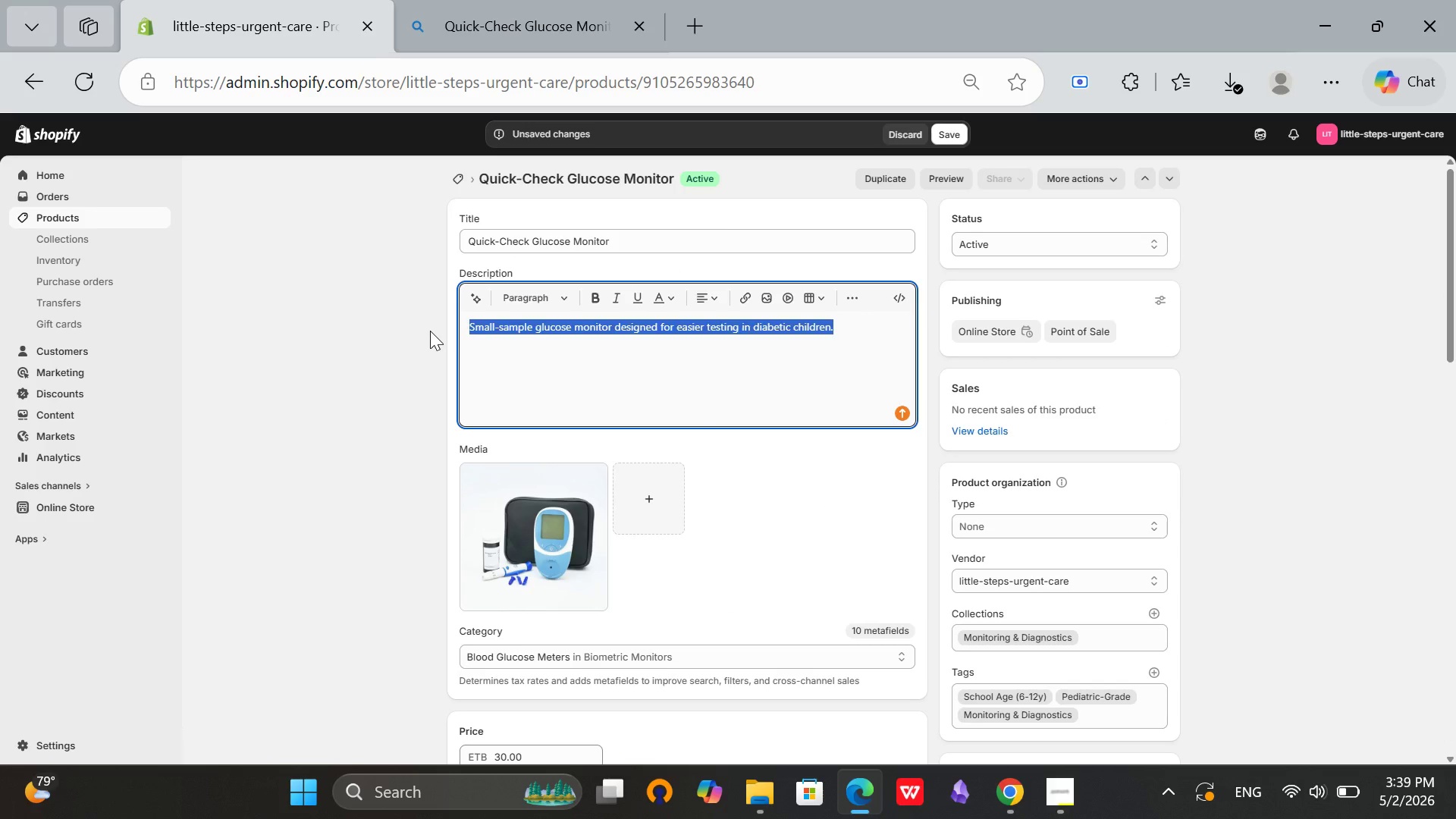 
key(Backspace)
type(Stay in control of yp)
key(Backspace)
type(our health with the Quick-Check Glucs)
key(Backspace)
key(Backspace)
type(cose Monitor. Designed)
 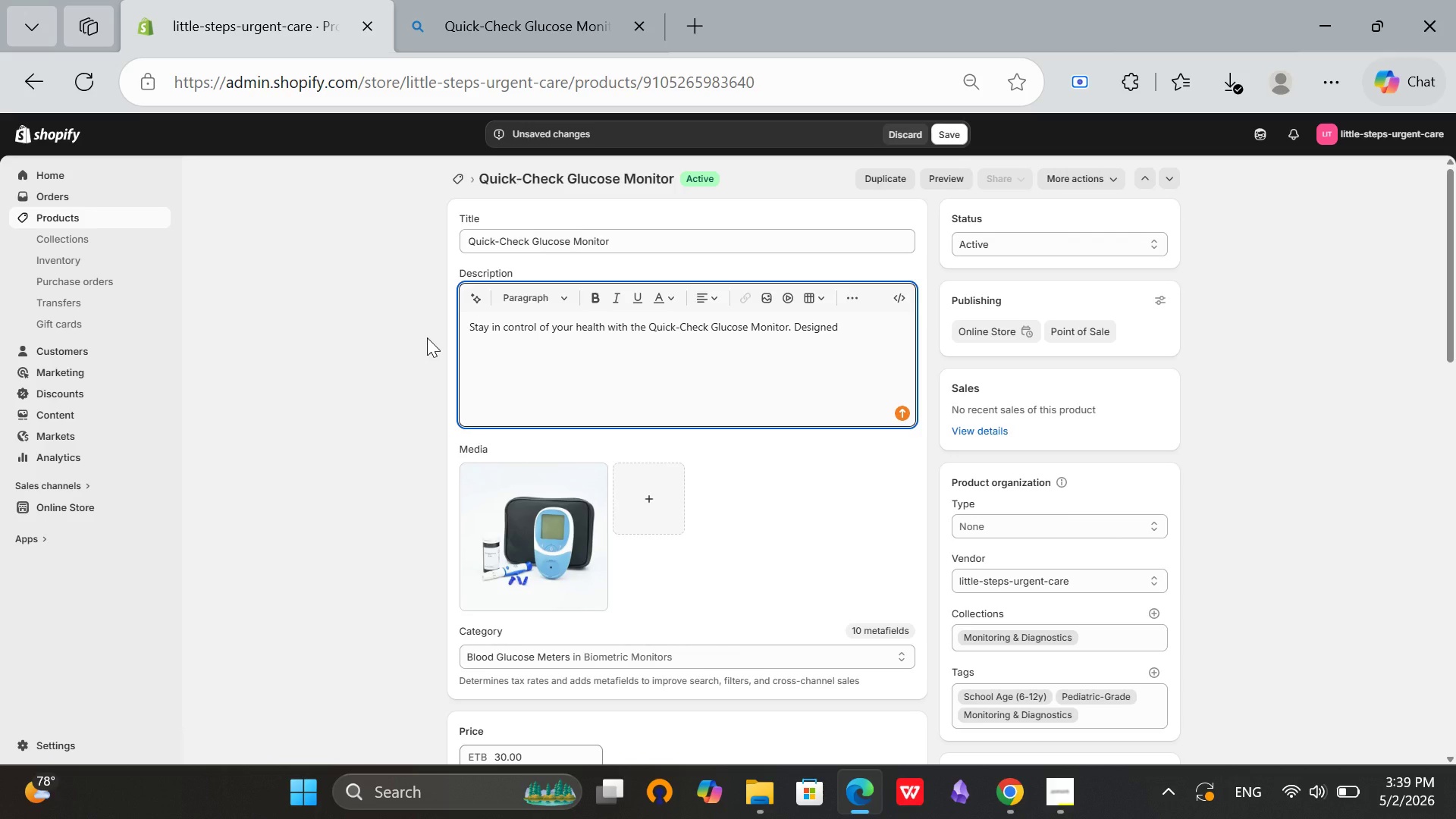 
wait(5.28)
 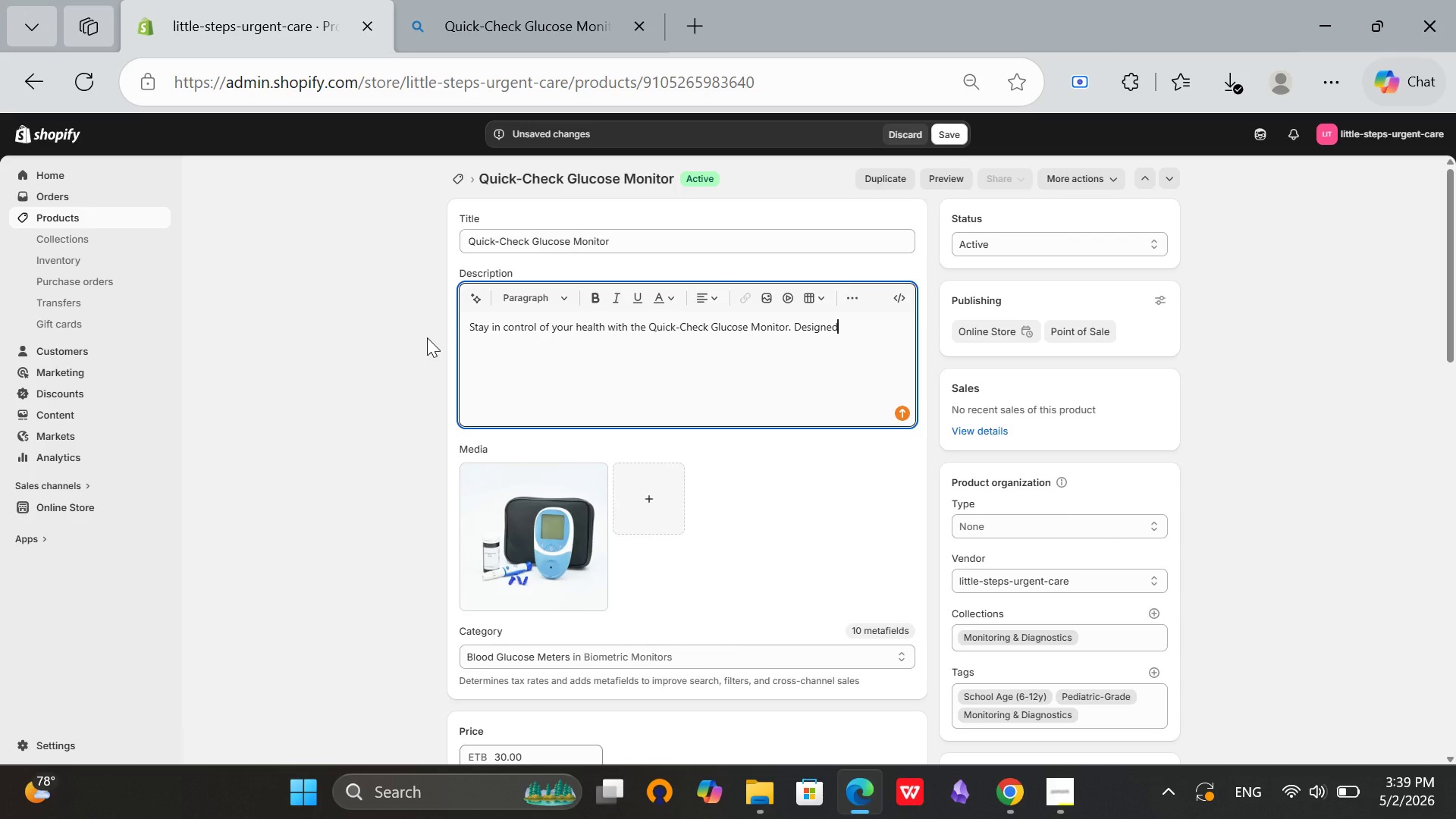 
type( for fast and accurate blood sugat)
key(Backspace)
type(r testing, this devic)
key(Backspace)
type(e)
key(Backspace)
type(ce is perfec f)
key(Backspace)
key(Backspace)
type(t for daily diabetes management. Portable, easy to use, and reliable - I)
key(Backspace)
type(Ideal)
key(Backspace)
key(Backspace)
key(Backspace)
key(Backspace)
key(Backspace)
type(ideal for home and travel use.)
 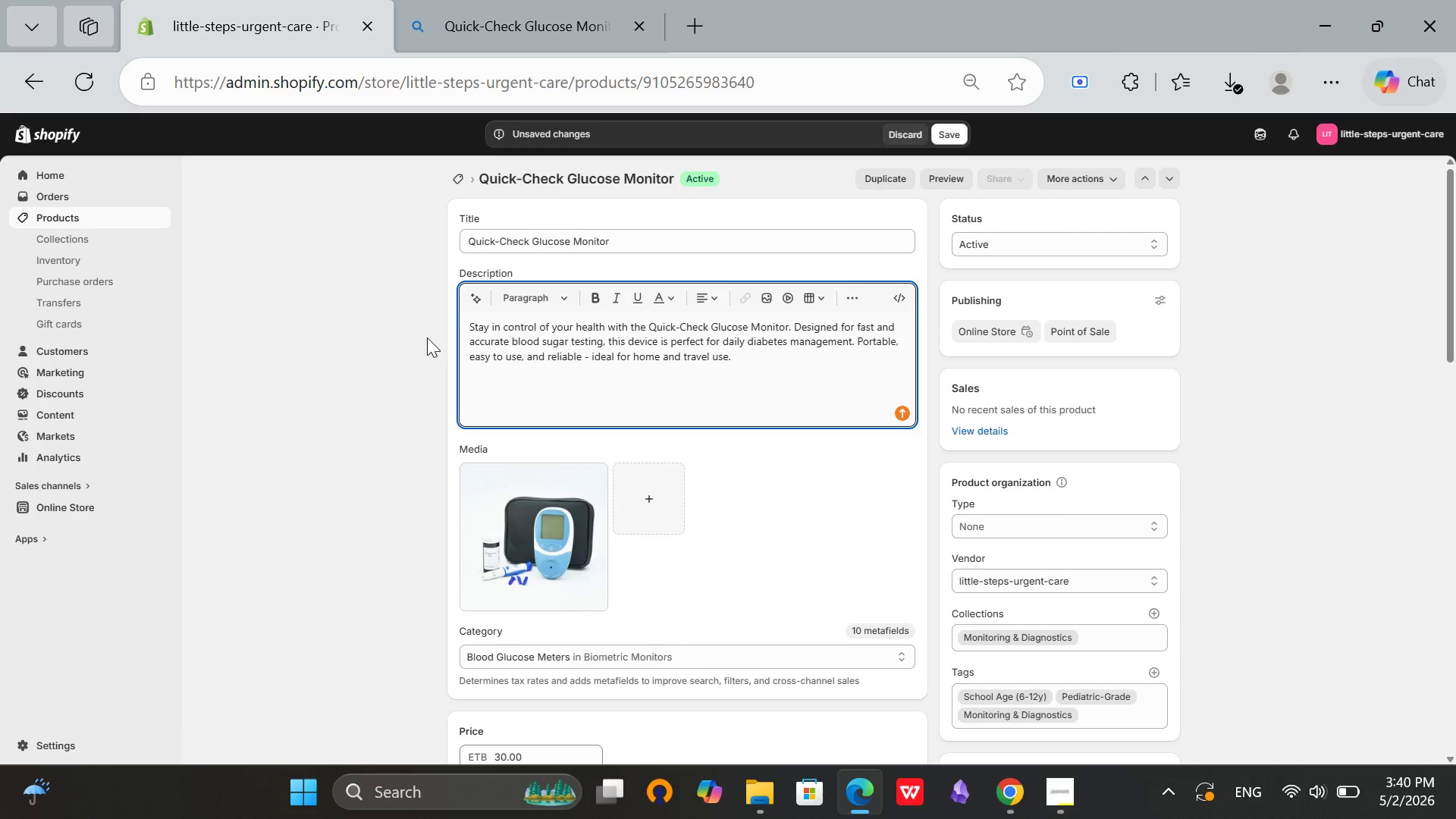 
mouse_move([534, 298])
 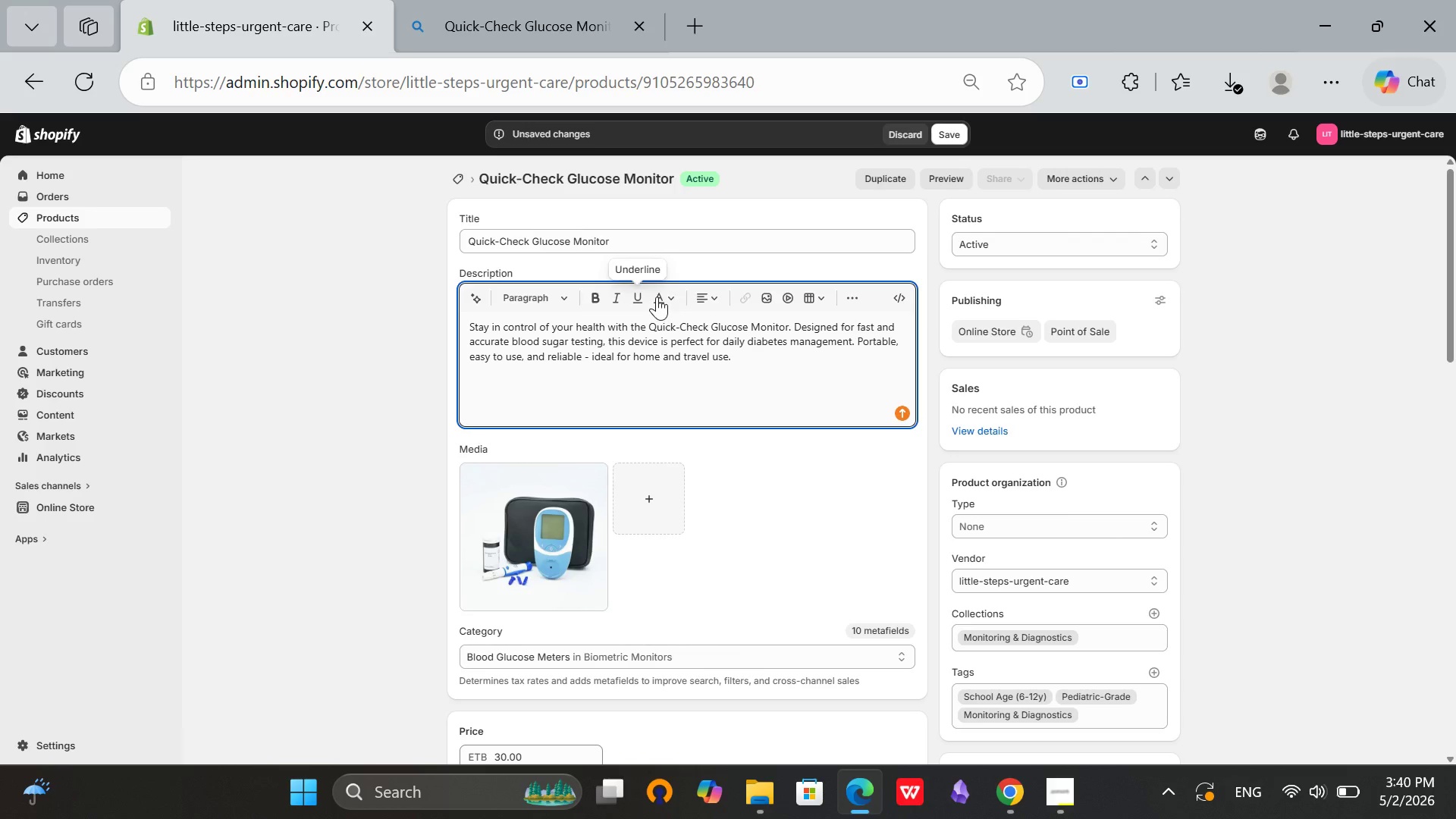 
scroll: coordinate [695, 316], scroll_direction: none, amount: 0.0
 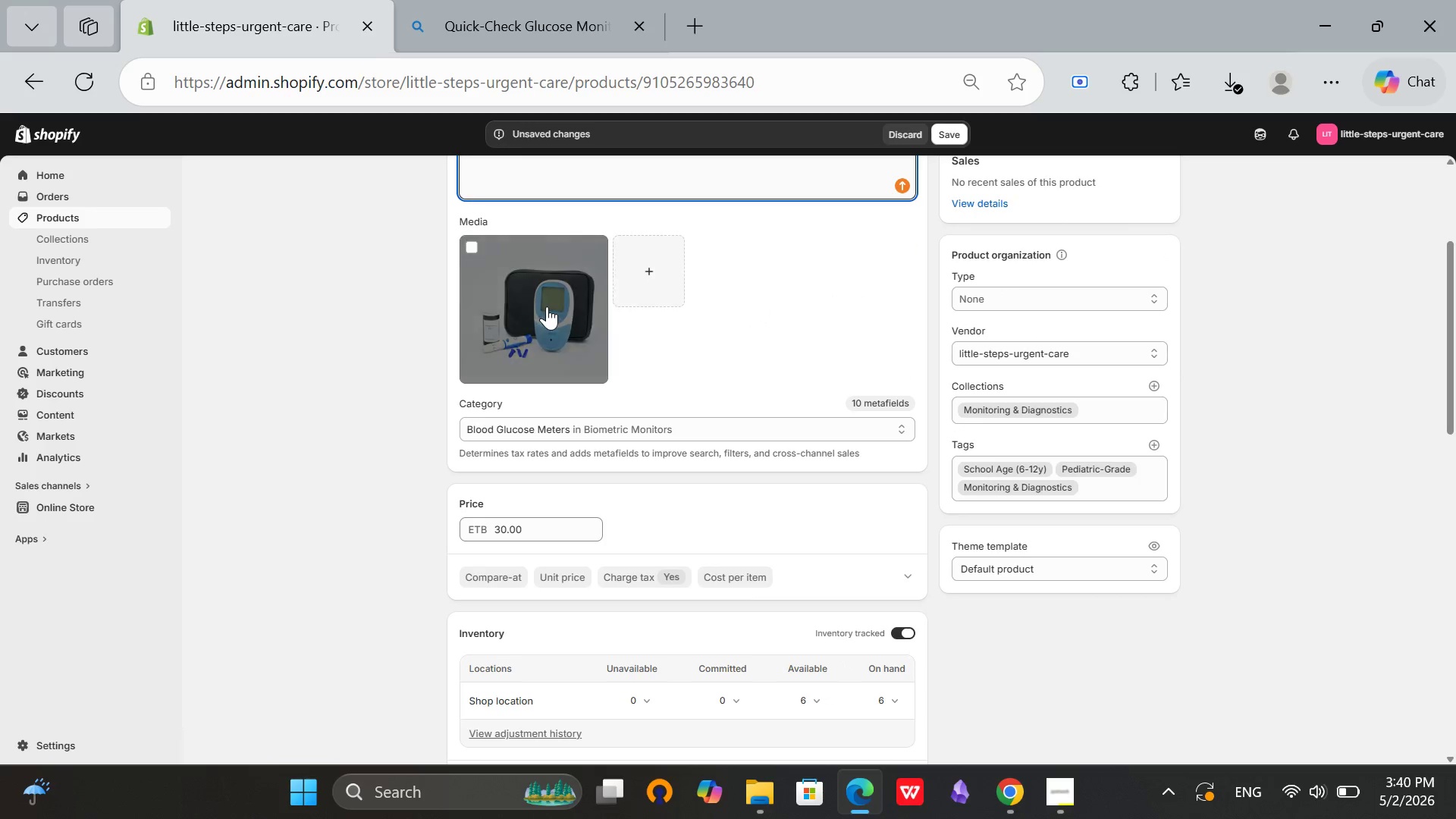 
left_click([547, 306])
 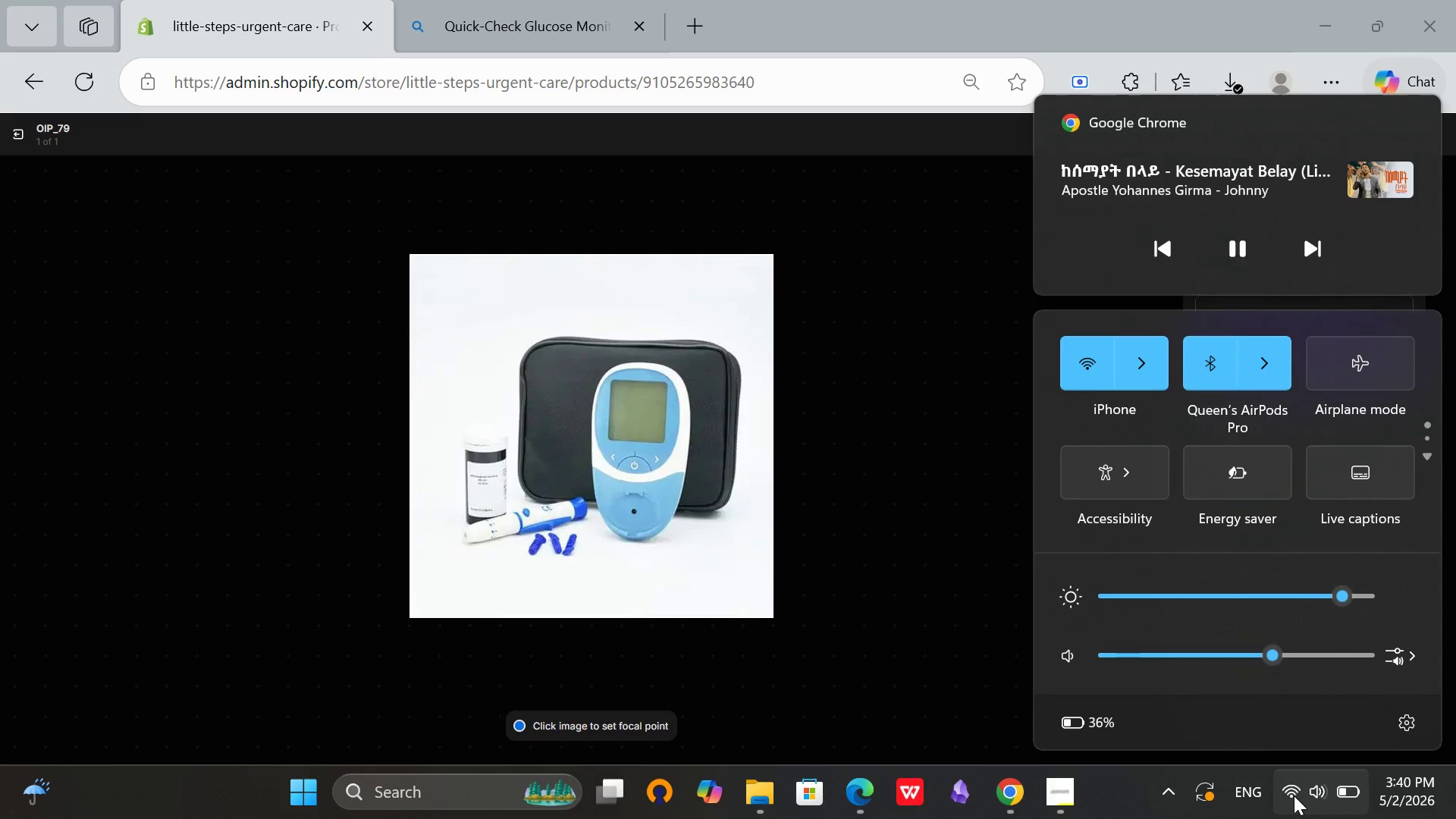 
left_click([1360, 595])
 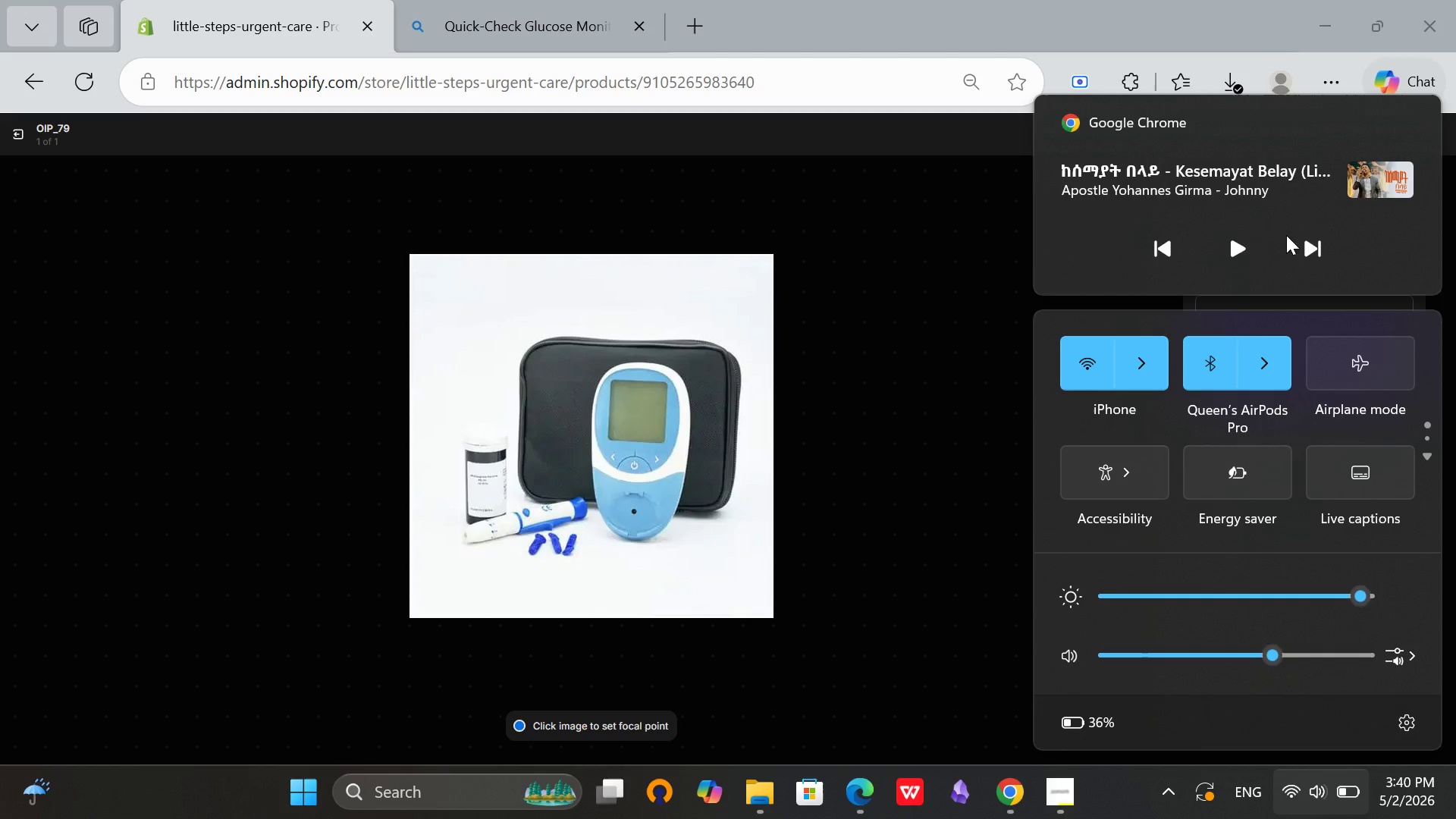 
left_click([1242, 251])
 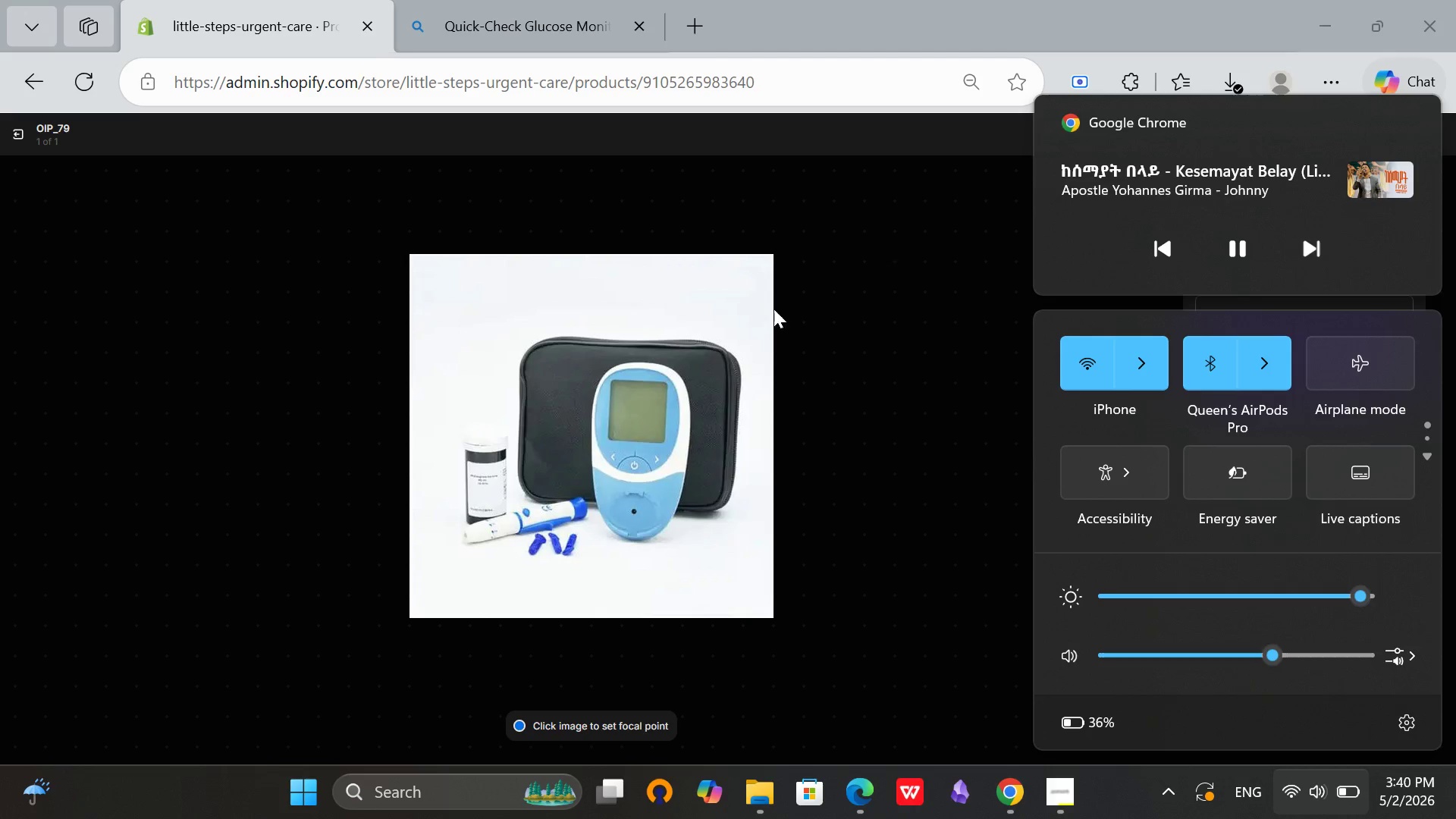 
left_click([787, 135])
 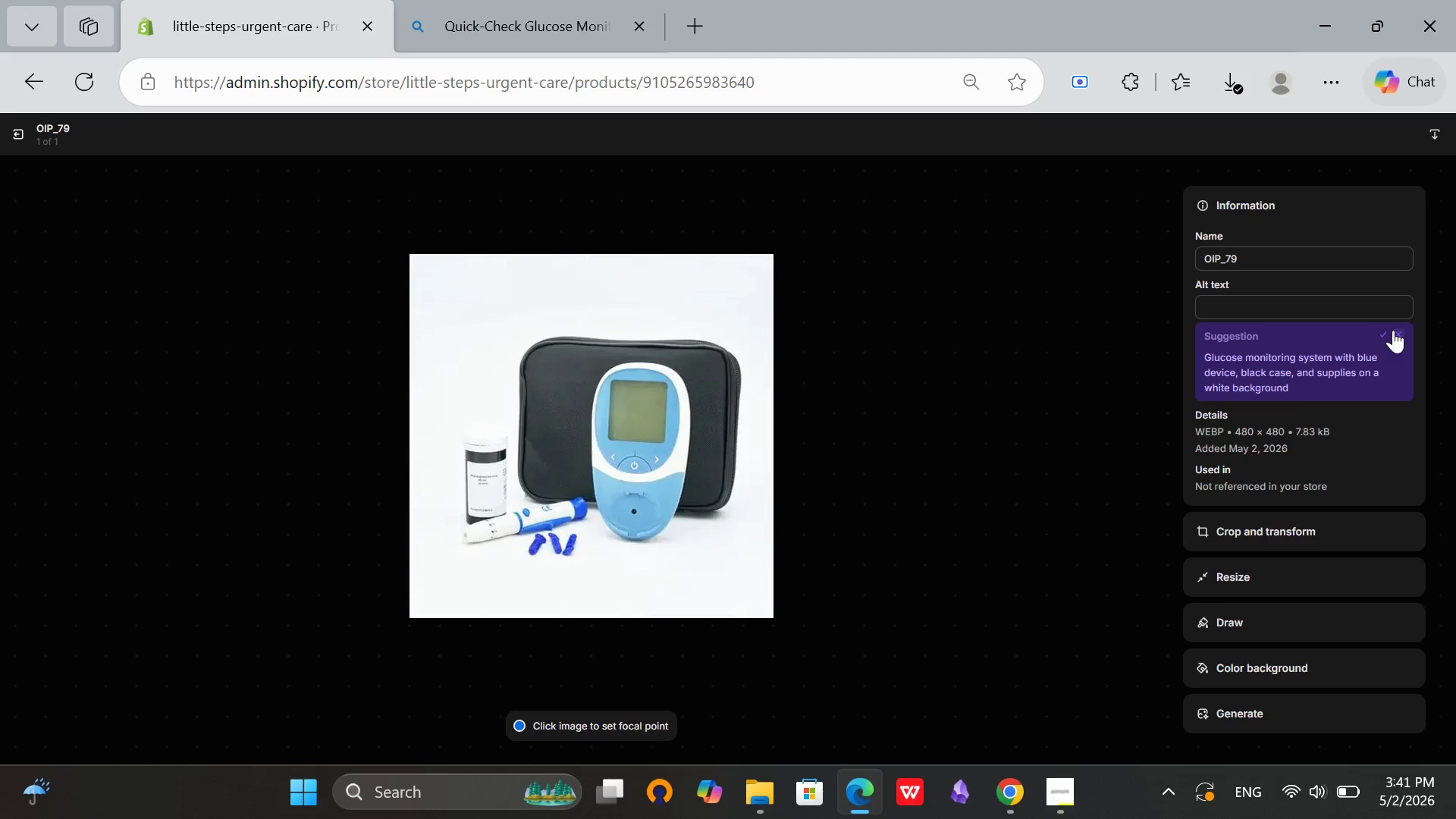 
left_click([1385, 331])
 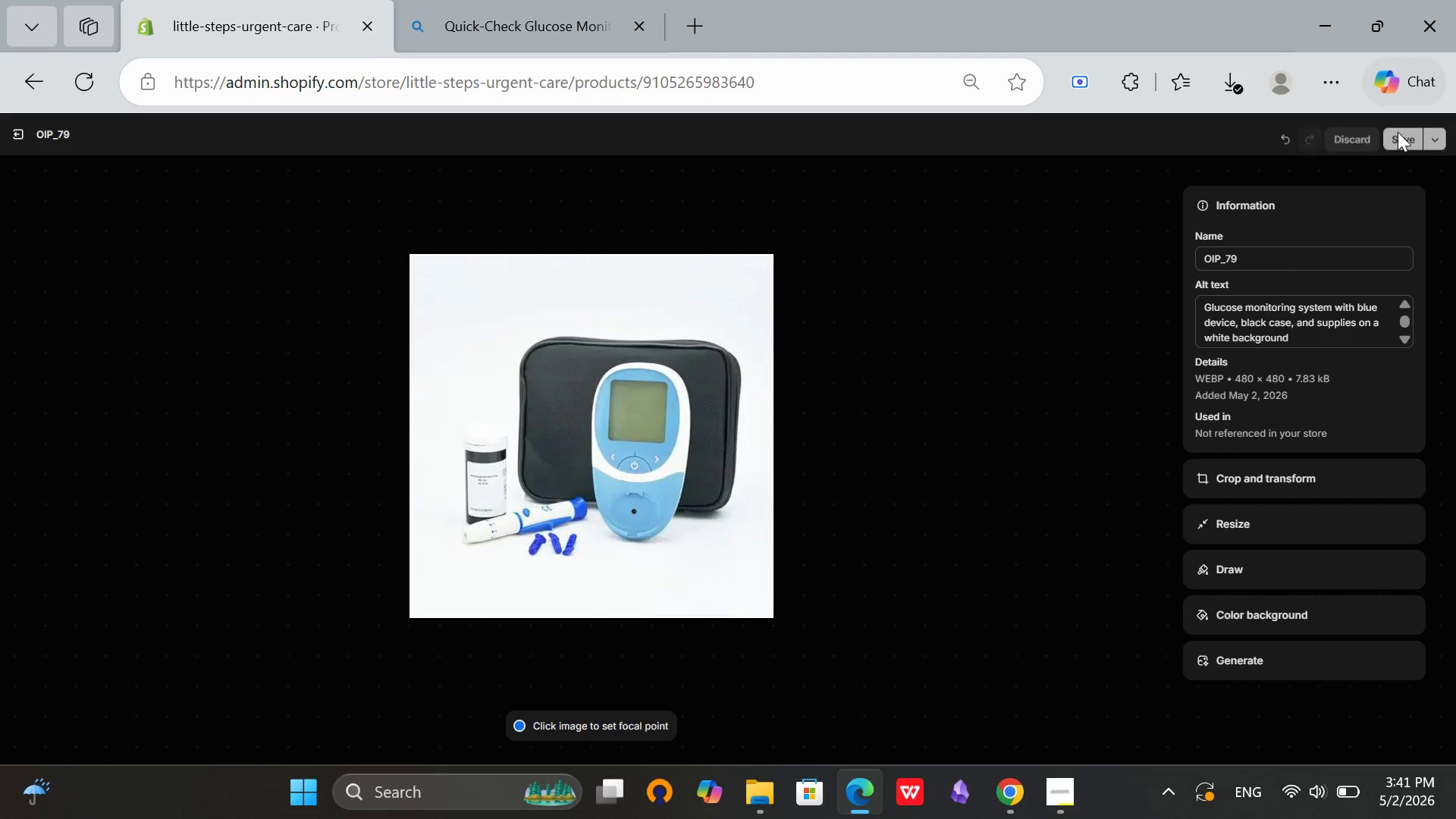 
left_click([1398, 132])
 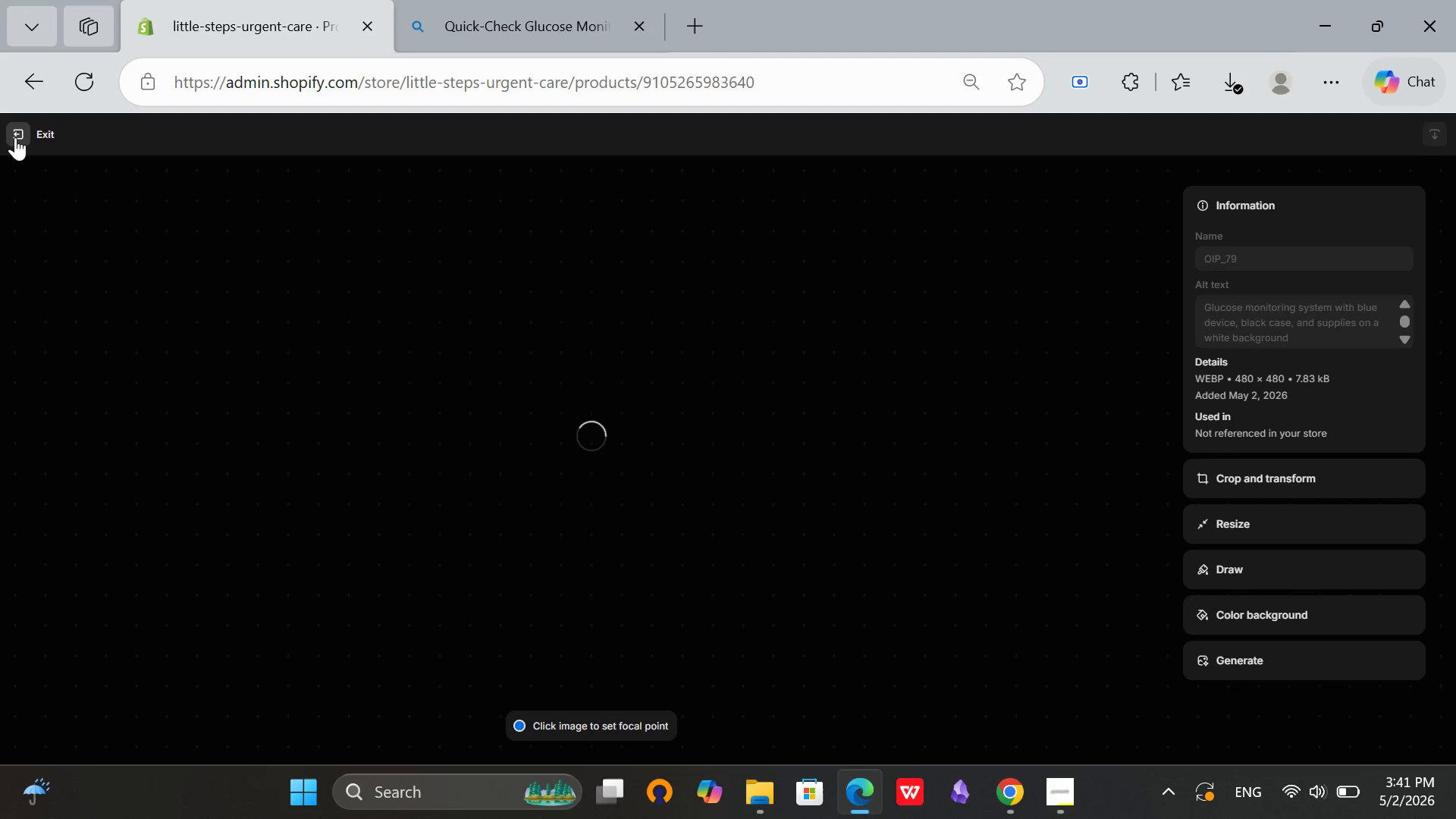 
left_click([15, 137])
 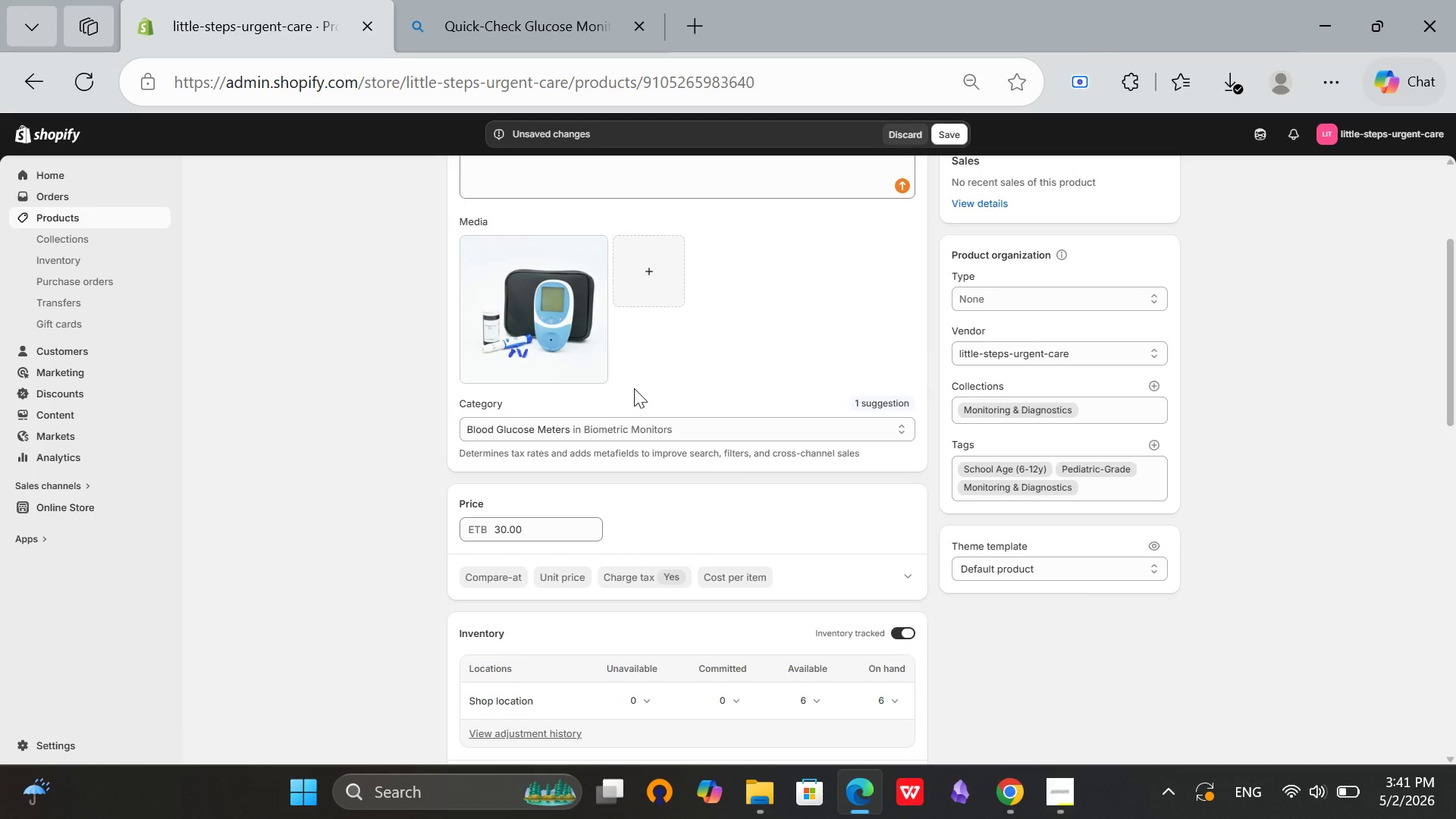 
scroll: coordinate [634, 388], scroll_direction: up, amount: 2.0
 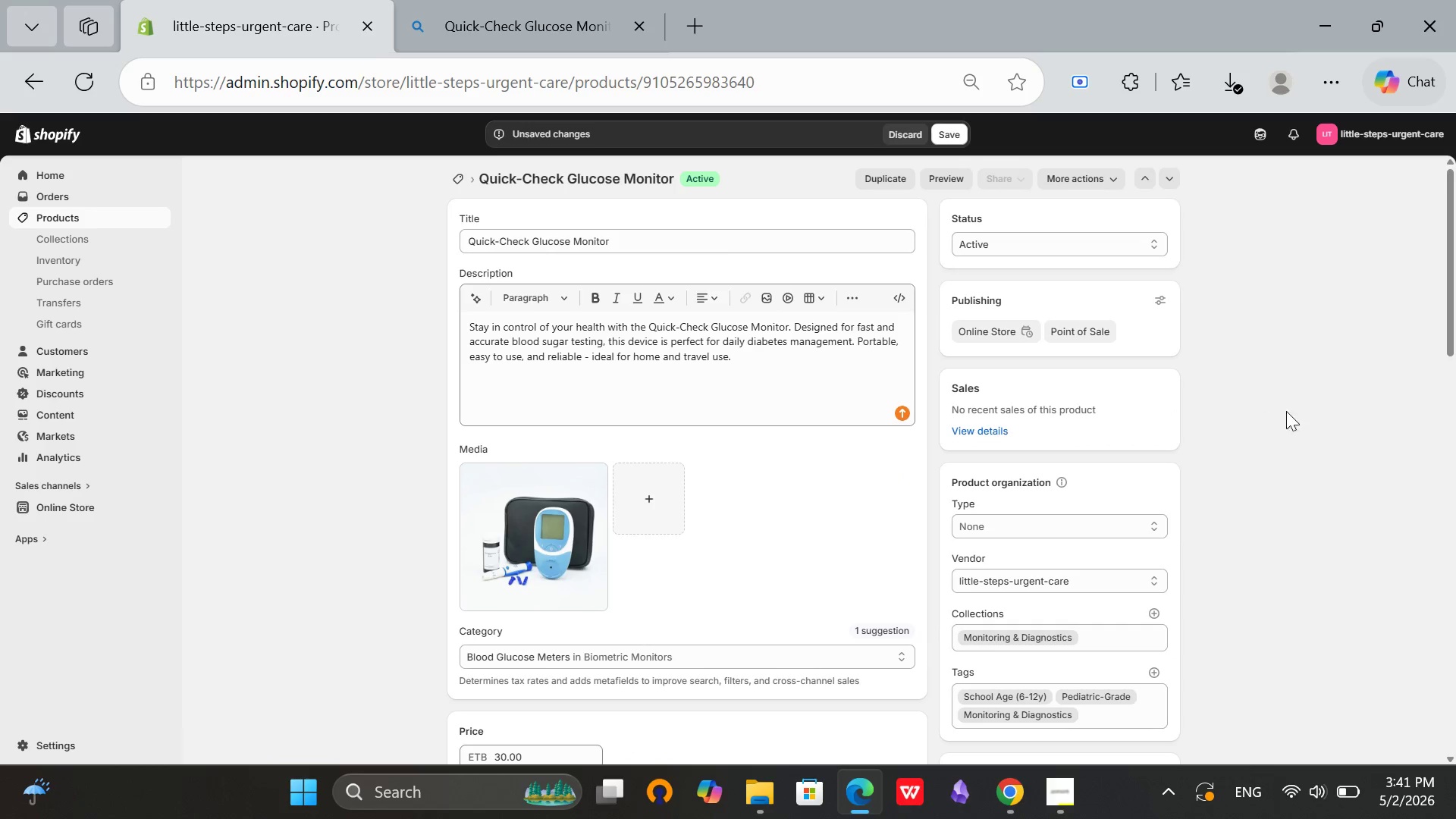 
scroll: coordinate [830, 309], scroll_direction: down, amount: 7.0
 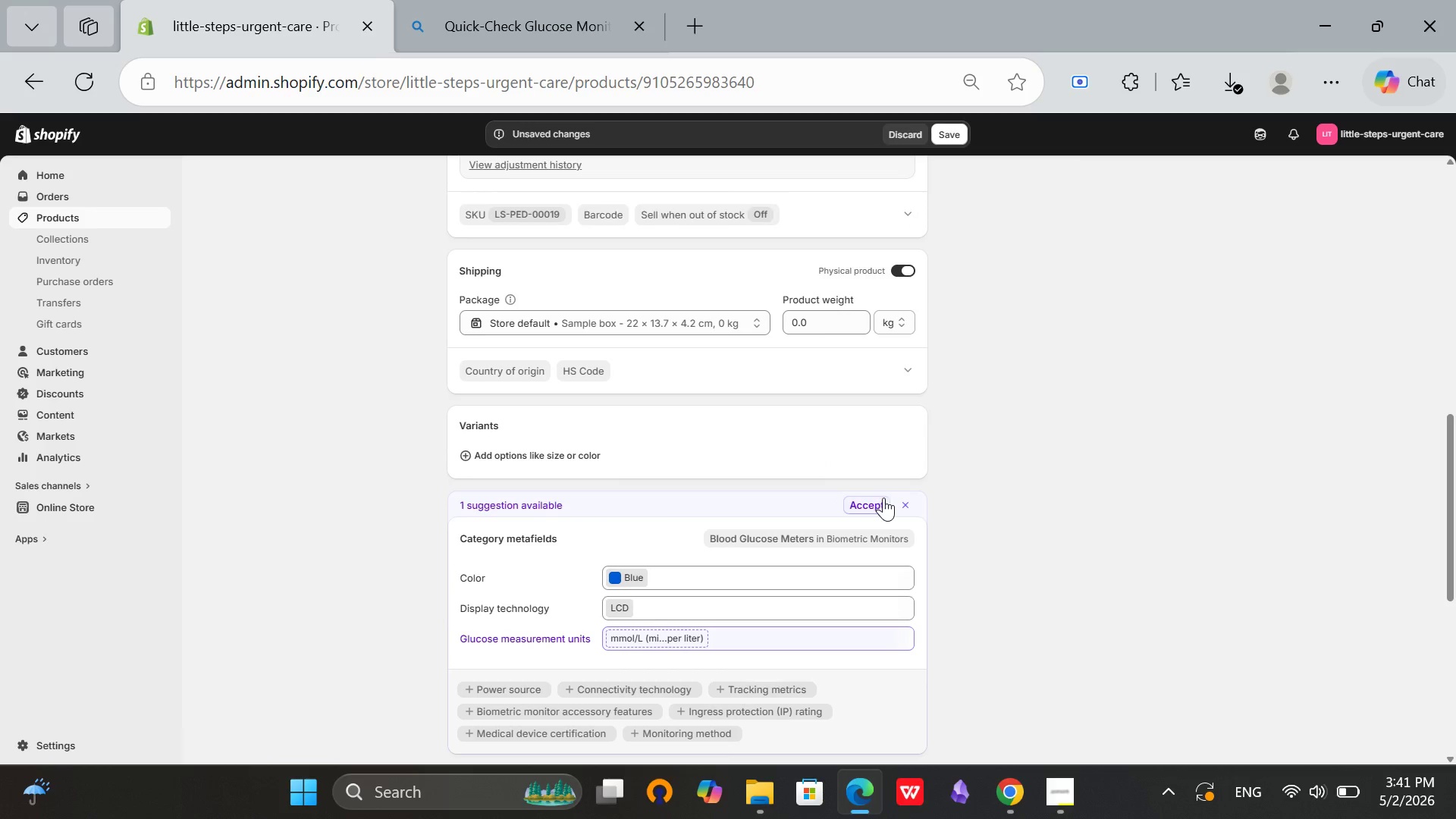 
left_click([874, 504])
 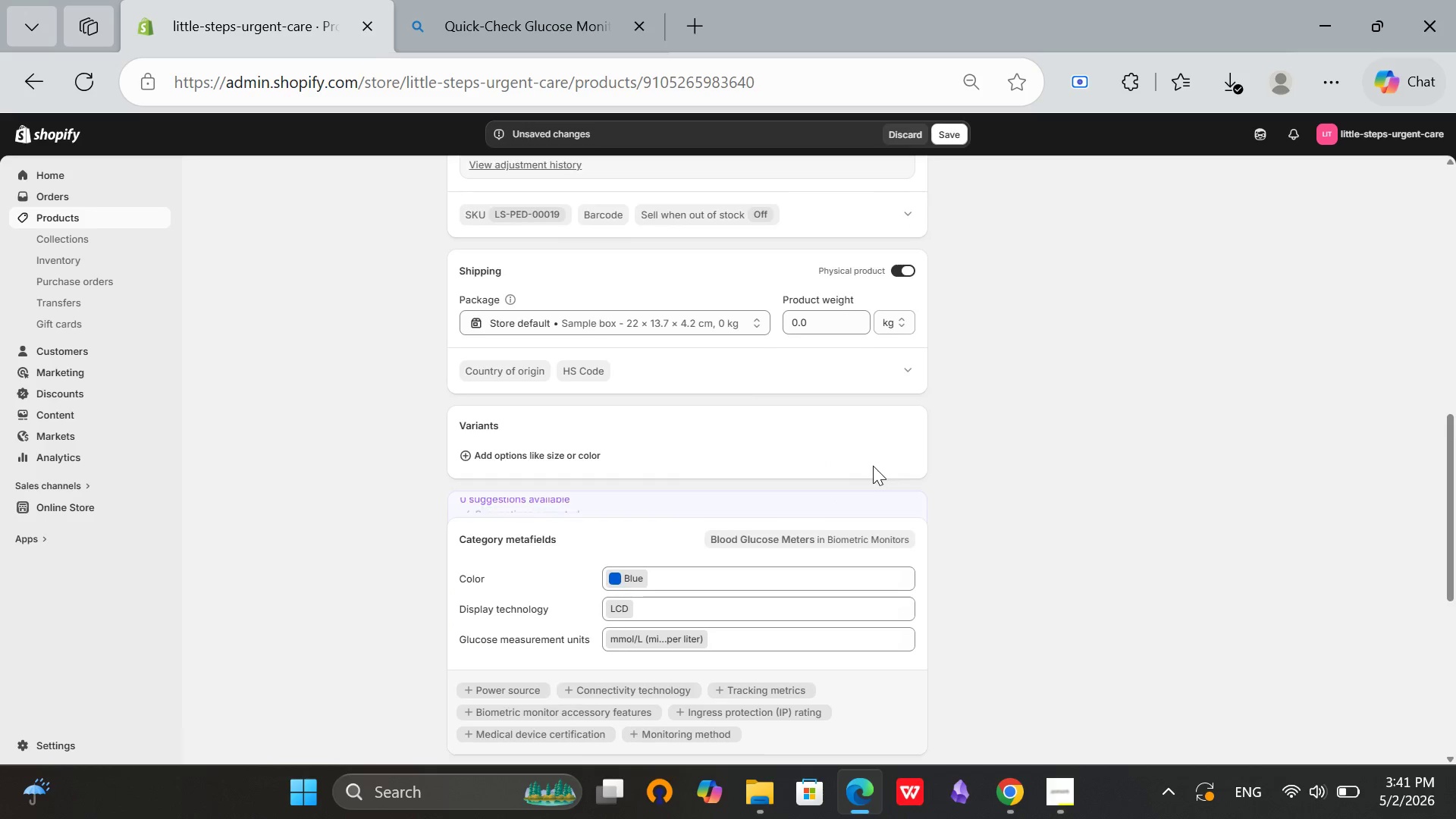 
scroll: coordinate [588, 234], scroll_direction: down, amount: 7.0
 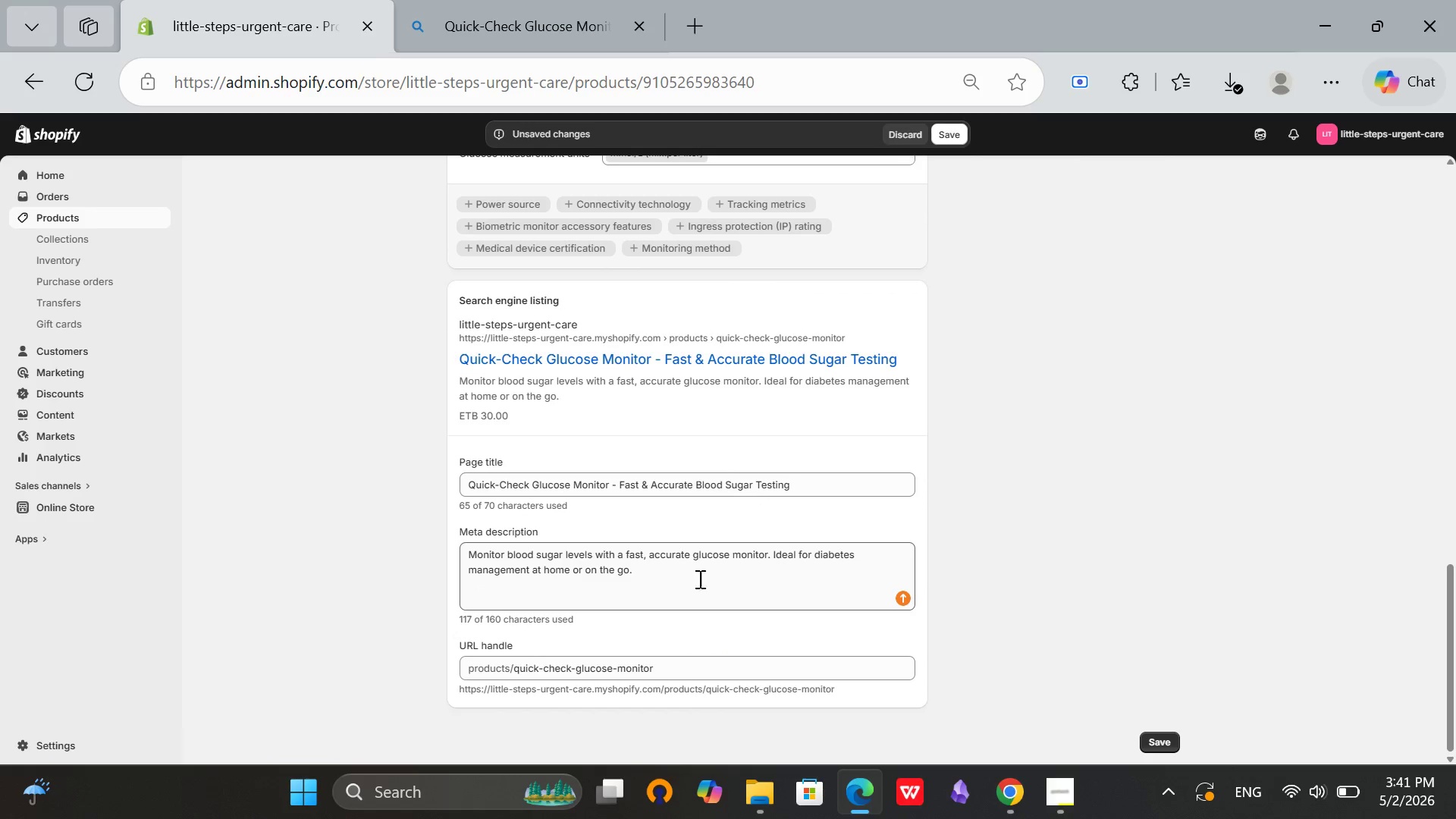 
scroll: coordinate [710, 535], scroll_direction: up, amount: 18.0
 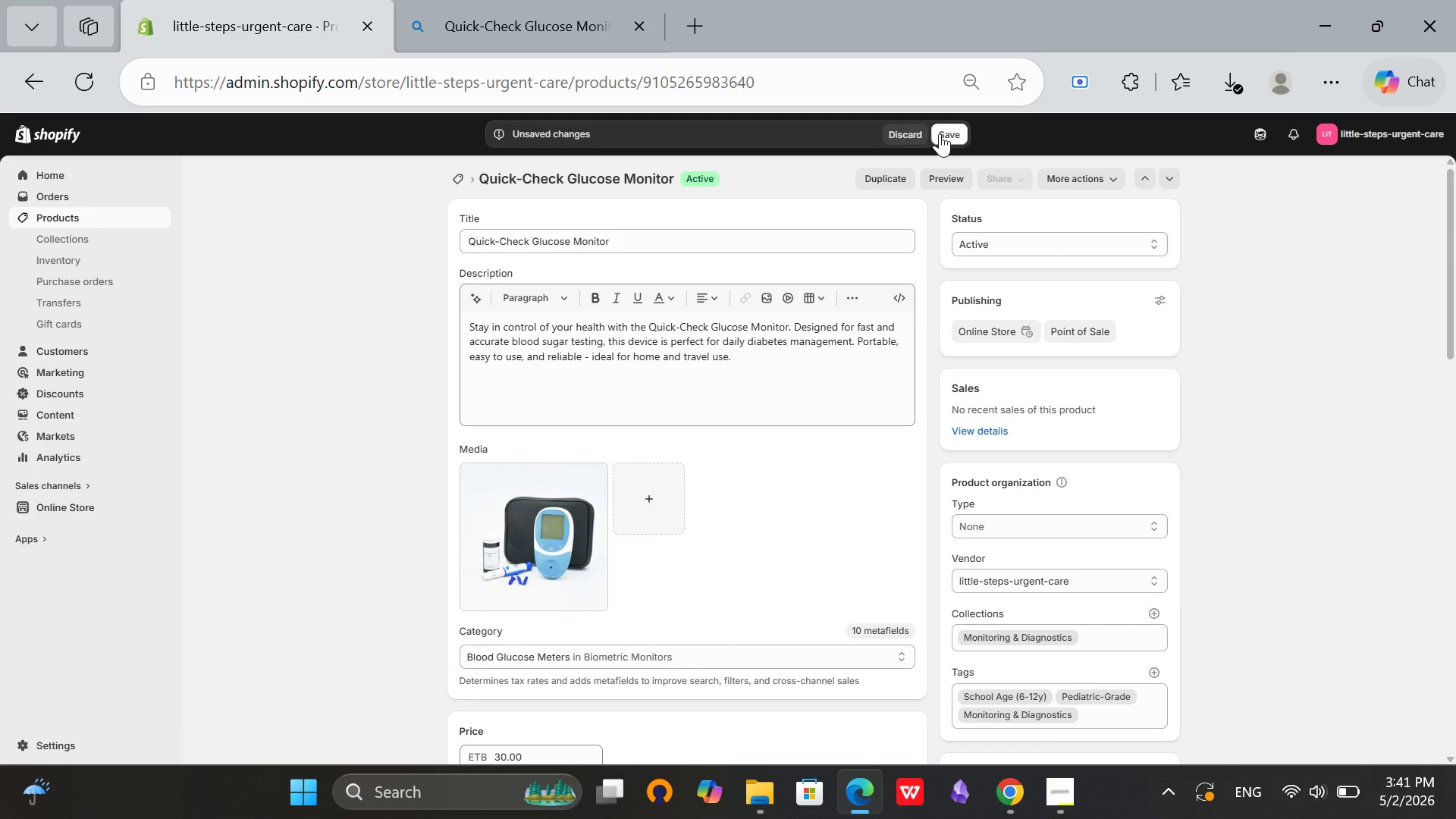 
left_click([938, 133])
 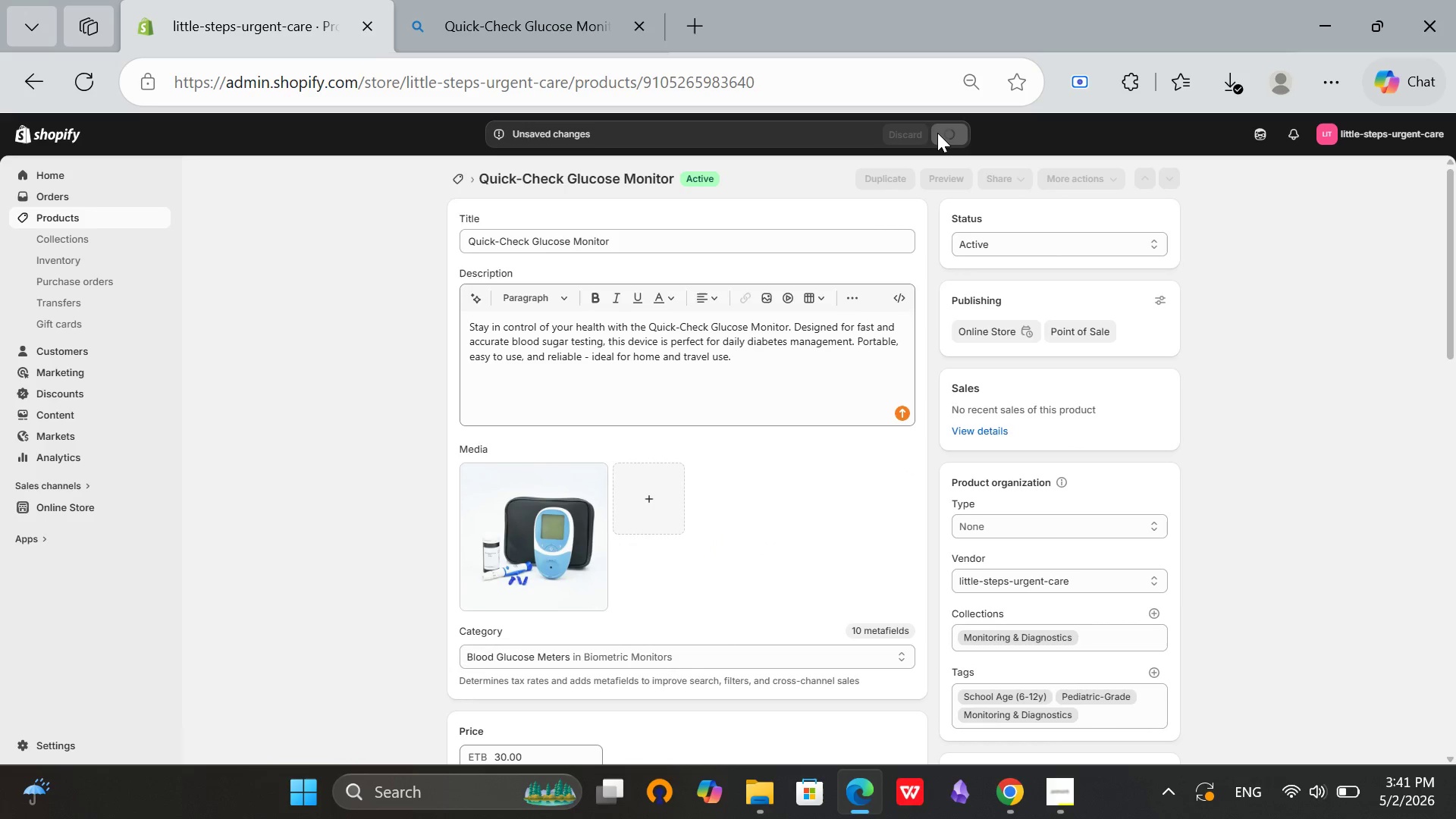 
wait(8.08)
 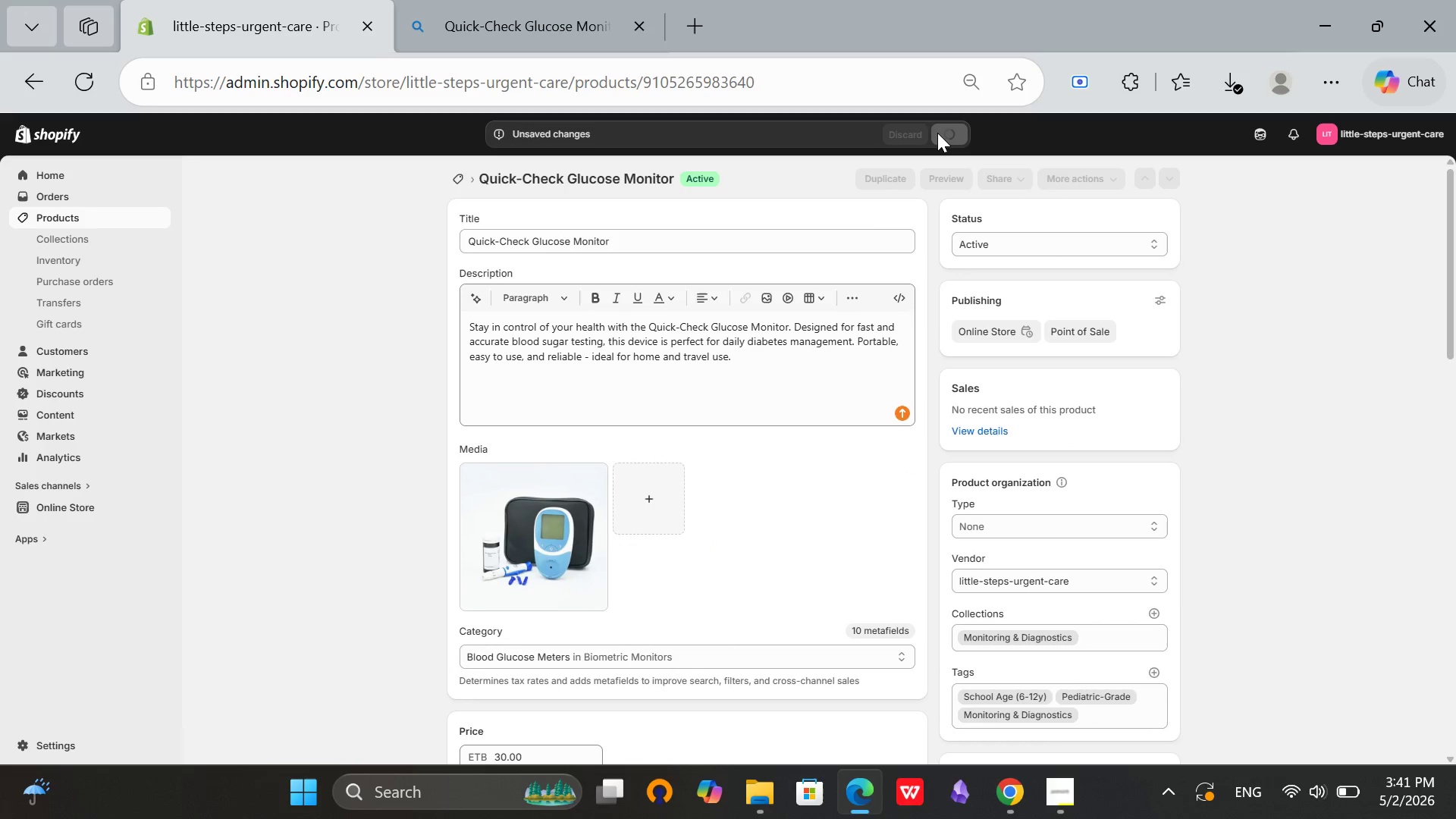 
scroll: coordinate [789, 570], scroll_direction: down, amount: 3.0
 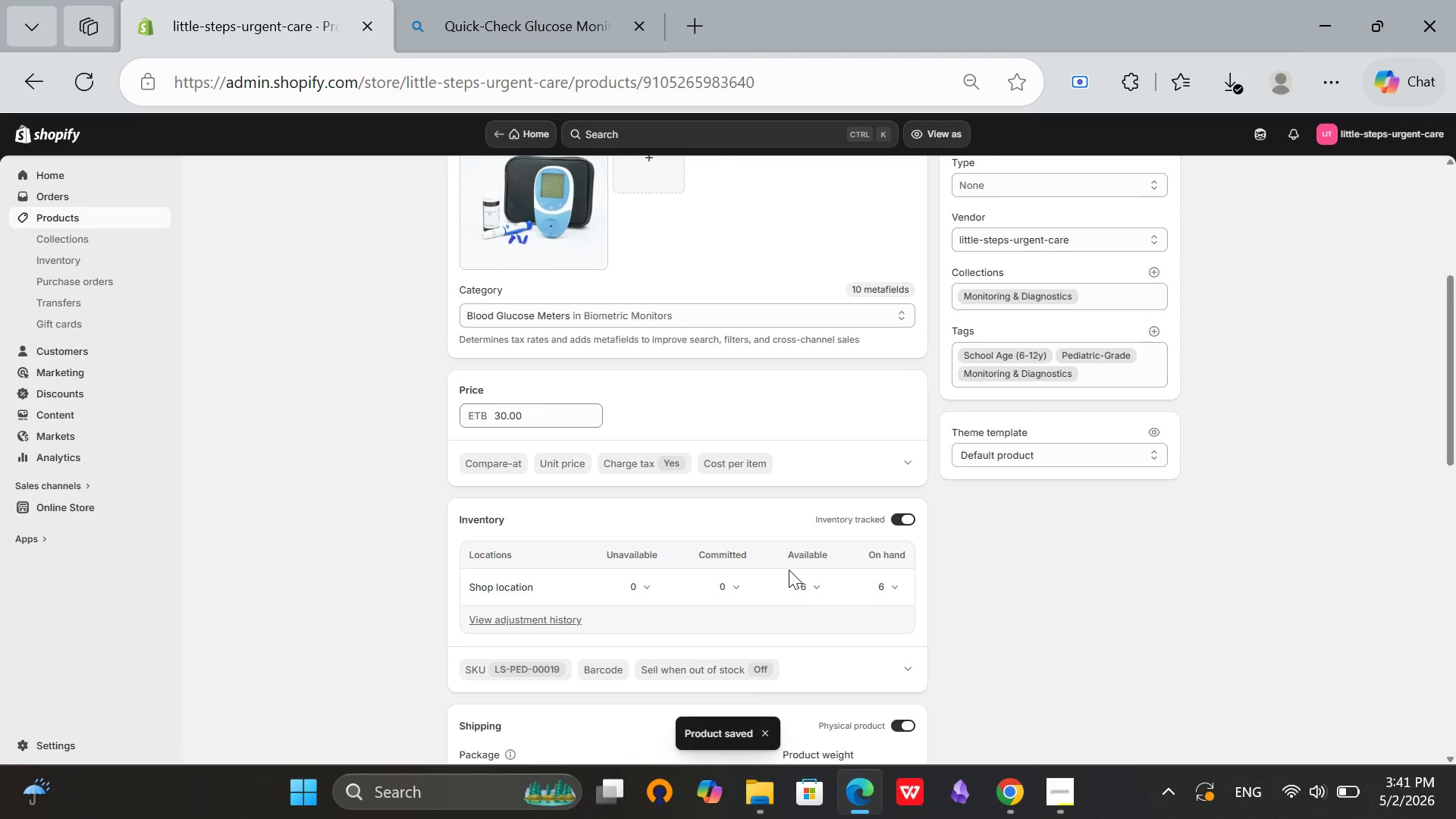 
scroll: coordinate [789, 570], scroll_direction: none, amount: 0.0
 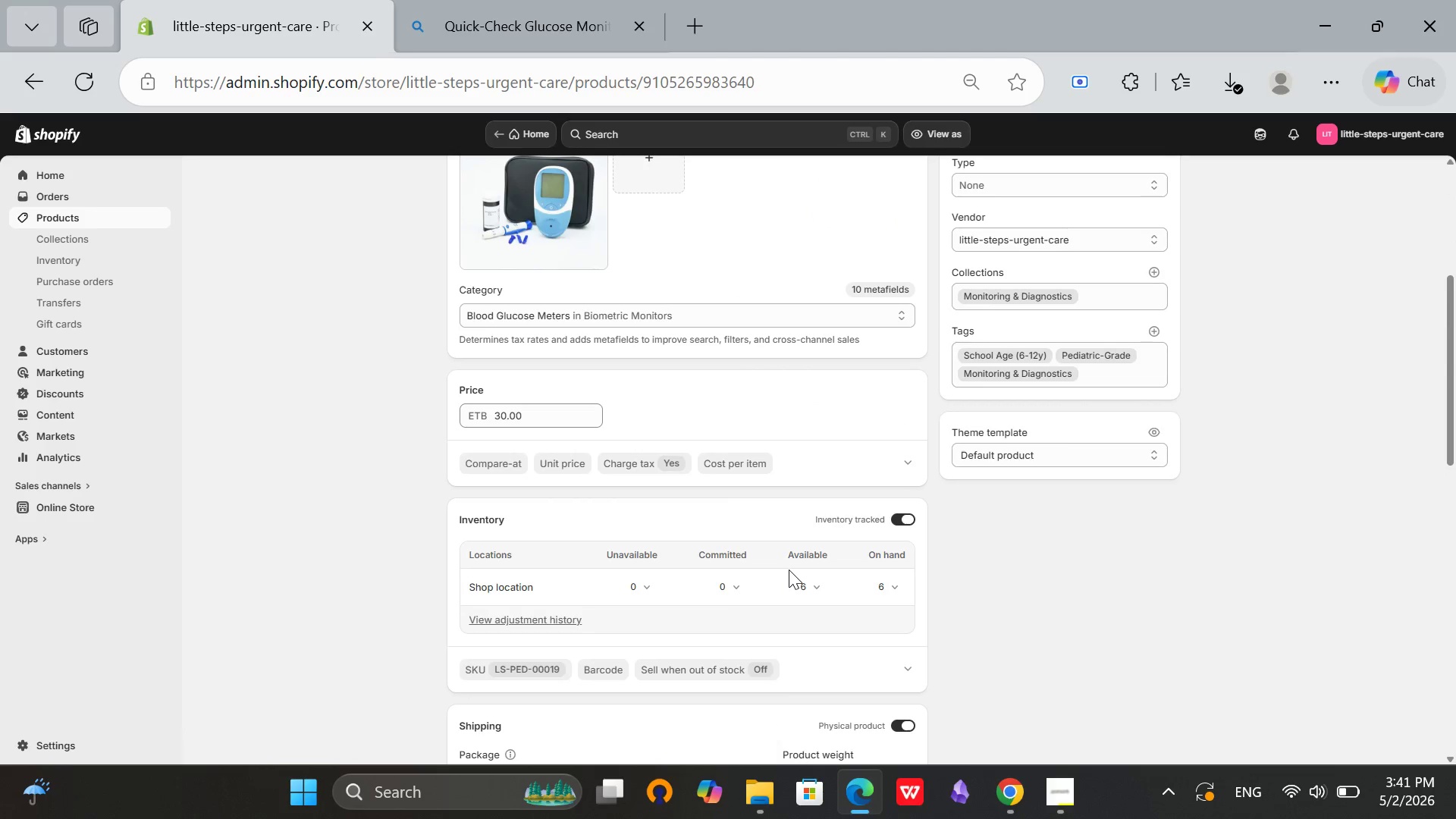 
scroll: coordinate [789, 570], scroll_direction: up, amount: 5.0
 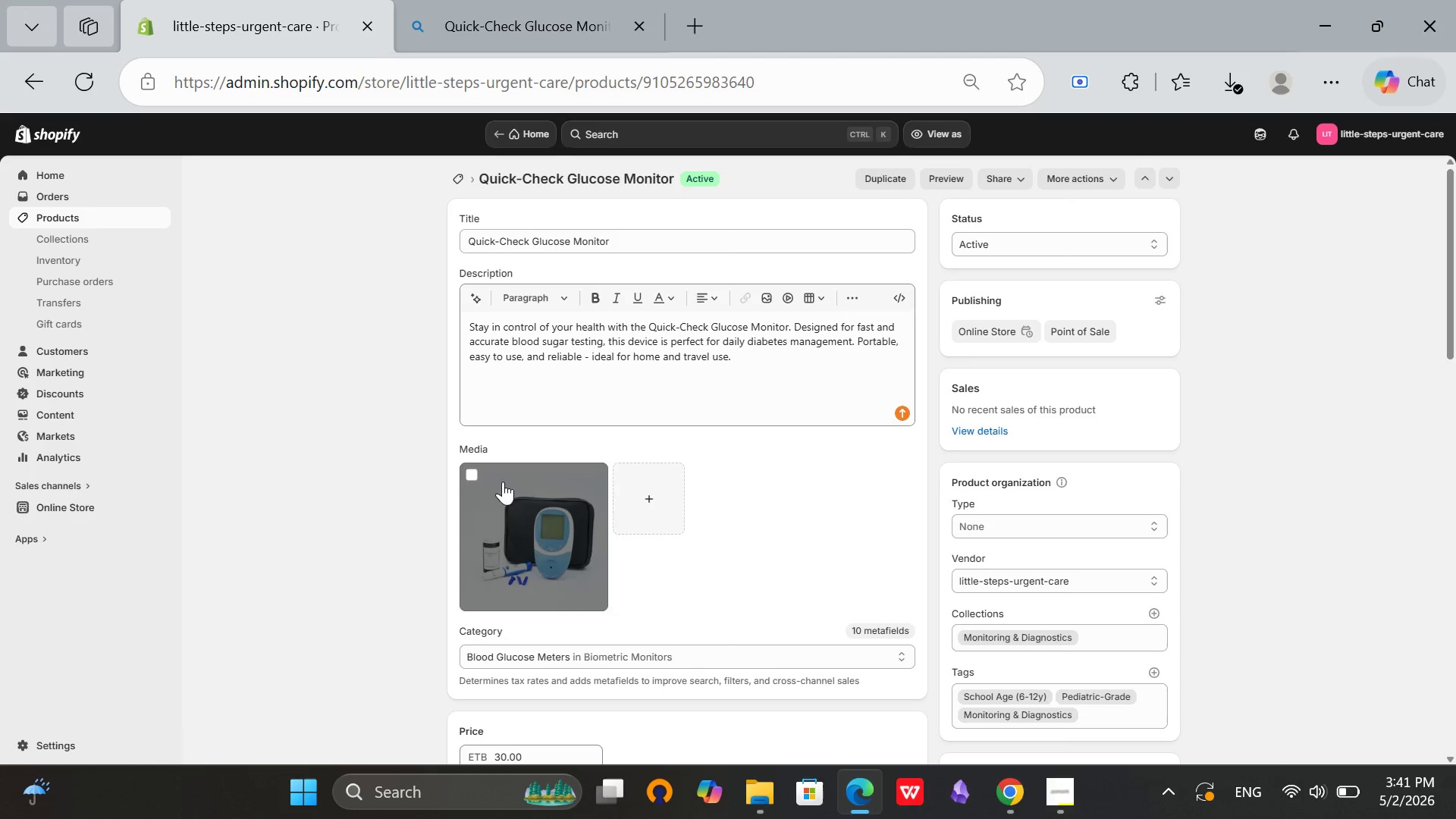 
scroll: coordinate [499, 334], scroll_direction: none, amount: 0.0
 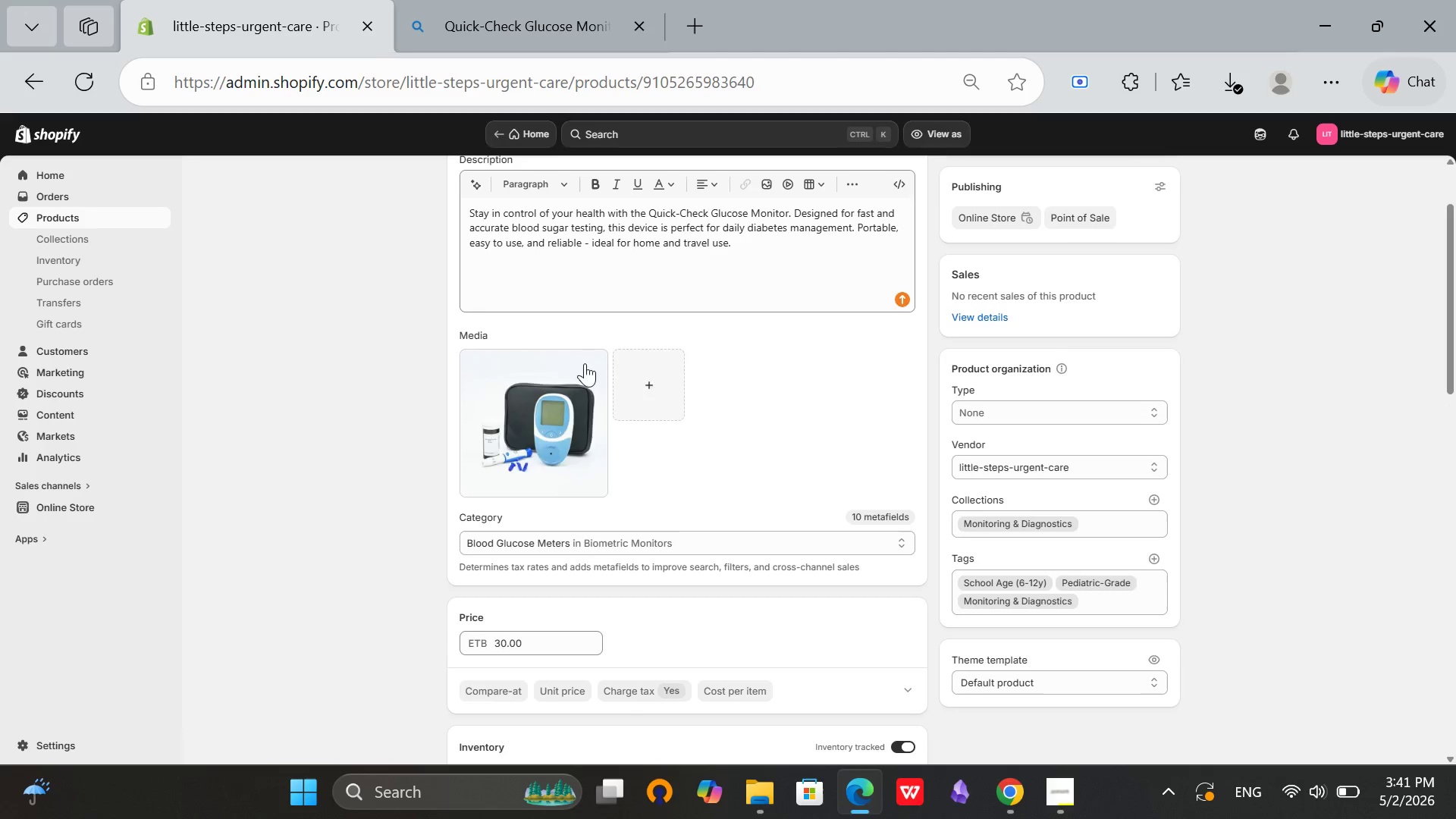 
scroll: coordinate [724, 378], scroll_direction: up, amount: 3.0
 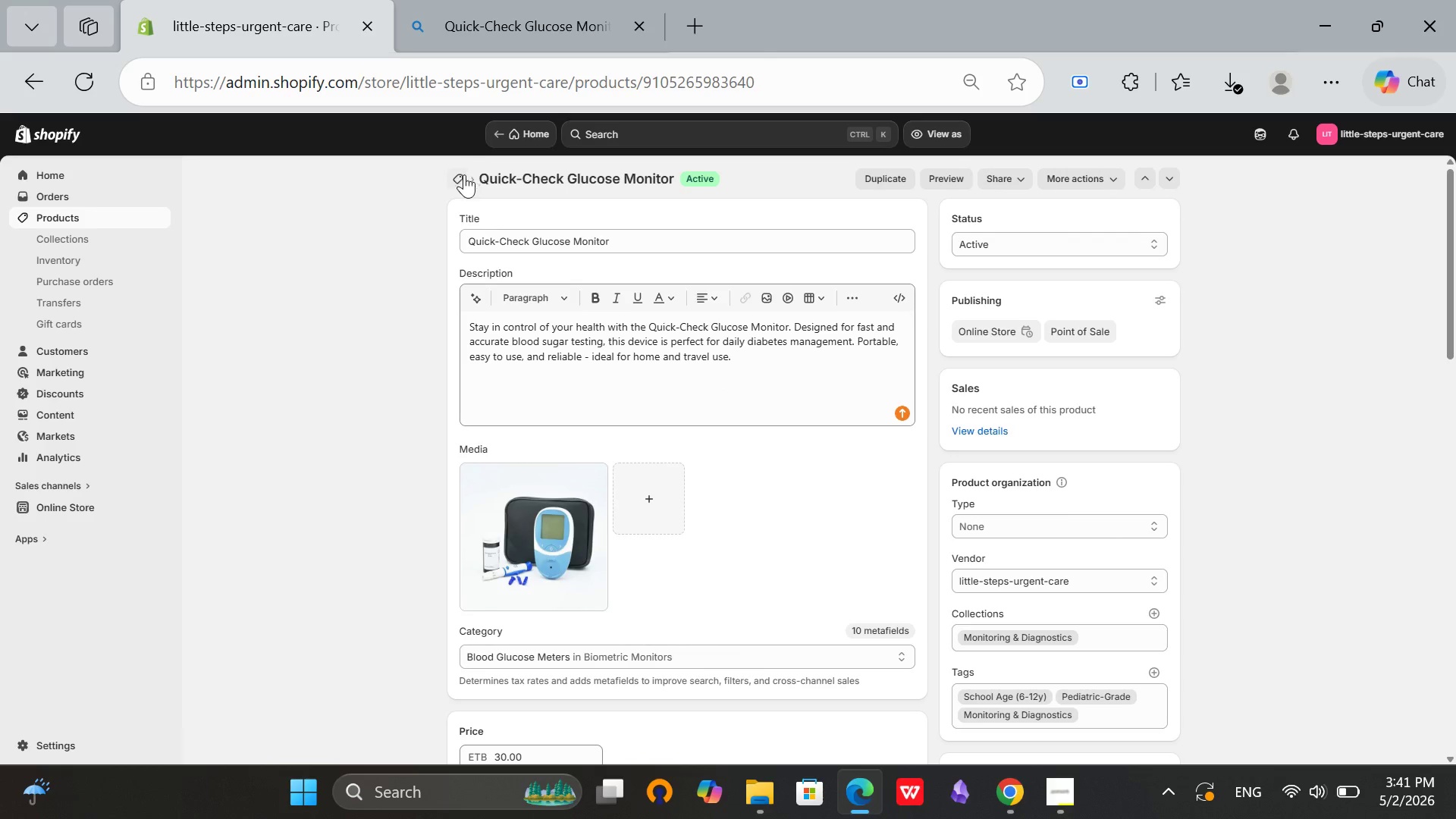 
left_click([452, 180])
 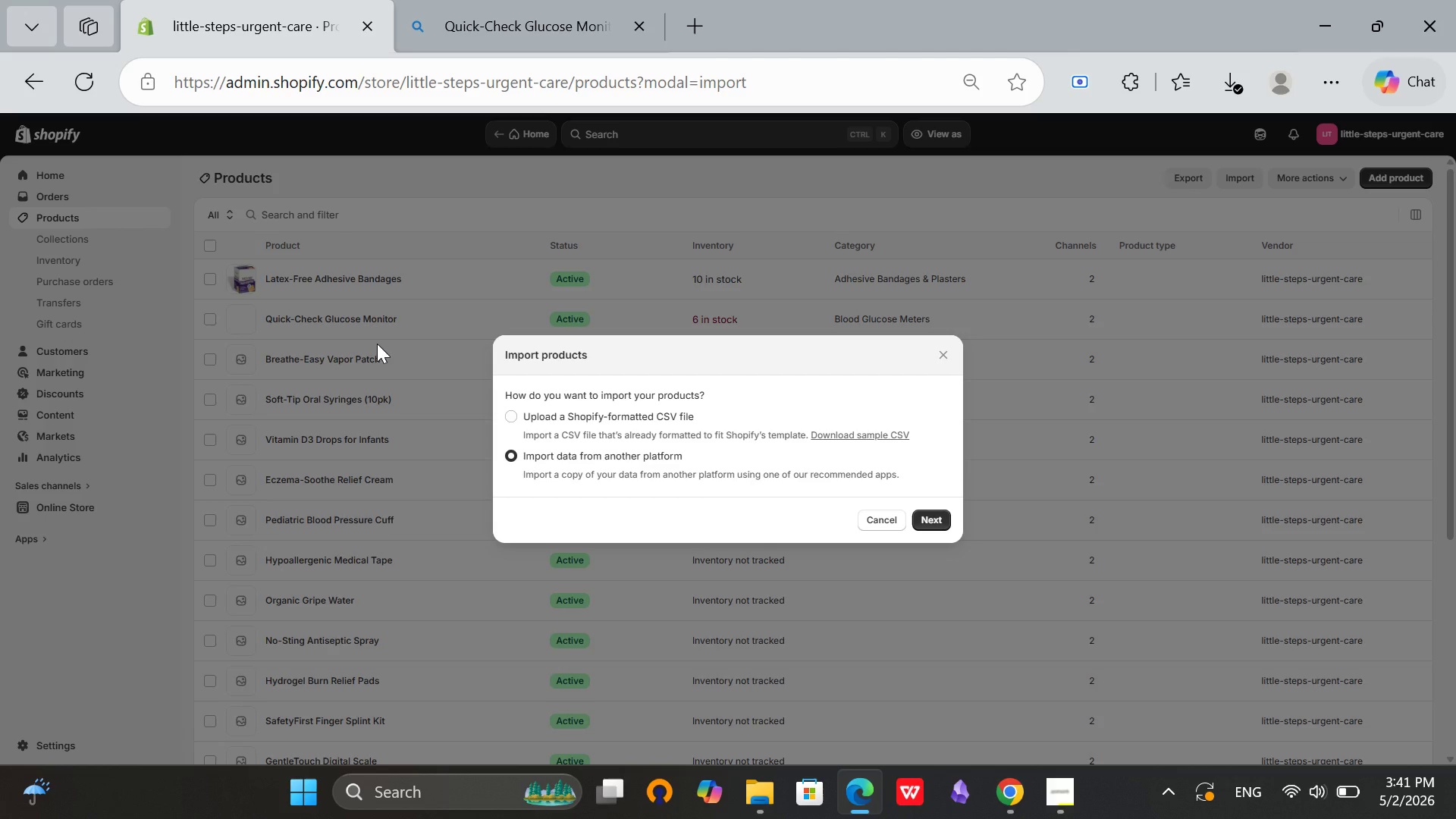 
left_click([880, 520])
 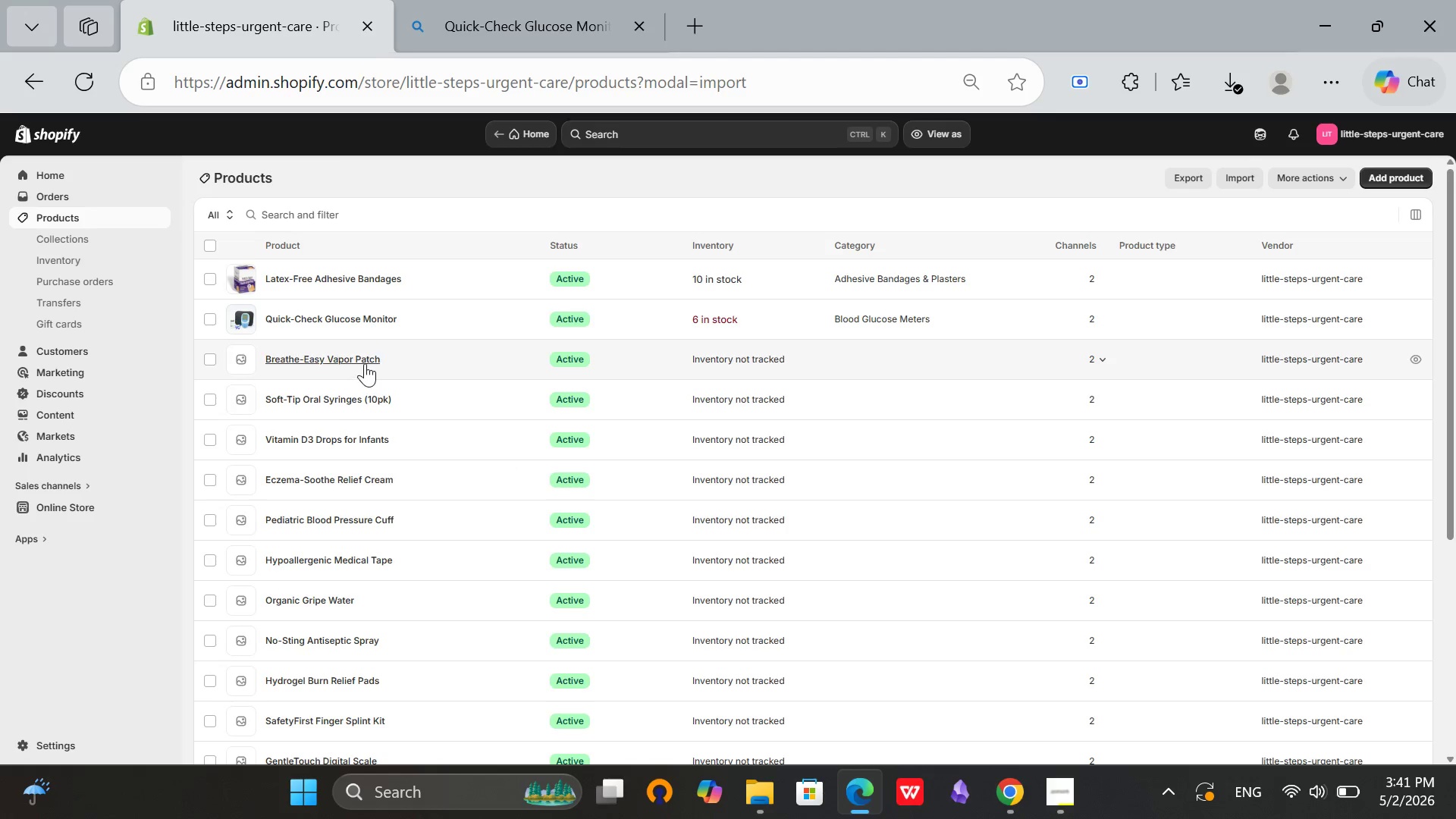 
left_click([365, 359])
 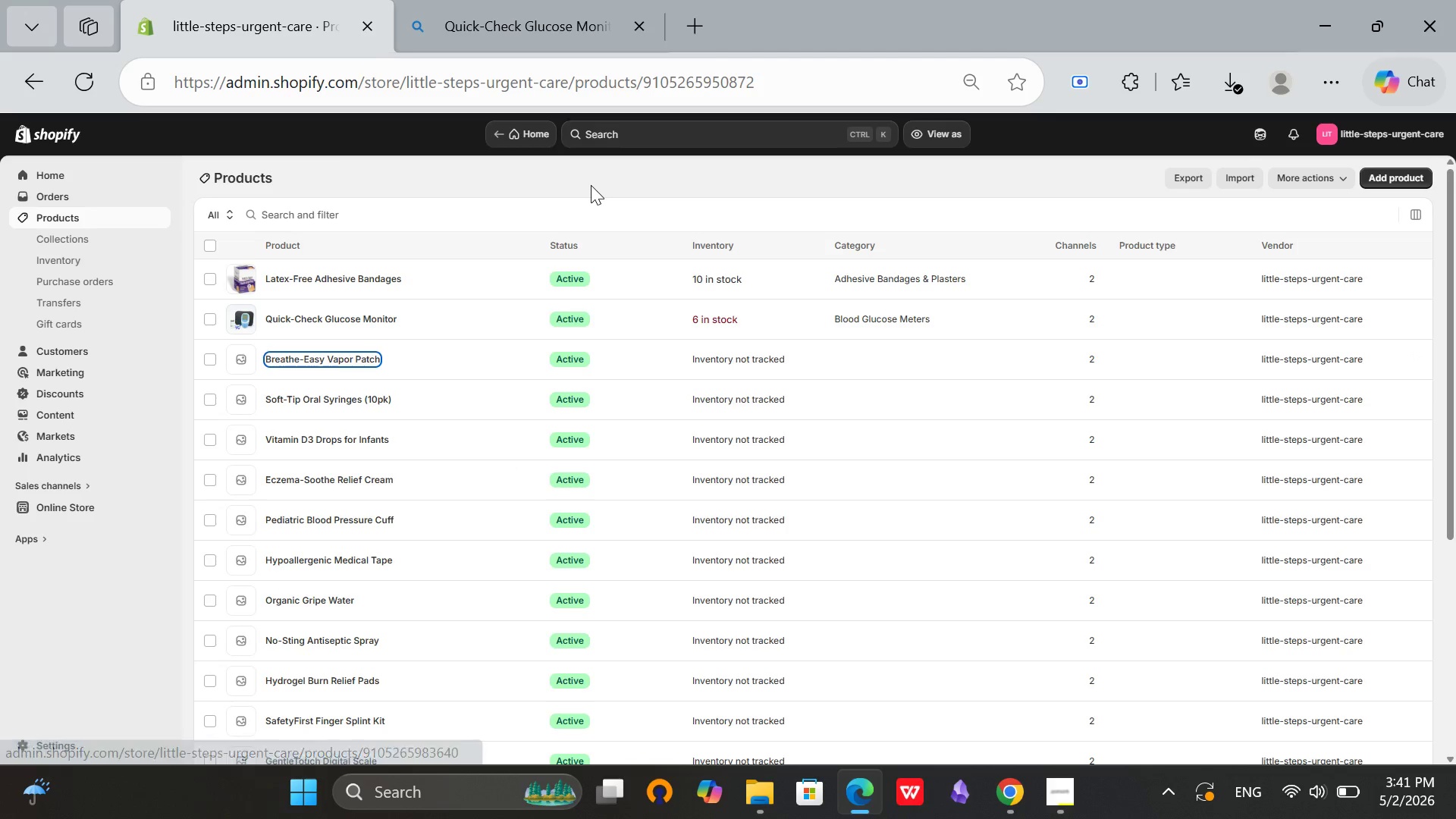 
mouse_move([796, 171])
 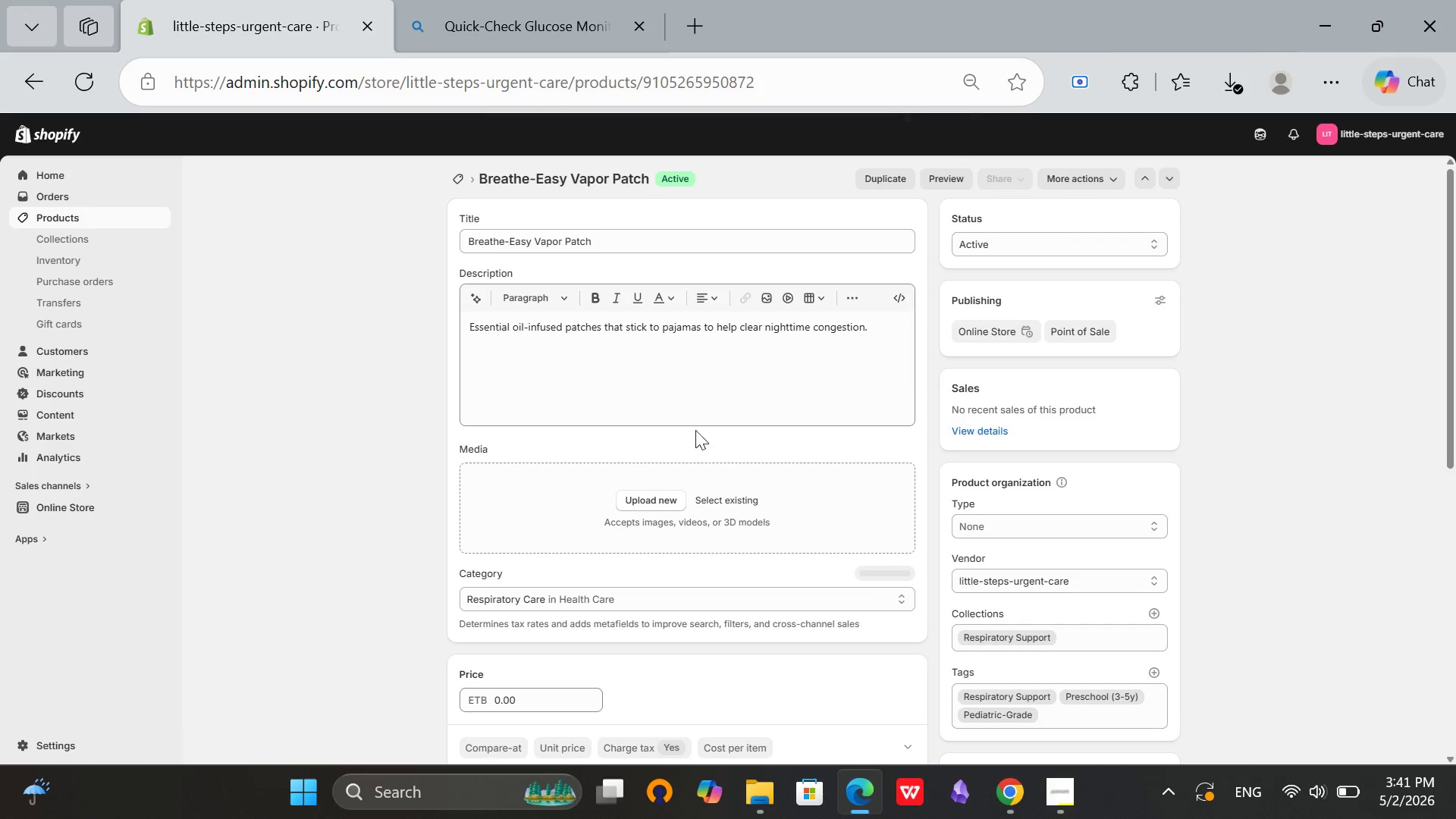 
left_click([679, 240])
 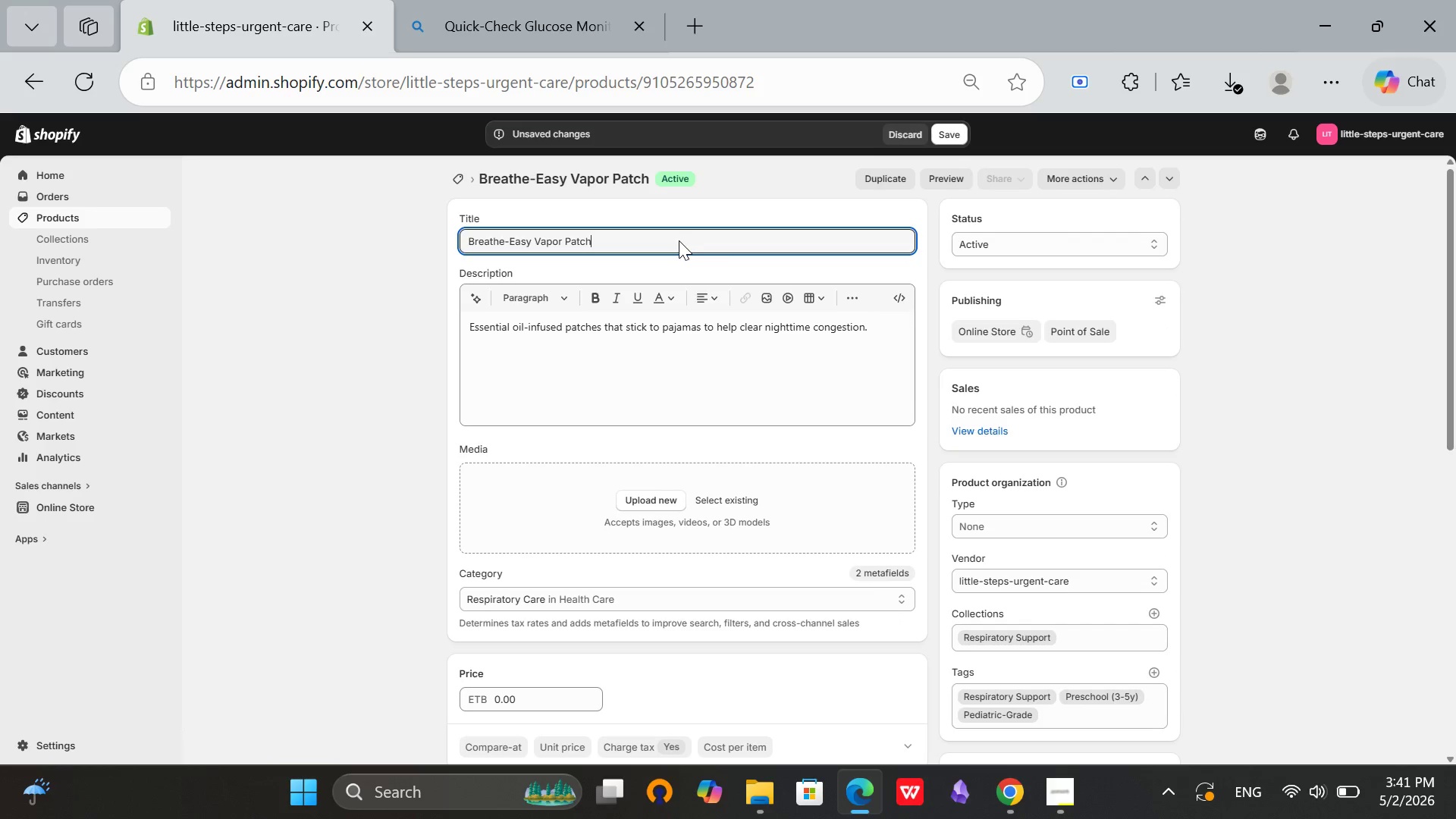 
key(Control+A)
 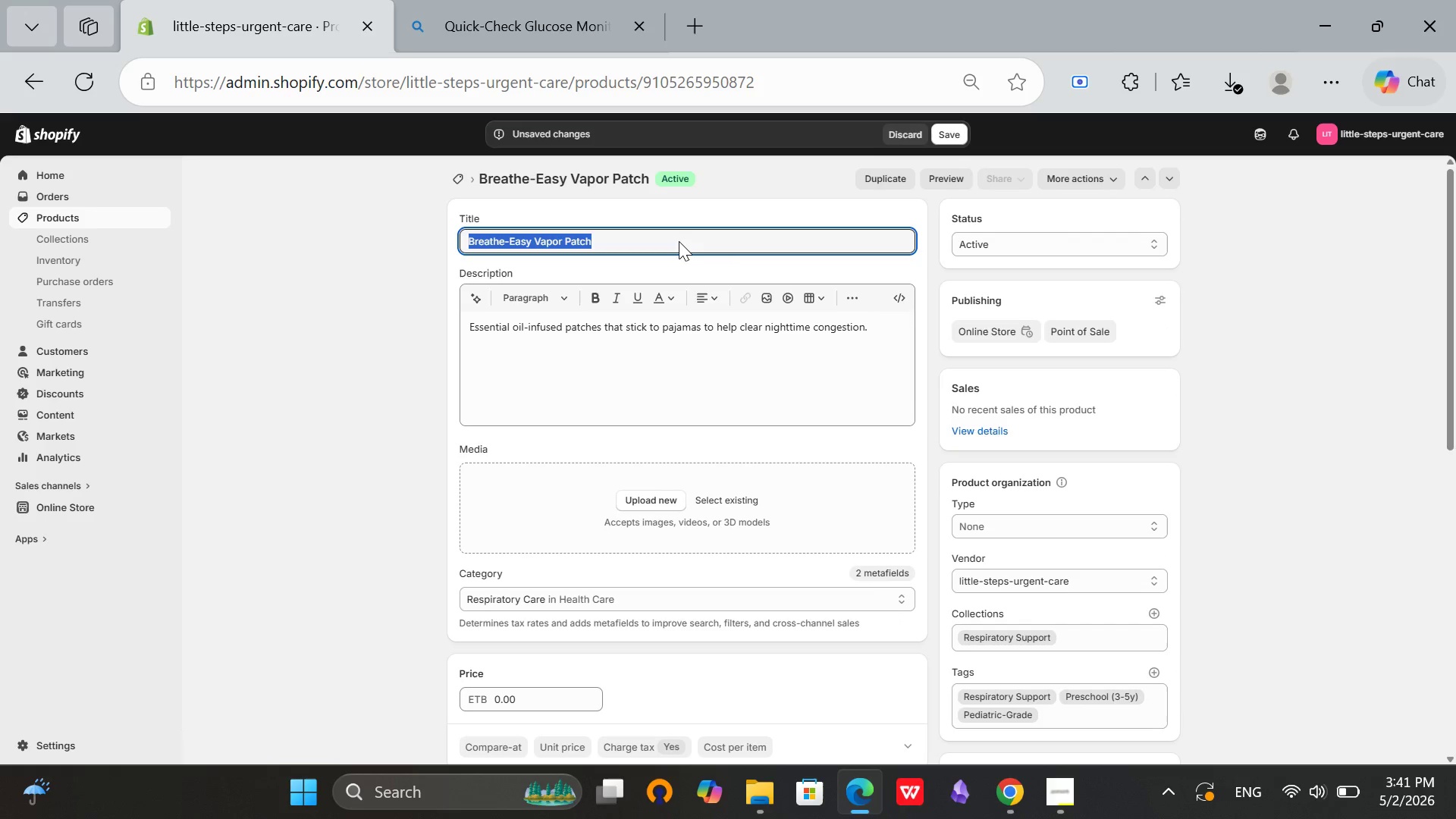 
key(Control+C)
 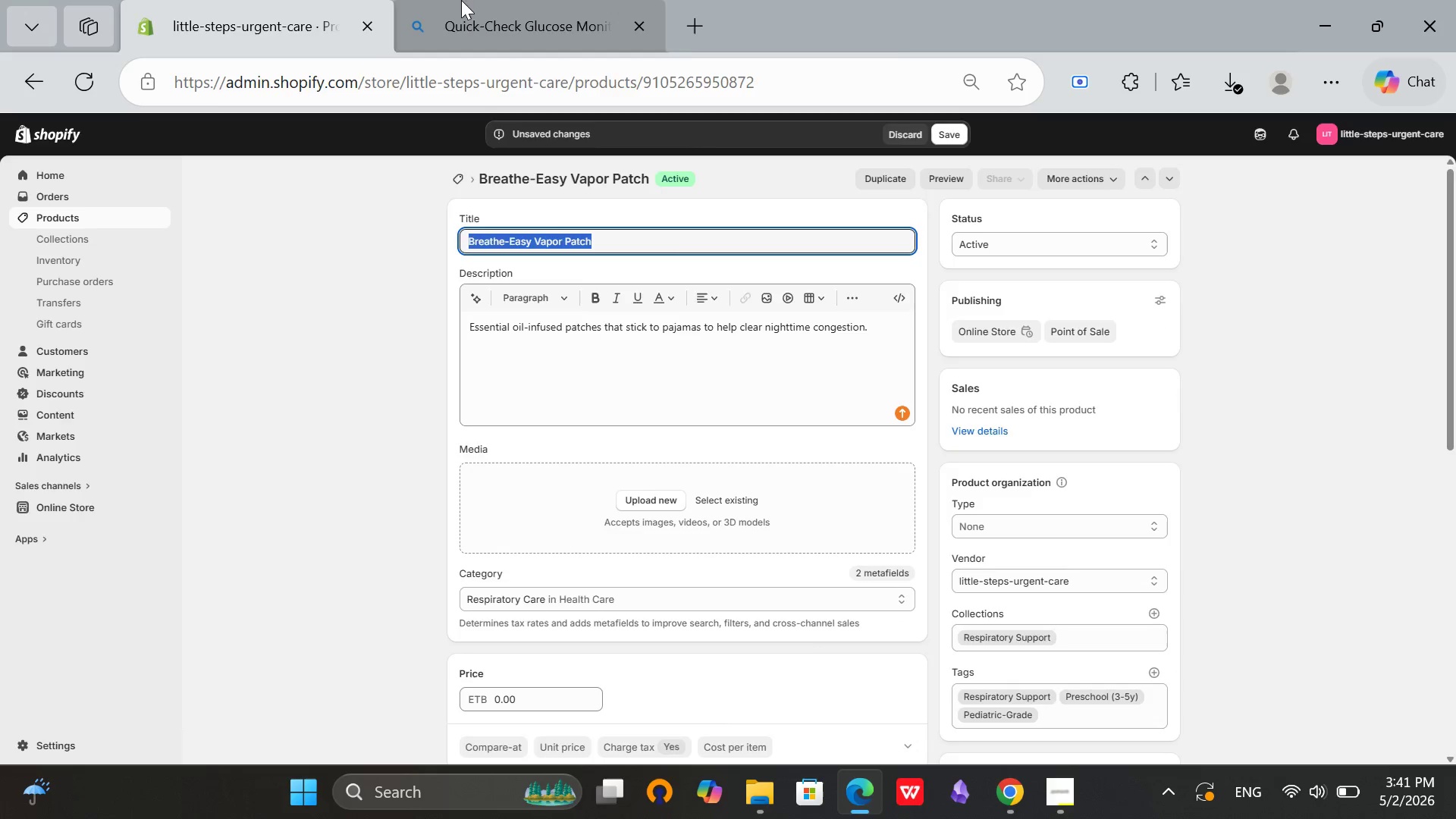 
left_click([461, 0])
 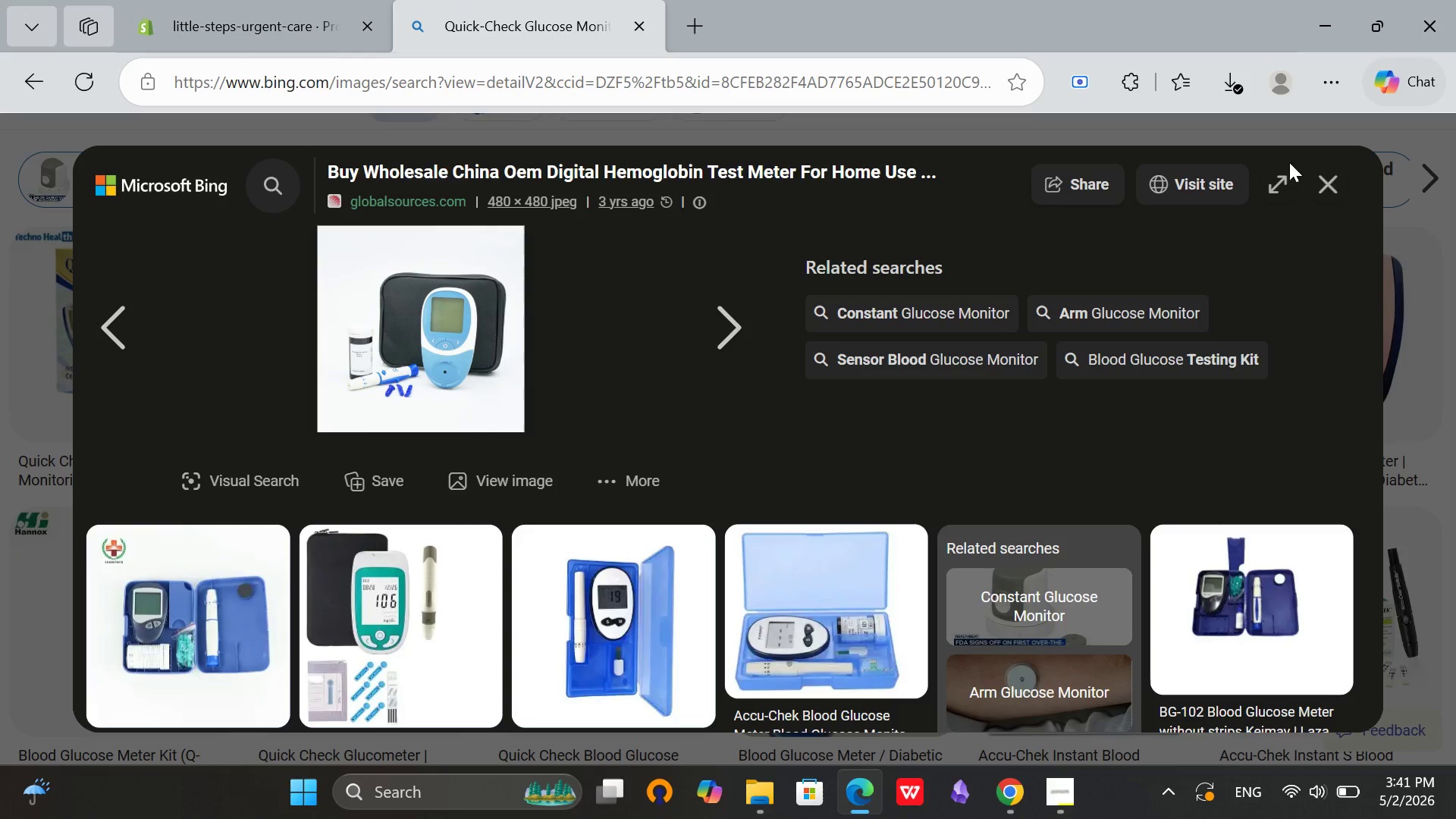 
left_click([1327, 185])
 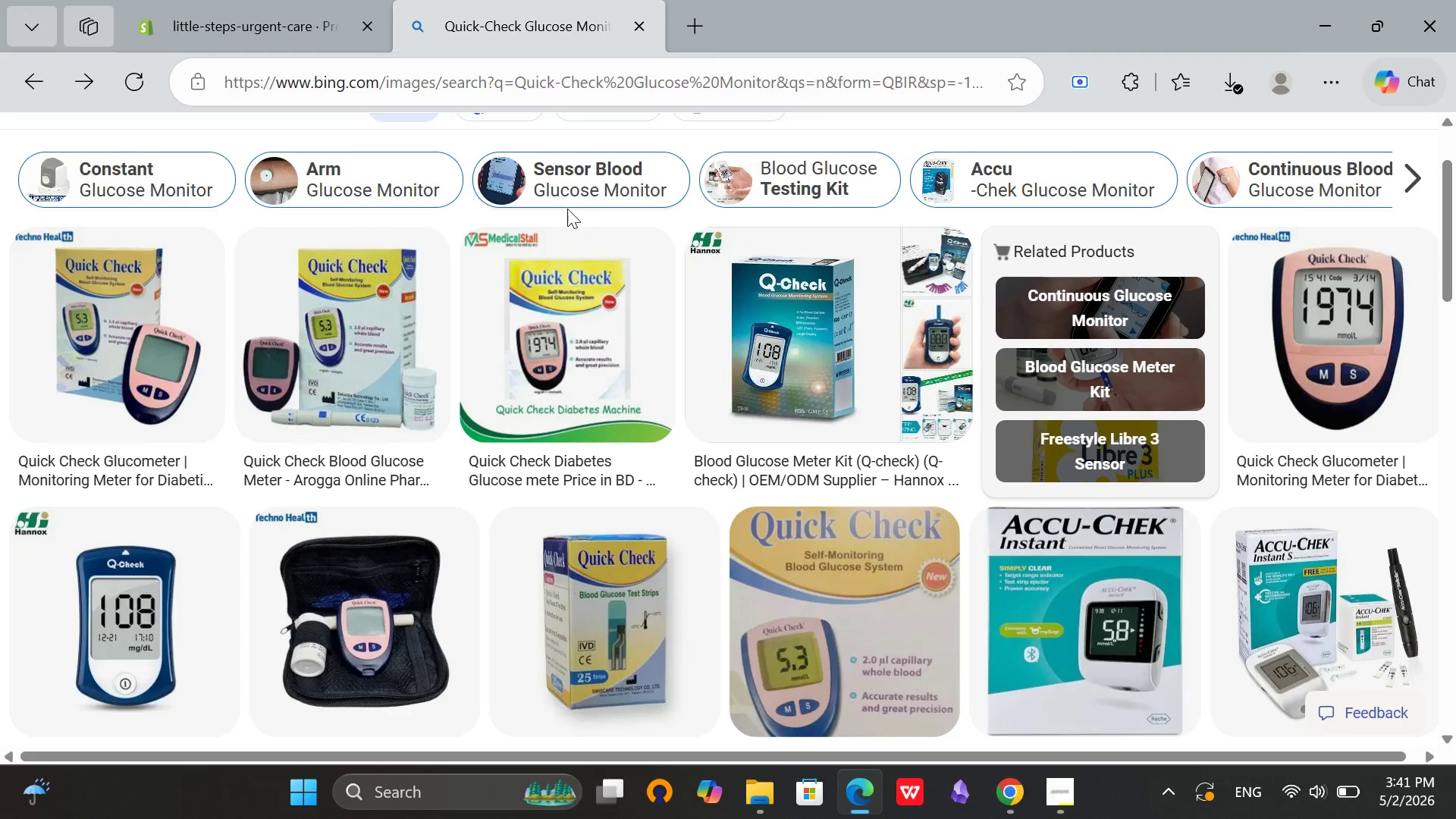 
scroll: coordinate [617, 254], scroll_direction: up, amount: 4.0
 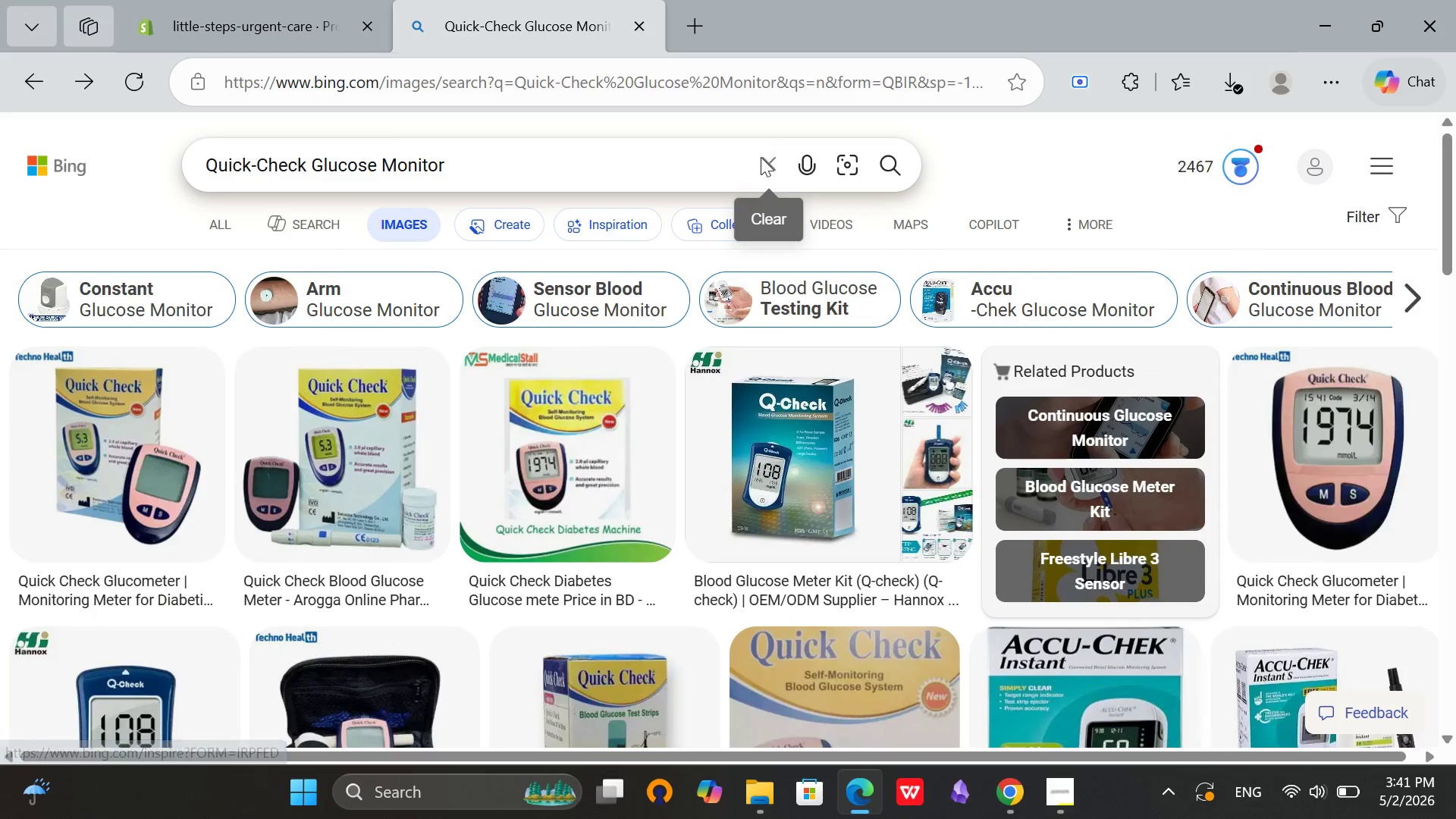 
left_click([761, 158])
 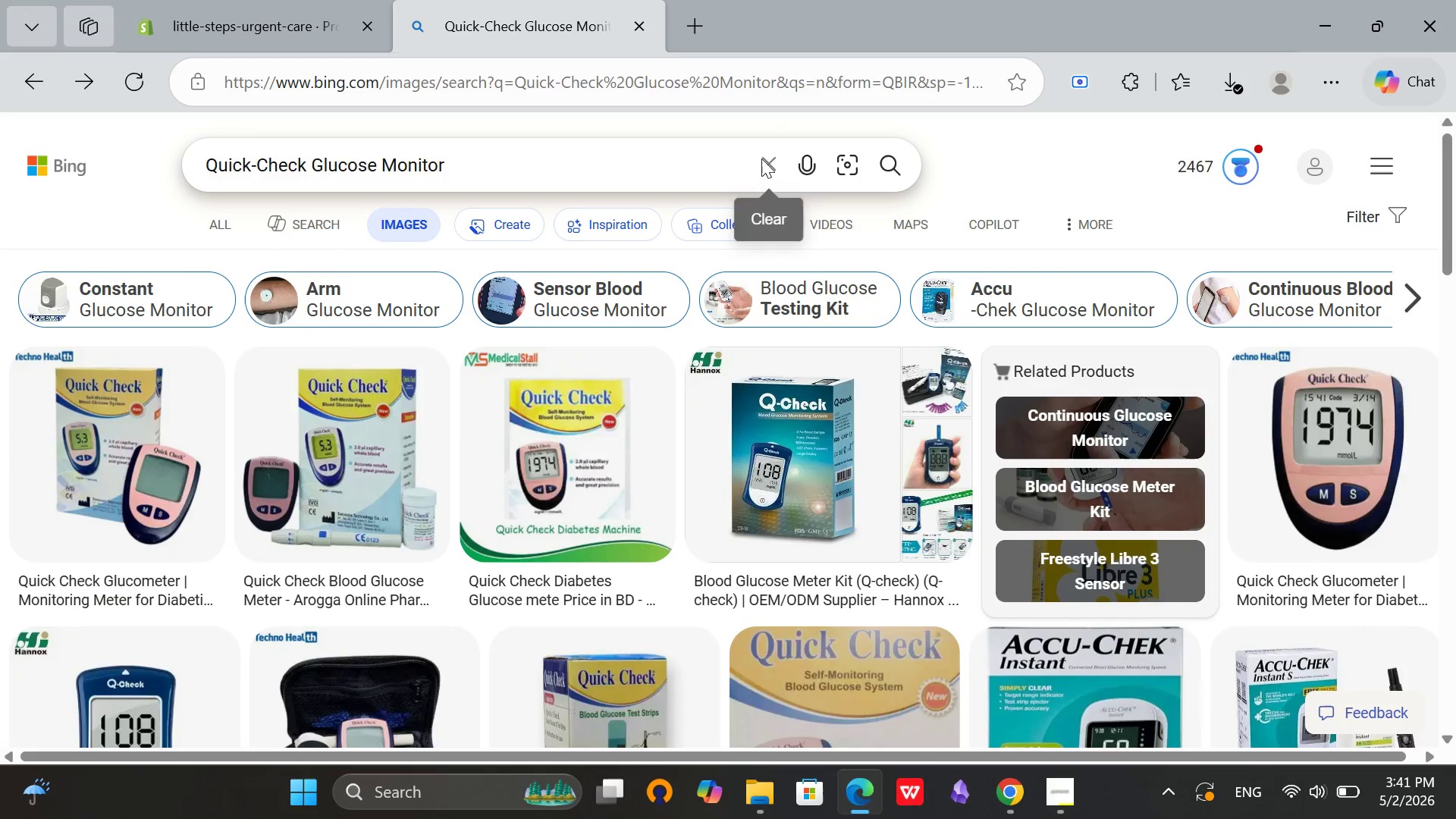 
key(Control+V)
 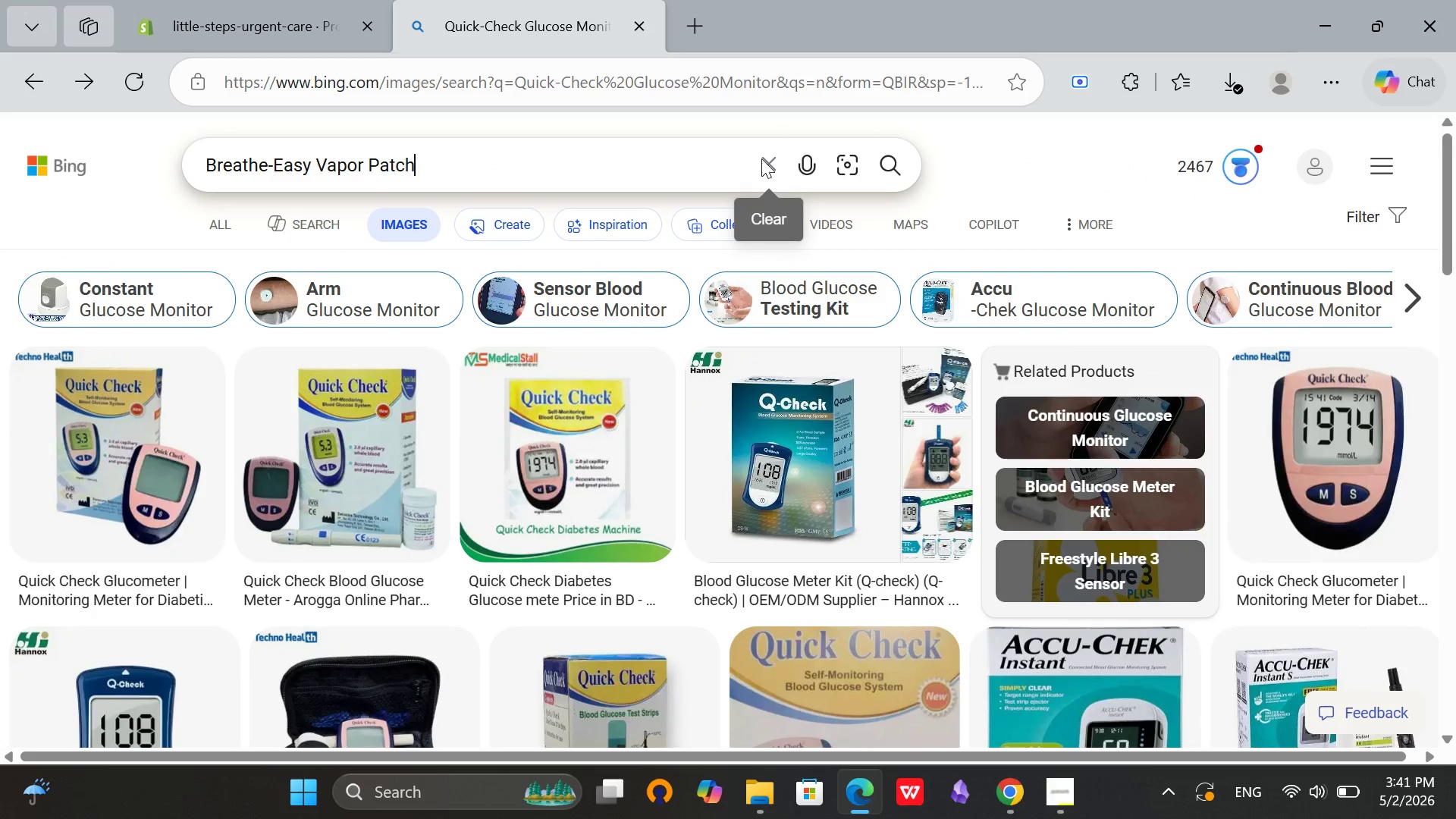 
key(Enter)
 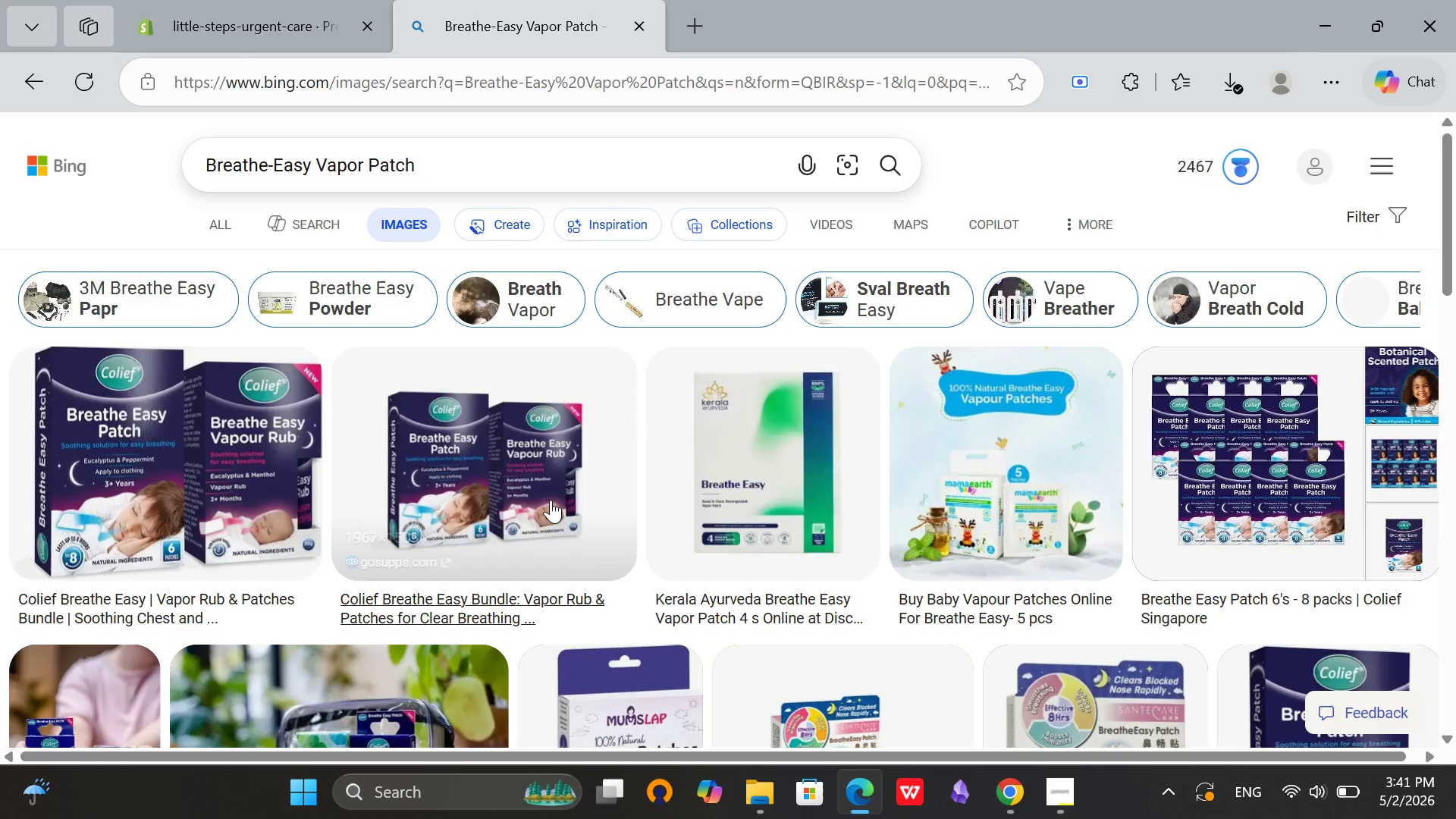 
left_click([515, 476])
 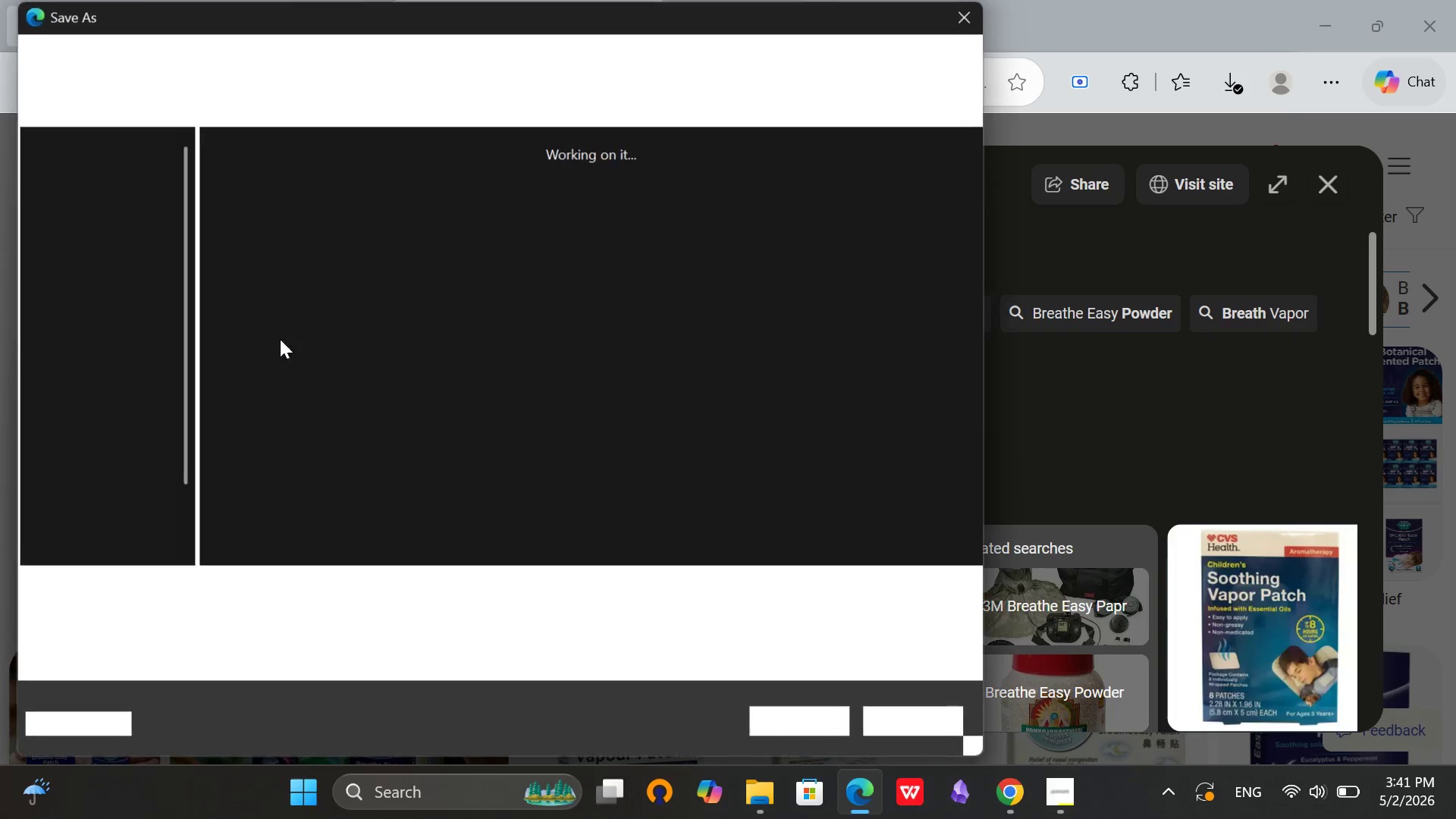 
wait(7.22)
 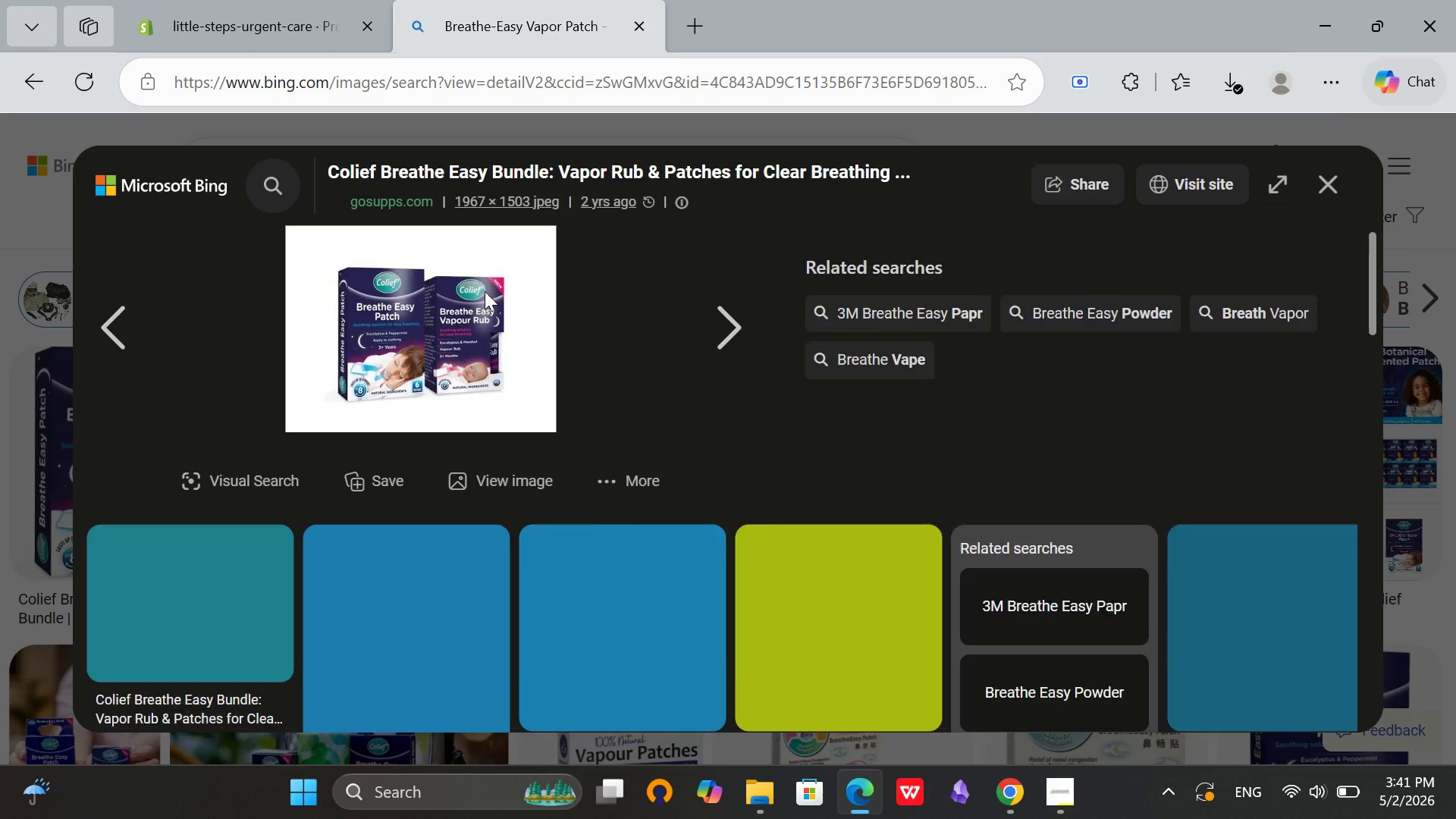 
left_click([787, 714])
 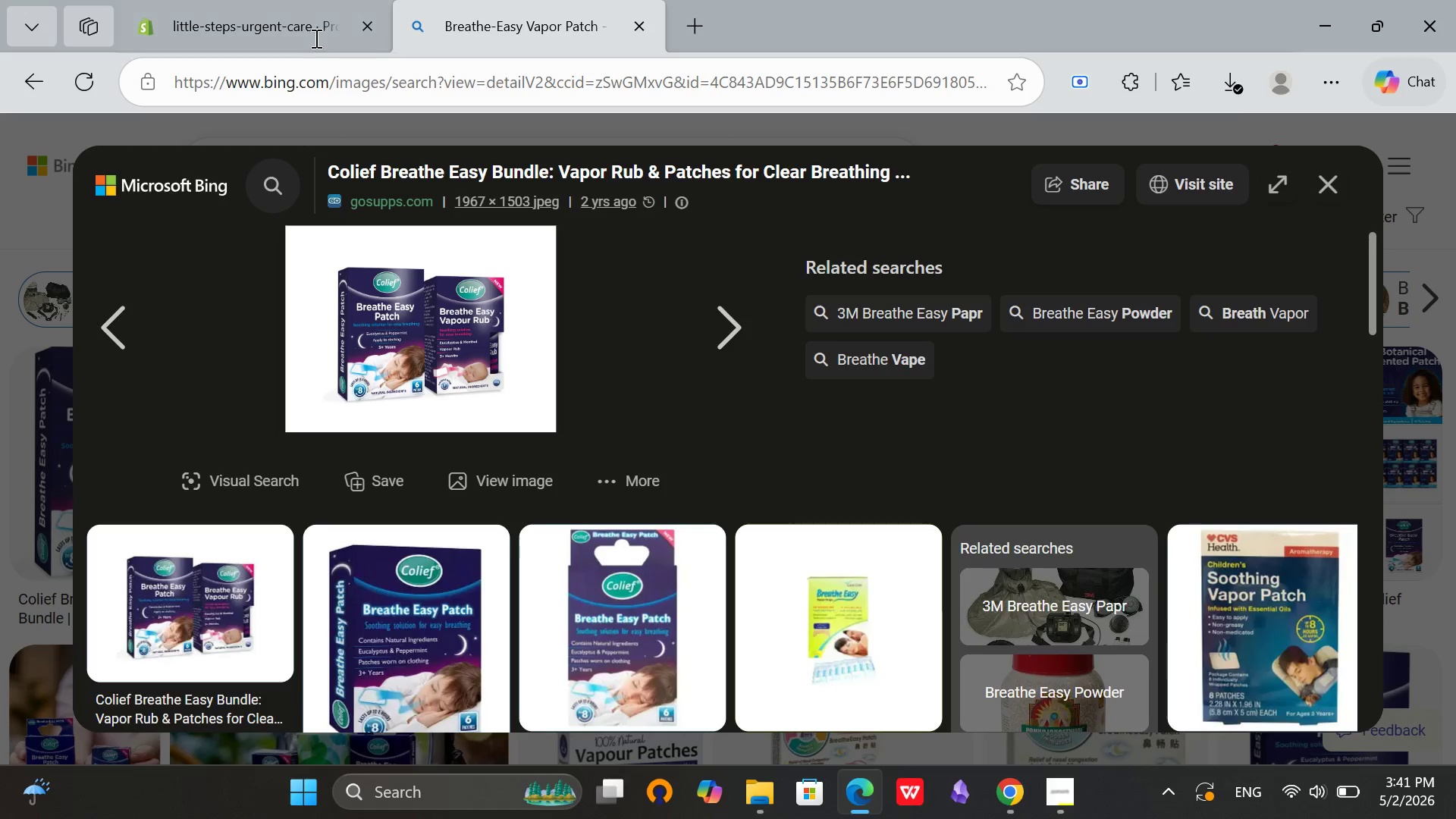 
left_click([310, 21])
 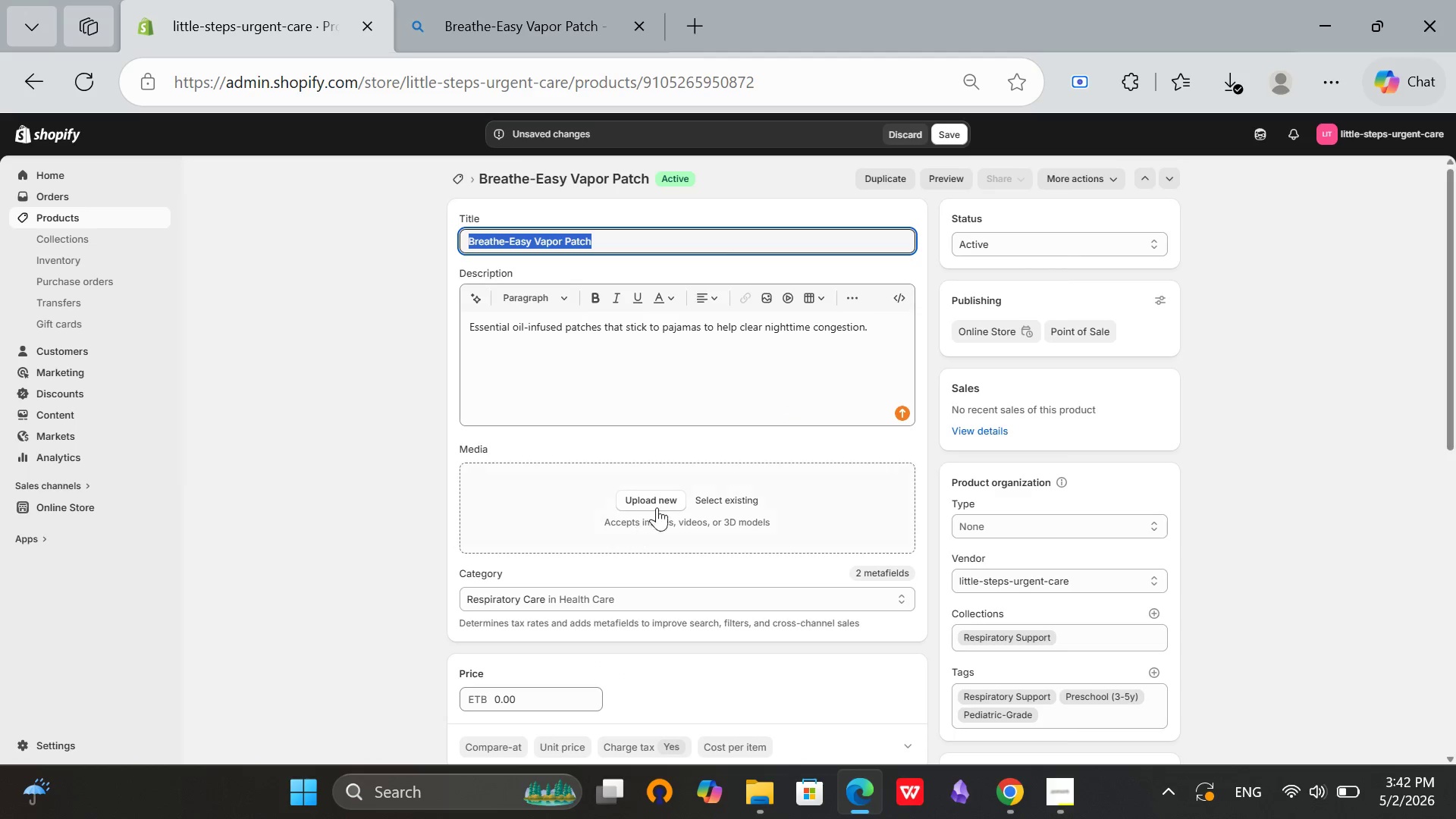 
left_click([672, 494])
 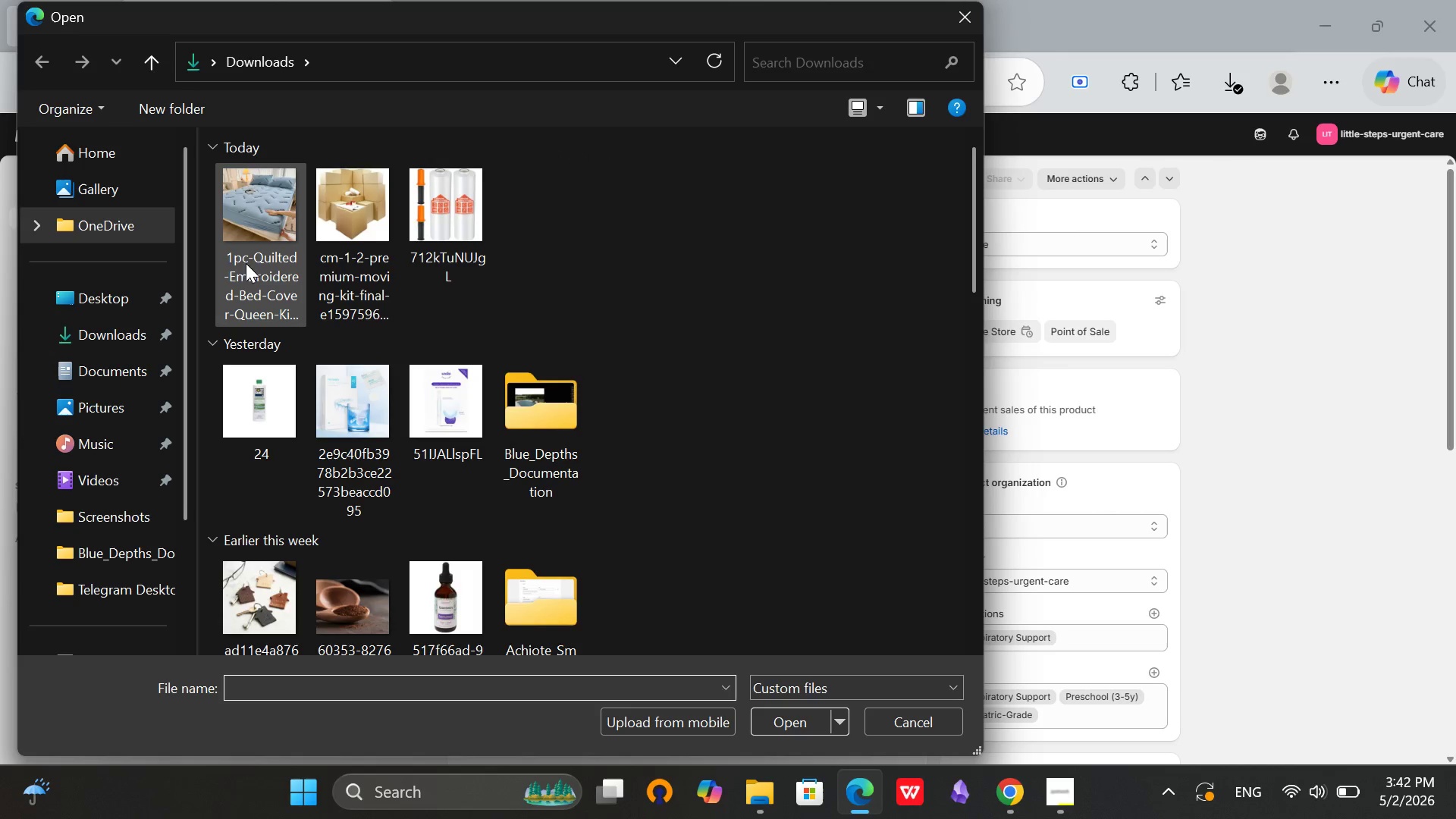 
left_click([282, 204])
 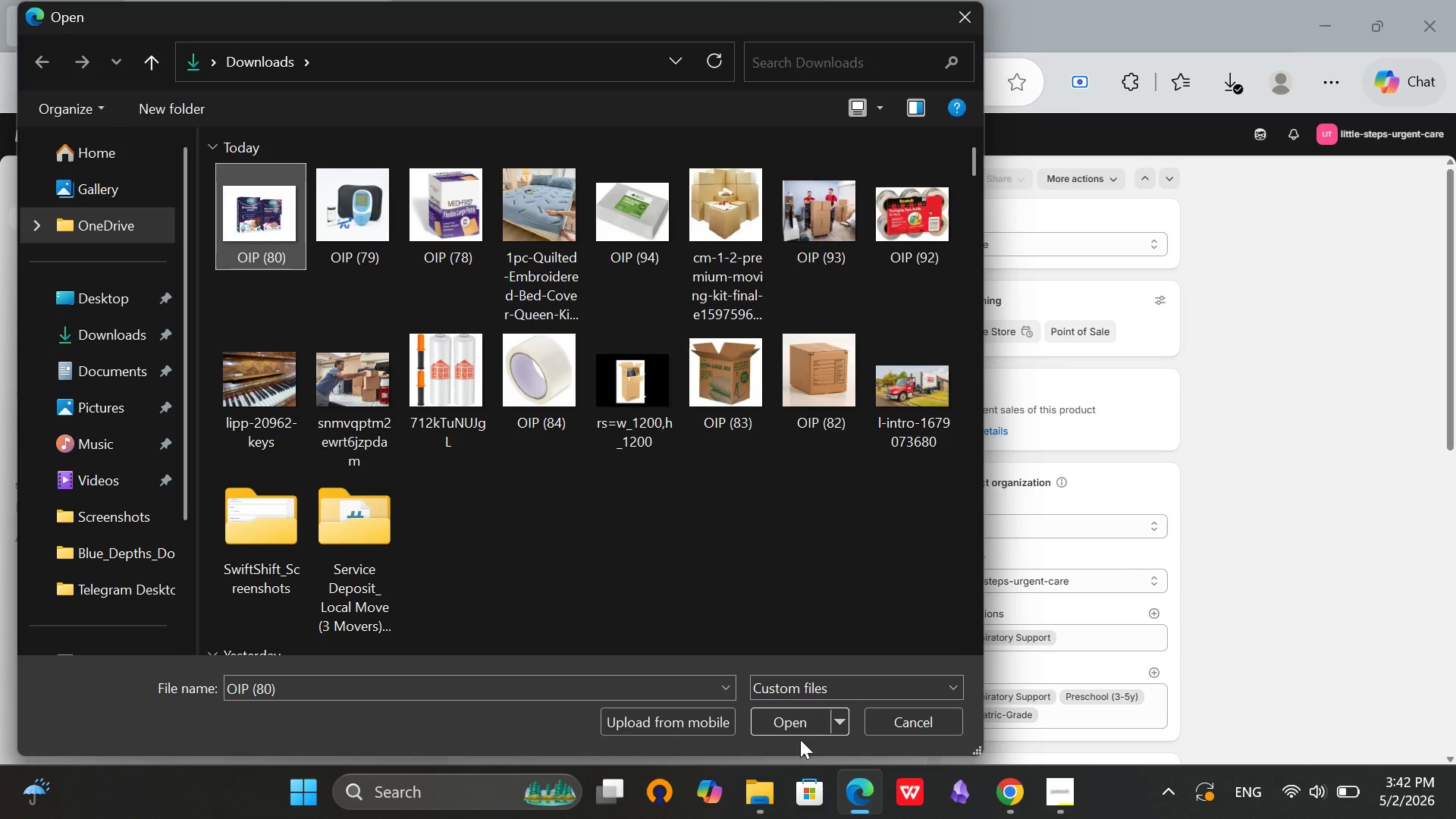 
left_click([802, 723])
 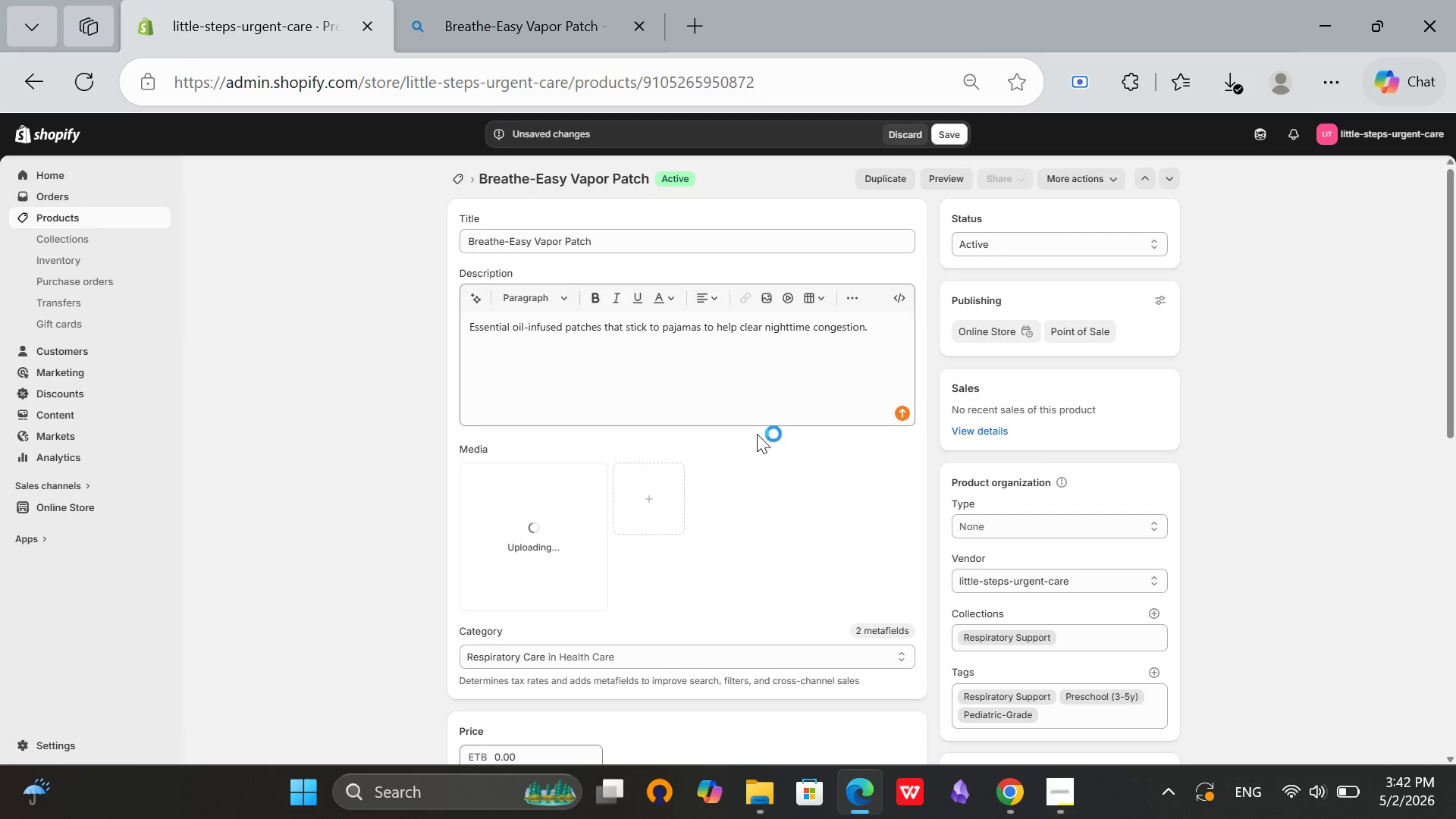 
scroll: coordinate [707, 458], scroll_direction: up, amount: 4.0
 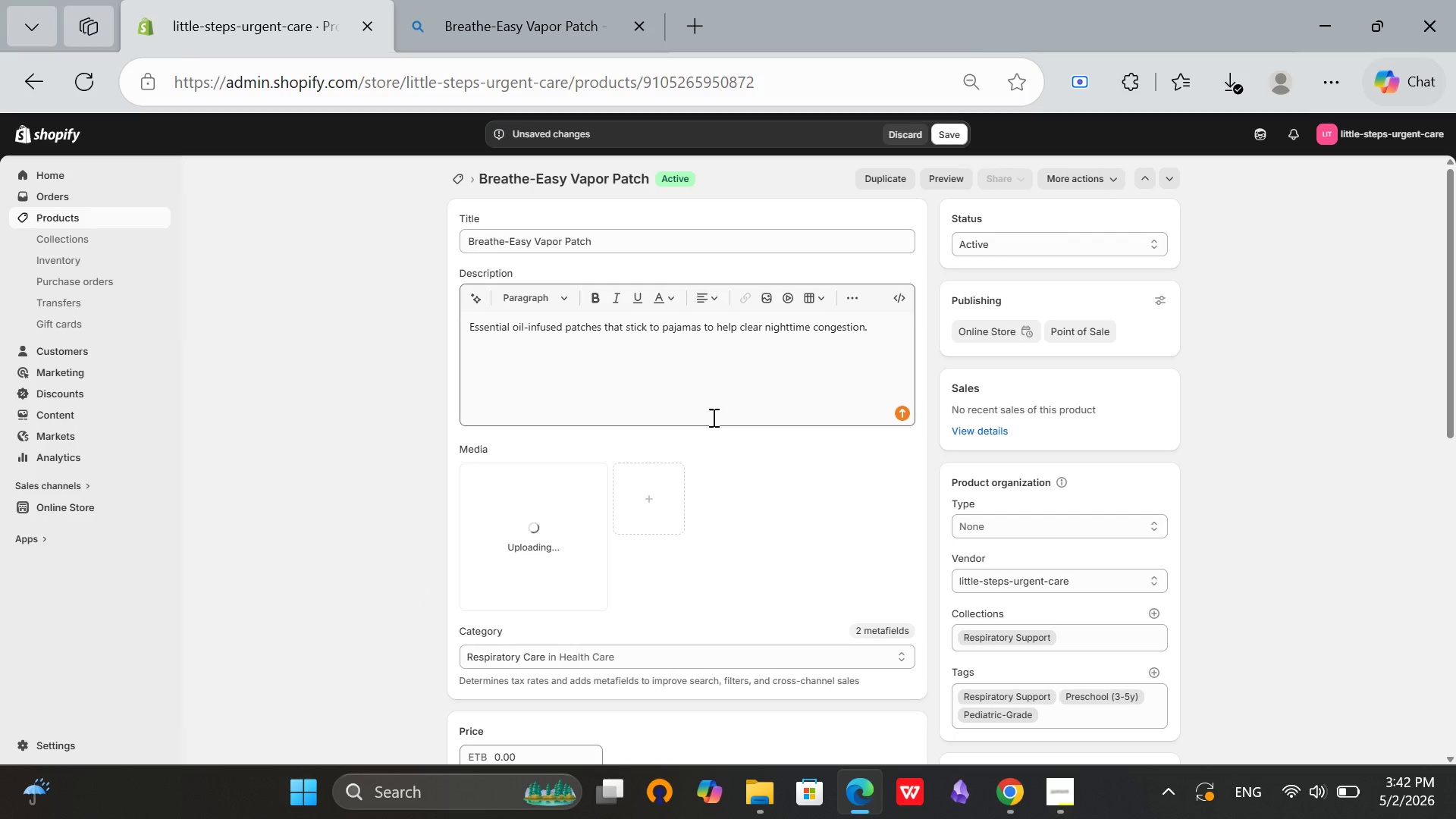 
scroll: coordinate [711, 418], scroll_direction: down, amount: 3.0
 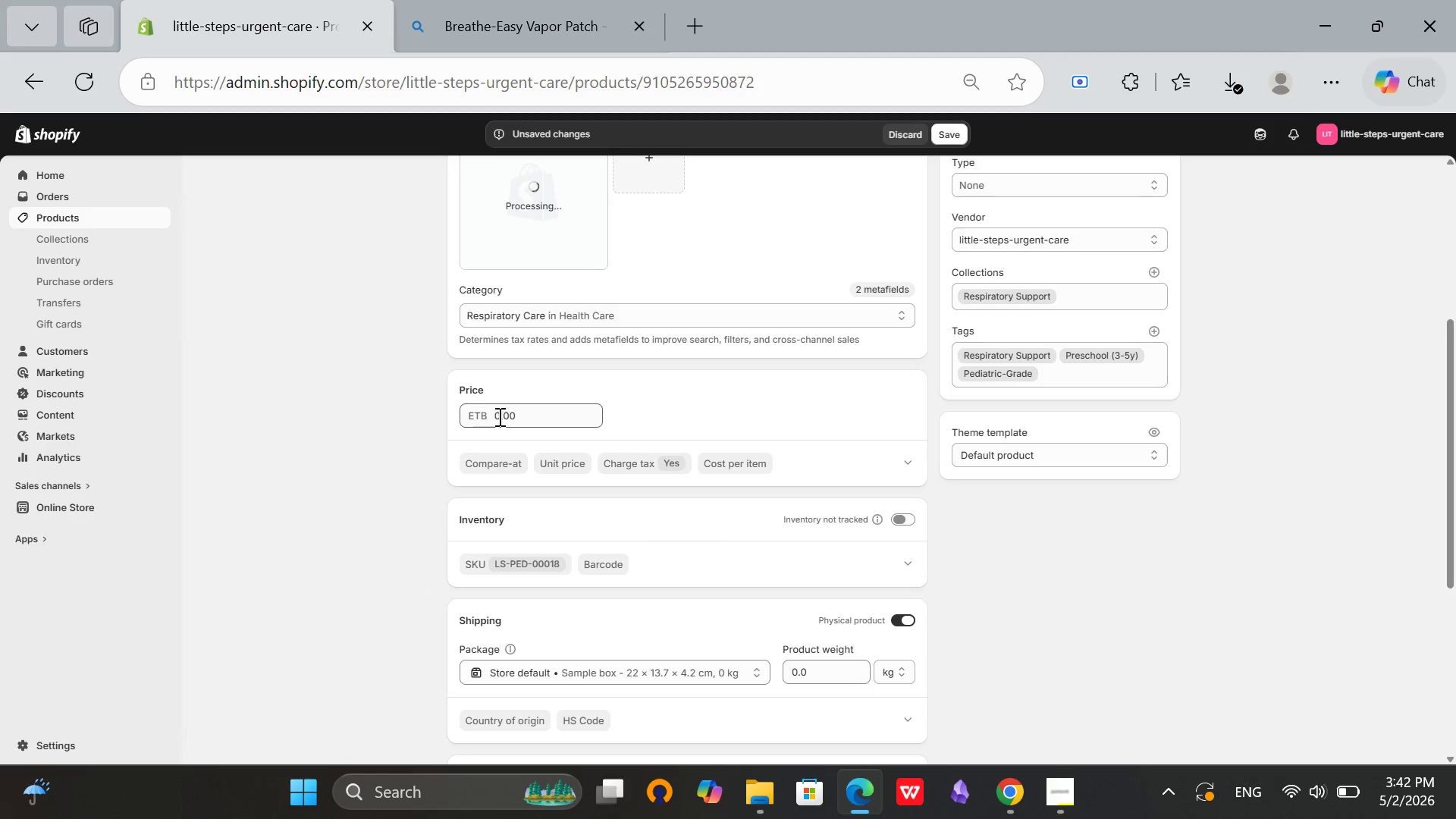 
left_click([497, 416])
 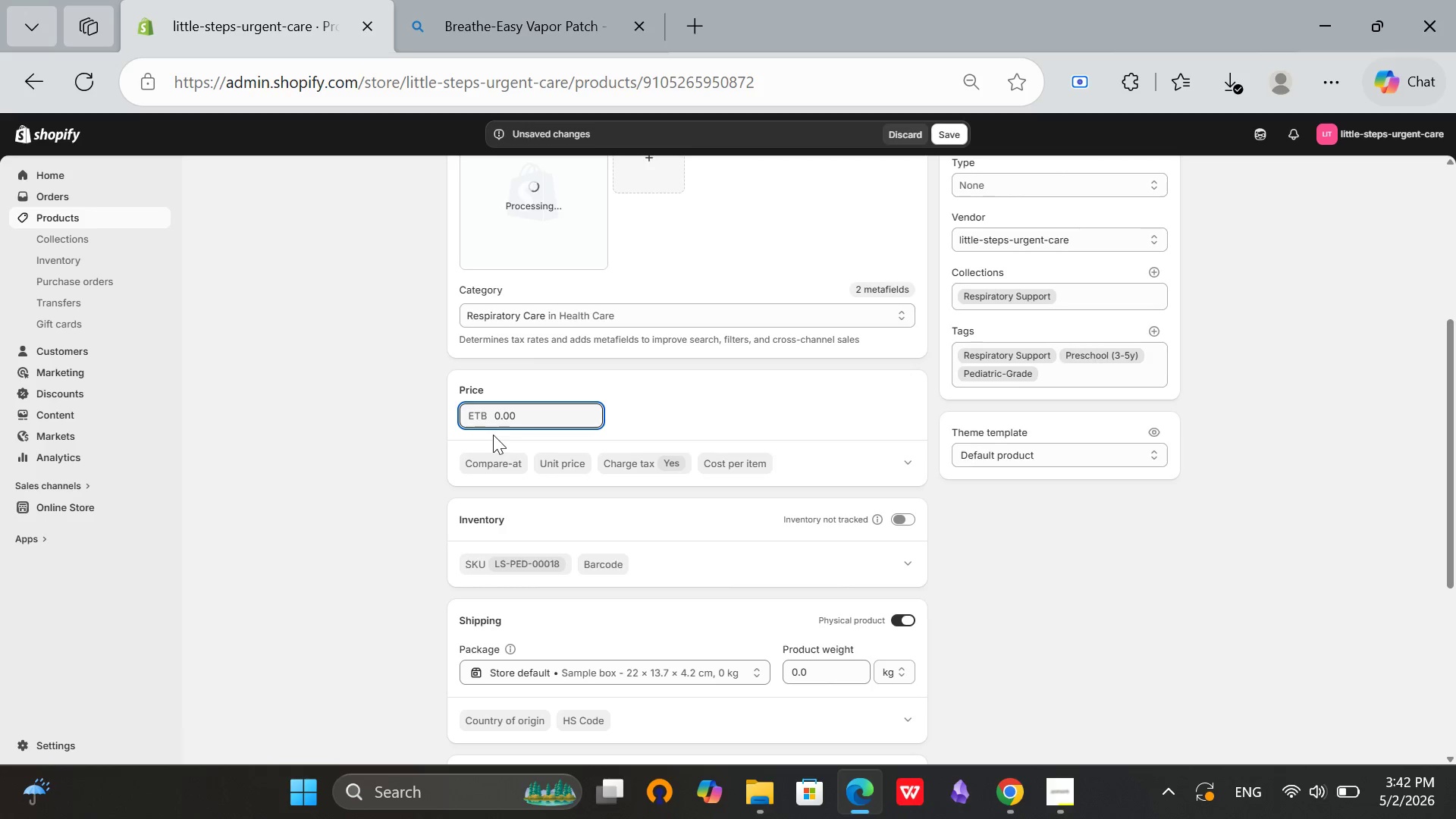 
key(Backspace)
type(25)
 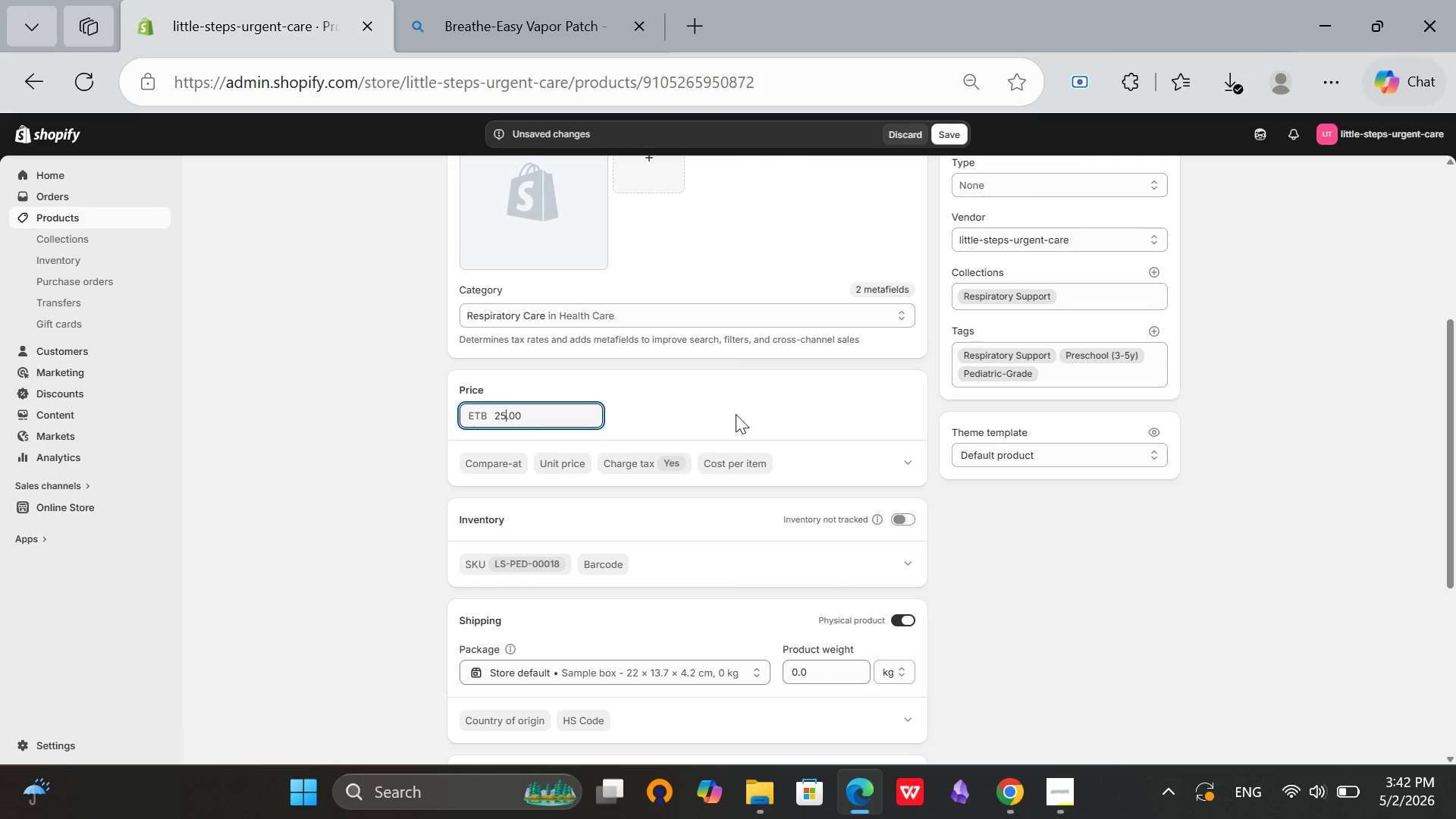 
left_click([736, 414])
 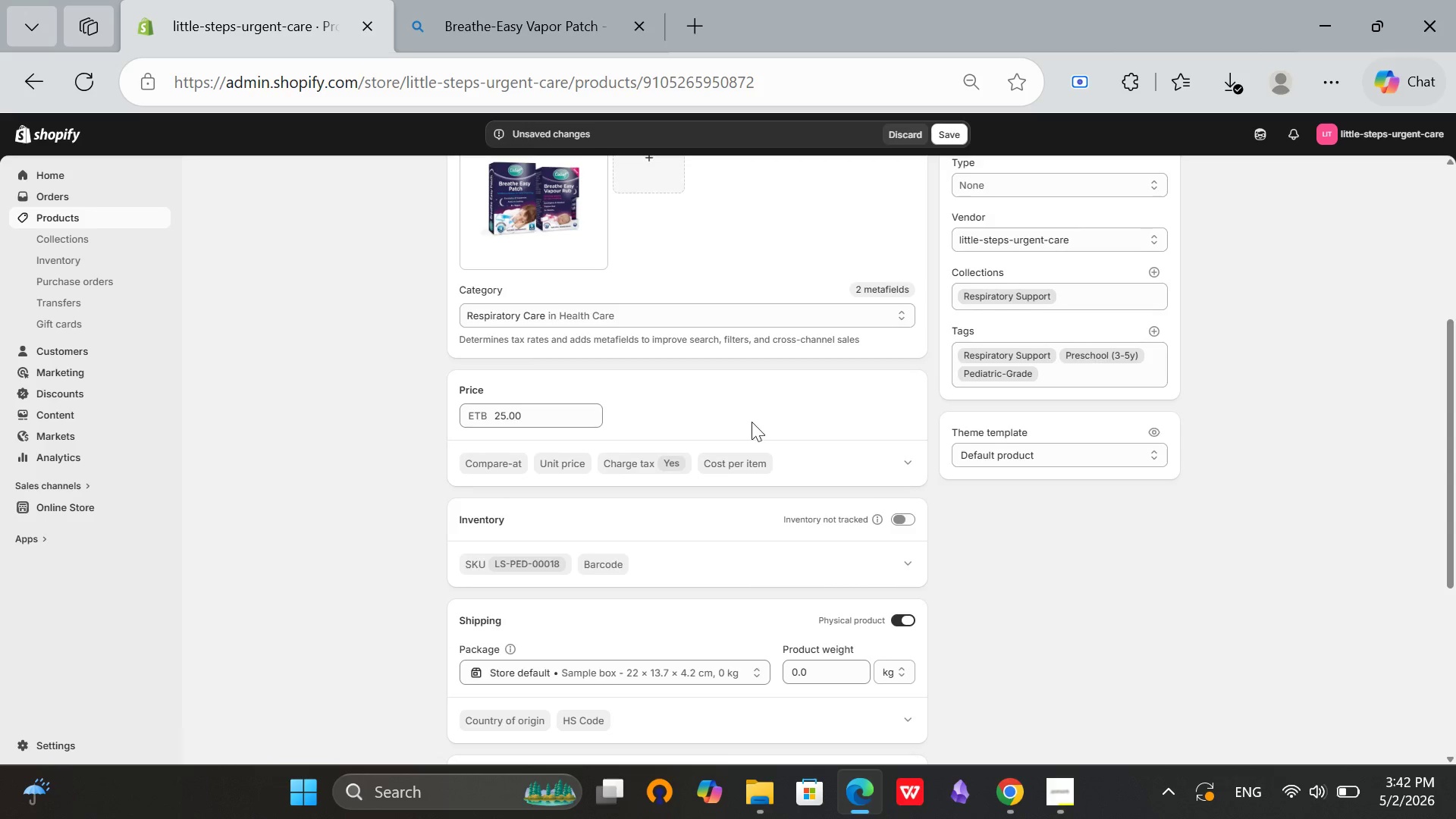 
scroll: coordinate [797, 457], scroll_direction: down, amount: 4.0
 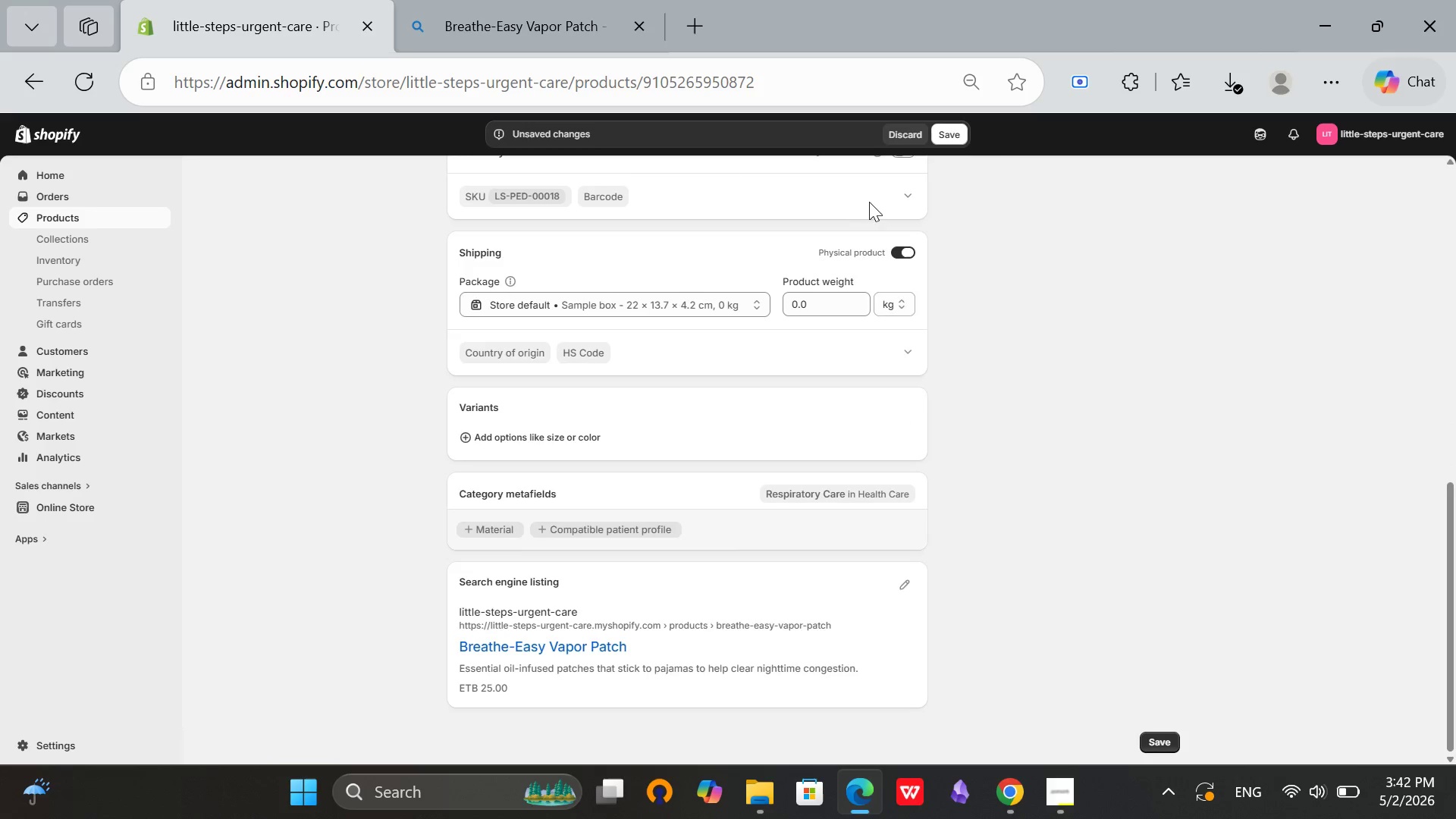 
scroll: coordinate [852, 221], scroll_direction: up, amount: 1.0
 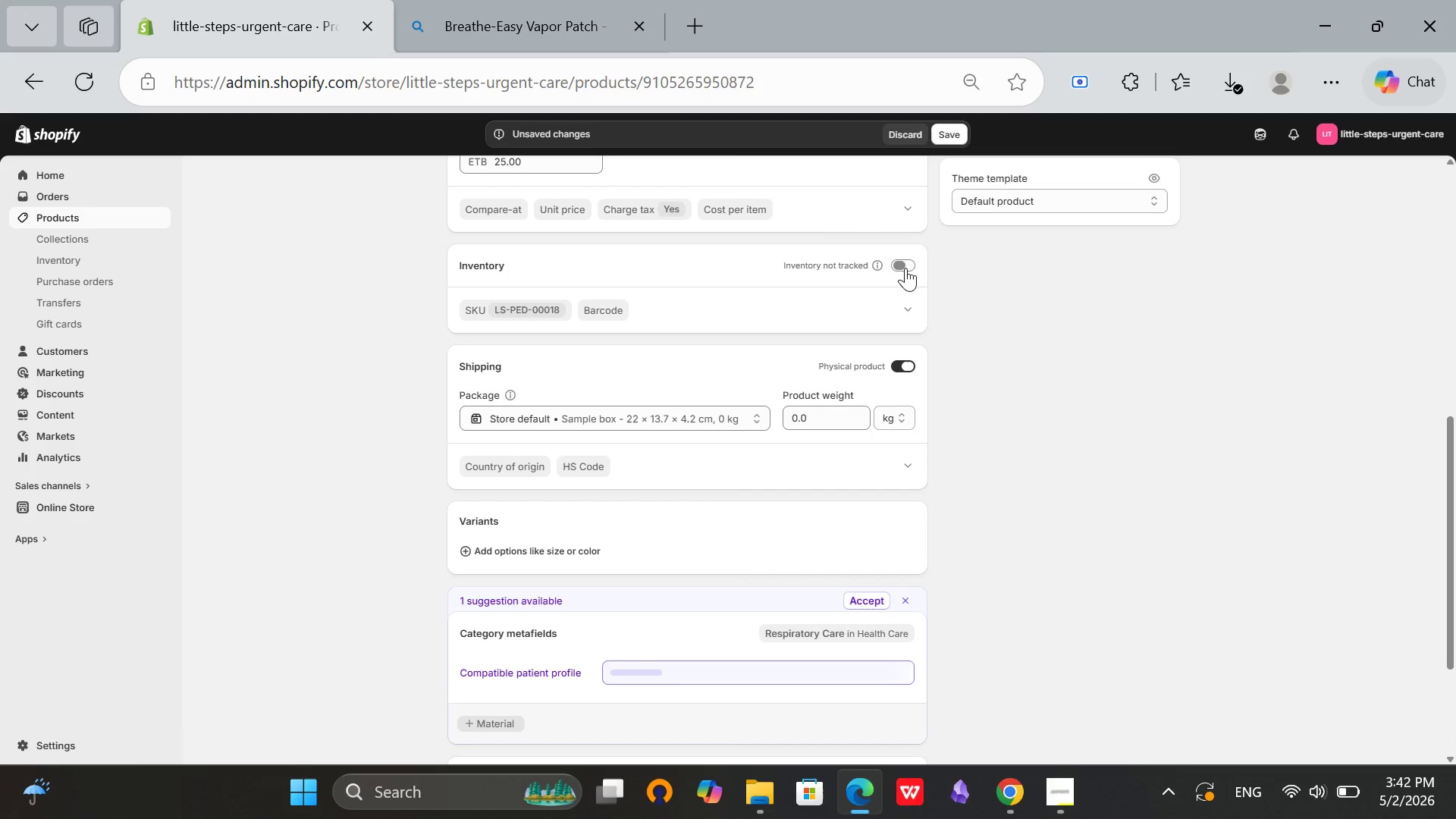 
left_click([905, 265])
 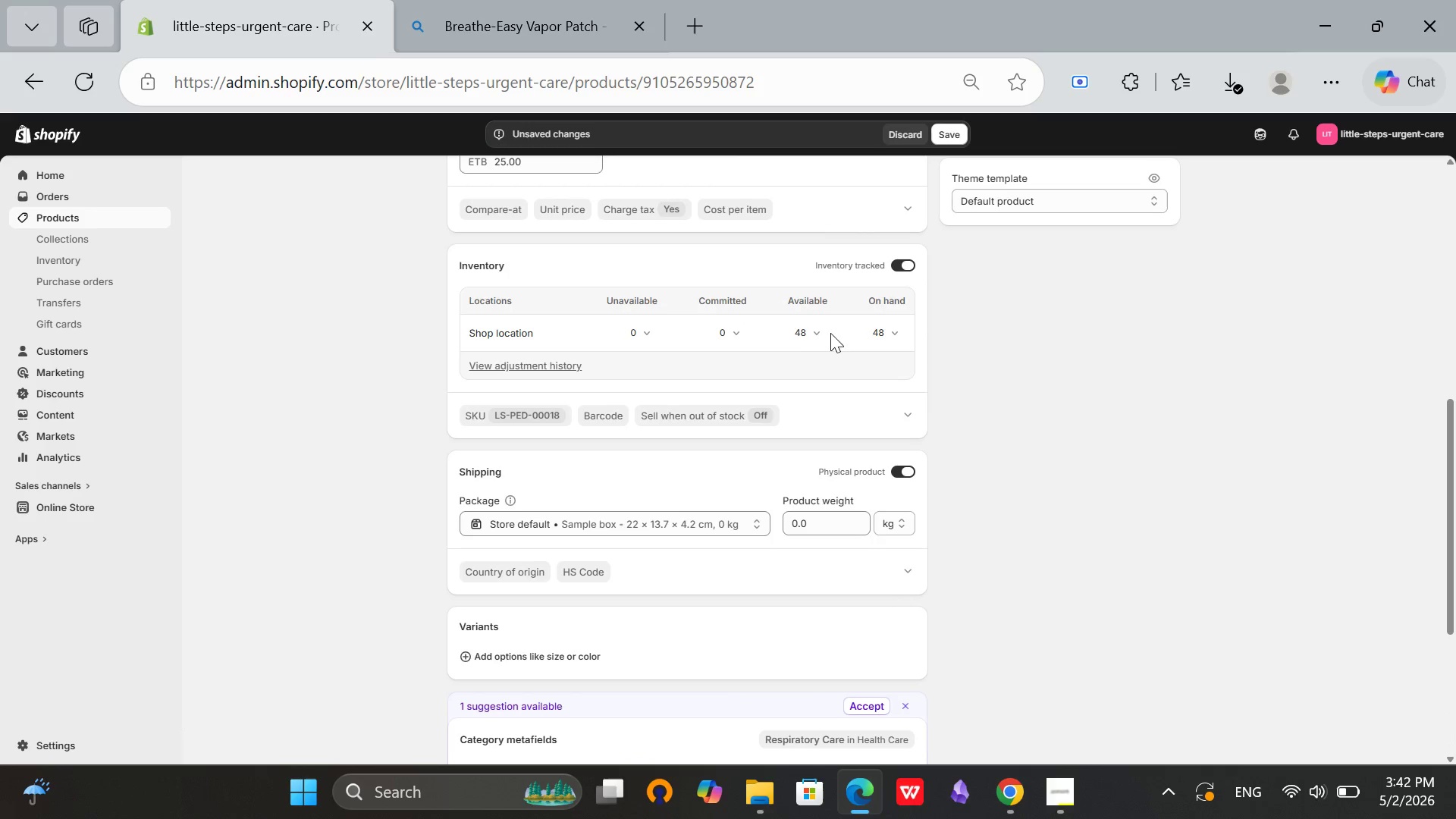 
left_click([804, 331])
 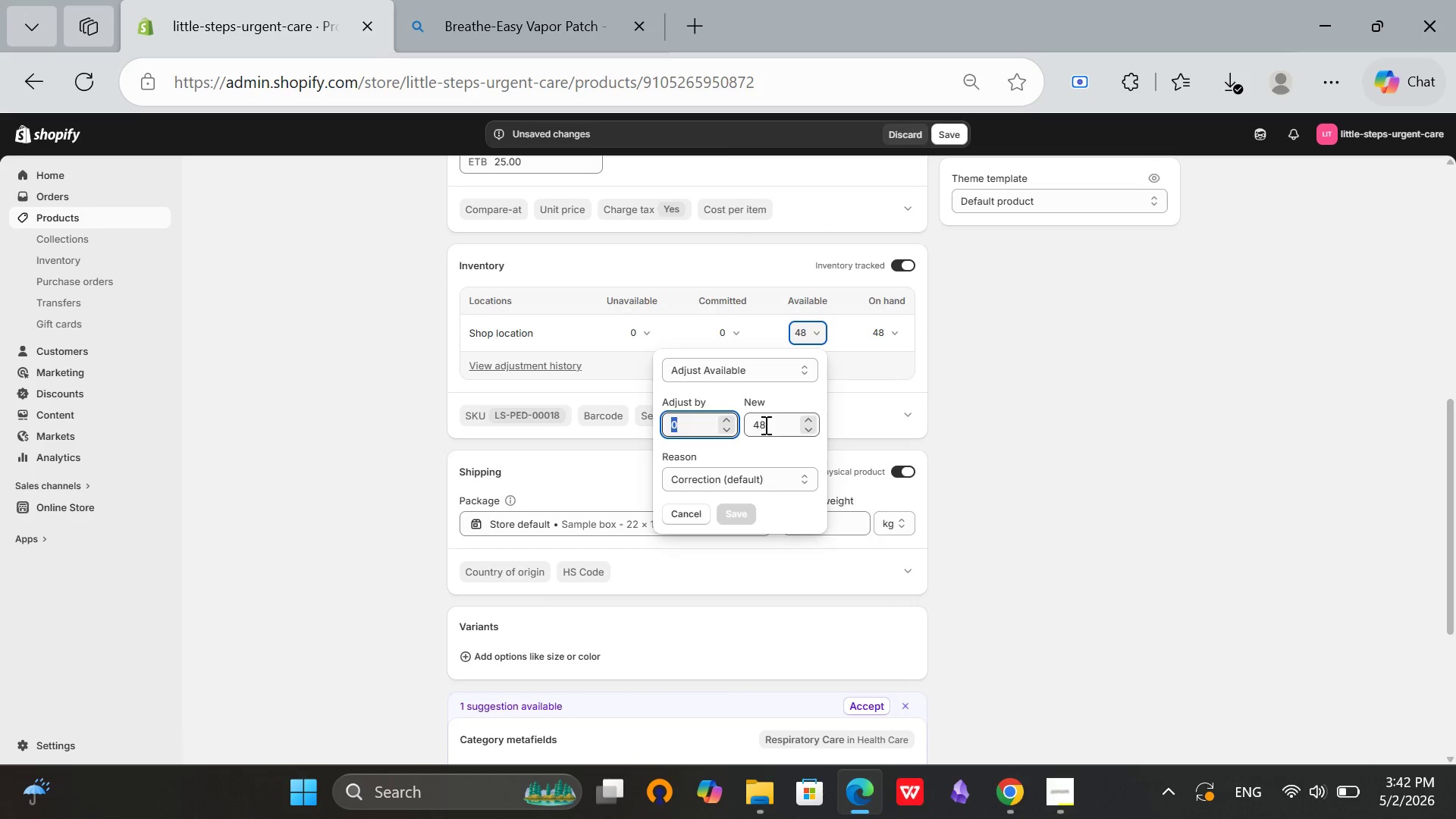 
left_click([767, 422])
 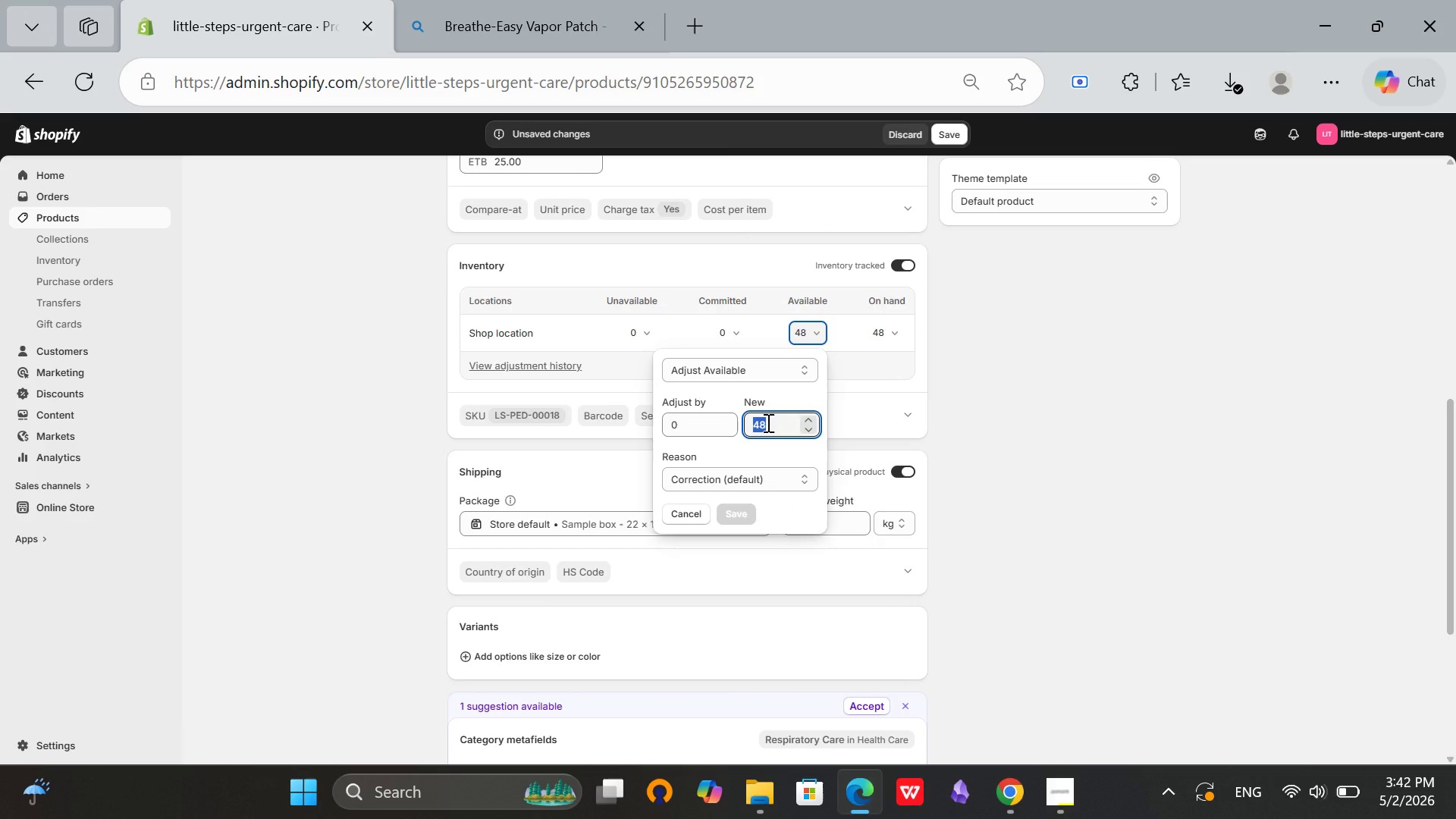 
key(Backspace)
type(15)
 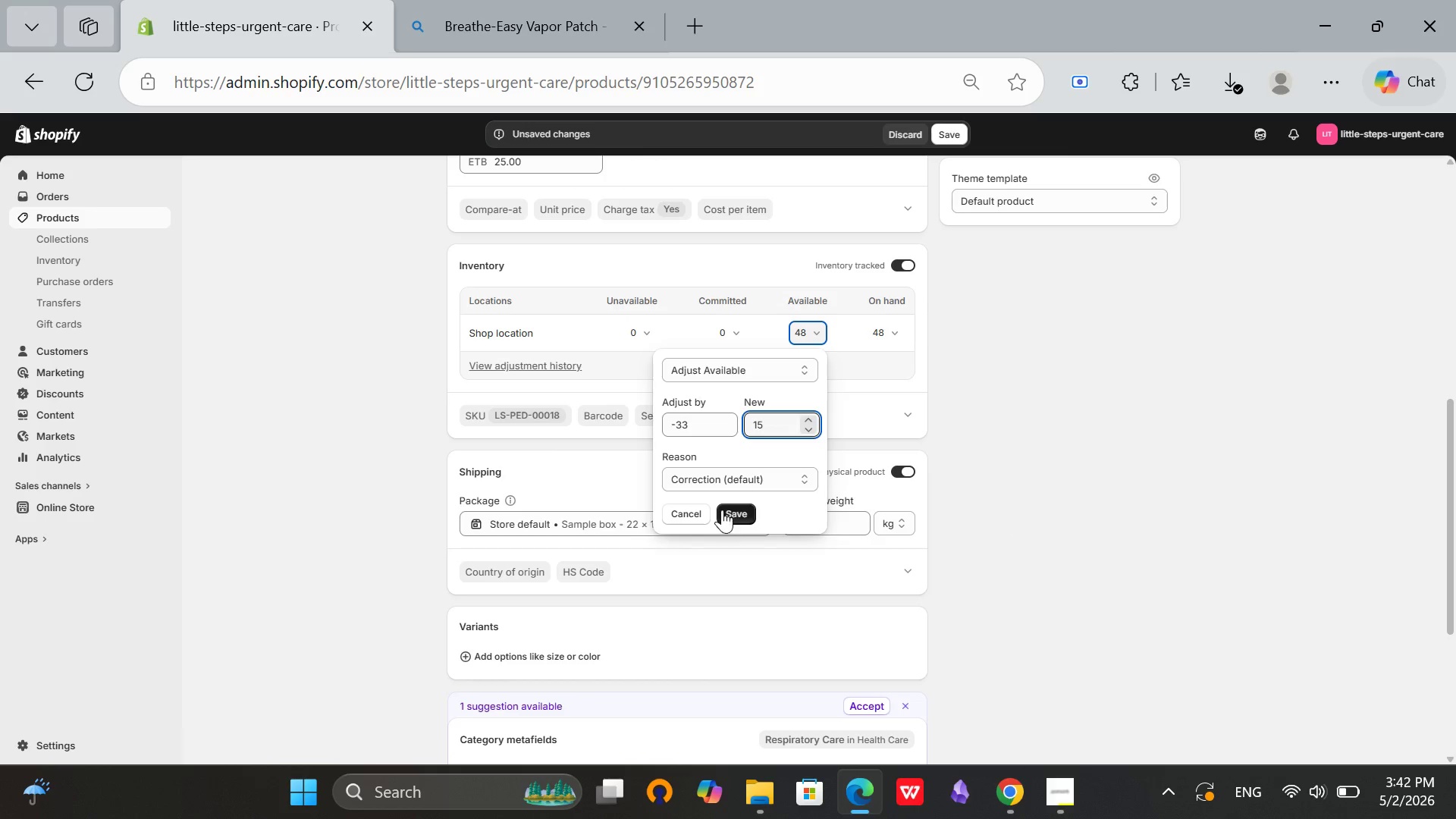 
left_click([726, 505])
 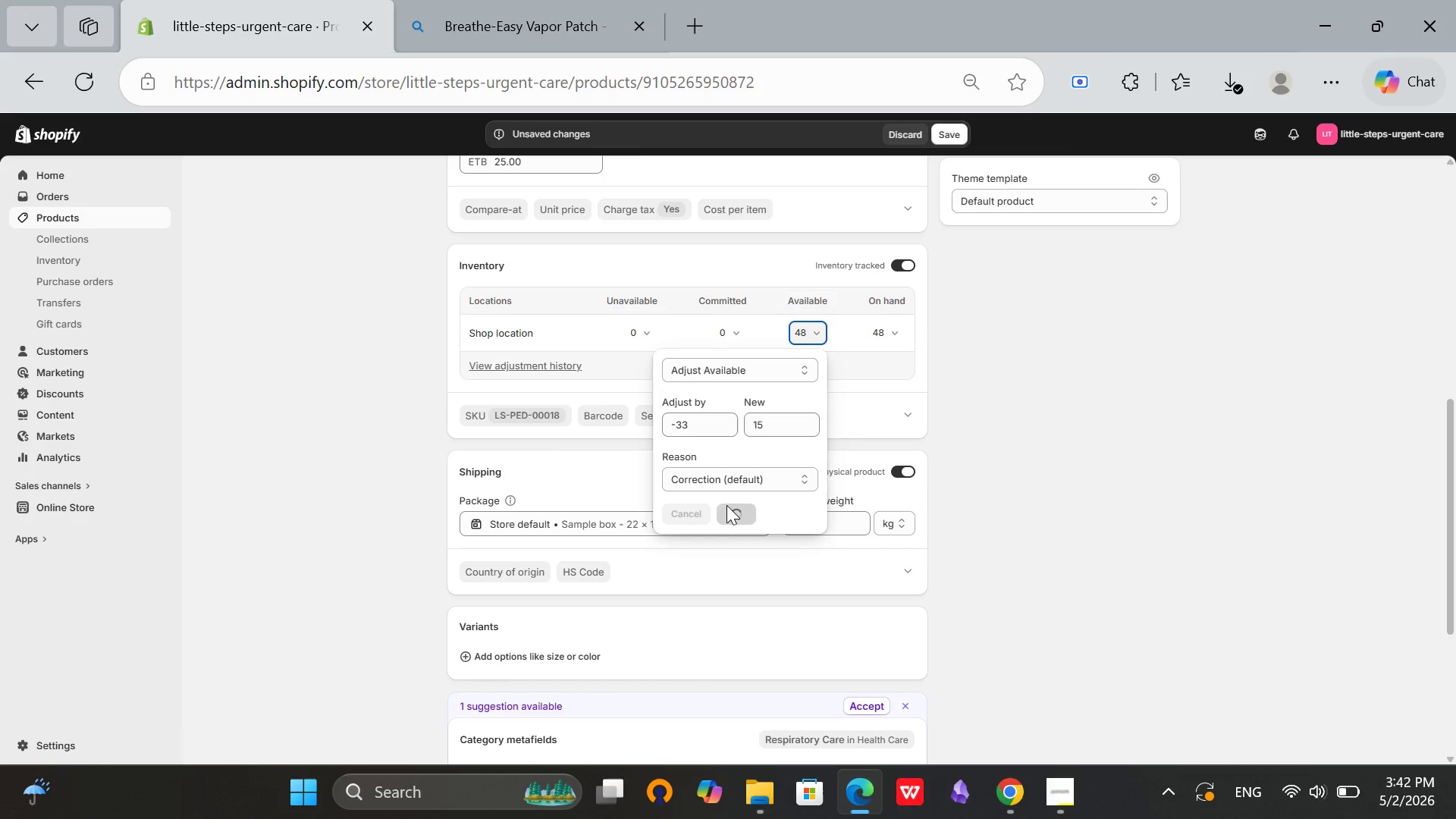 
scroll: coordinate [813, 522], scroll_direction: down, amount: 2.0
 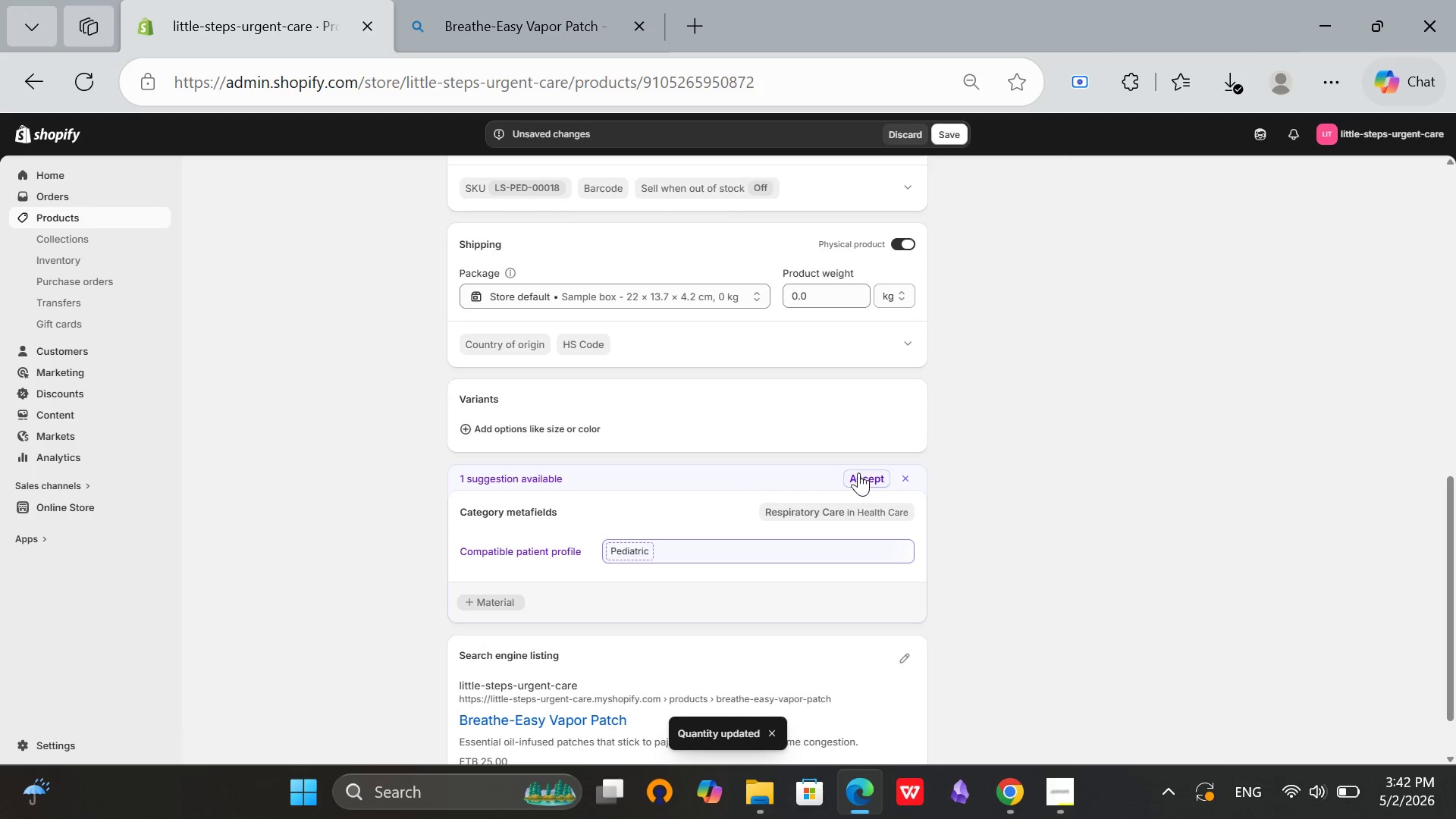 
left_click([858, 473])
 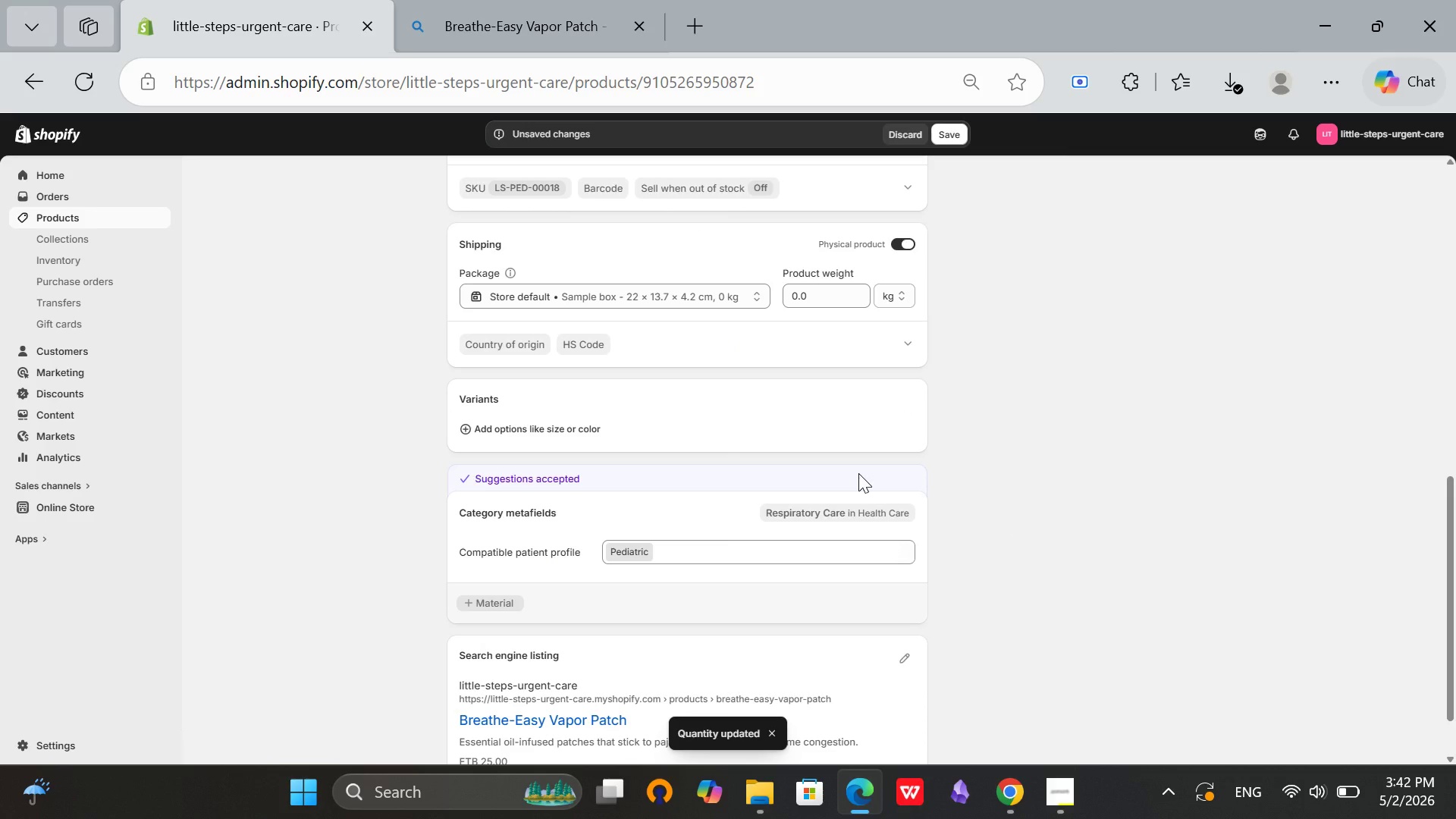 
scroll: coordinate [858, 473], scroll_direction: down, amount: 2.0
 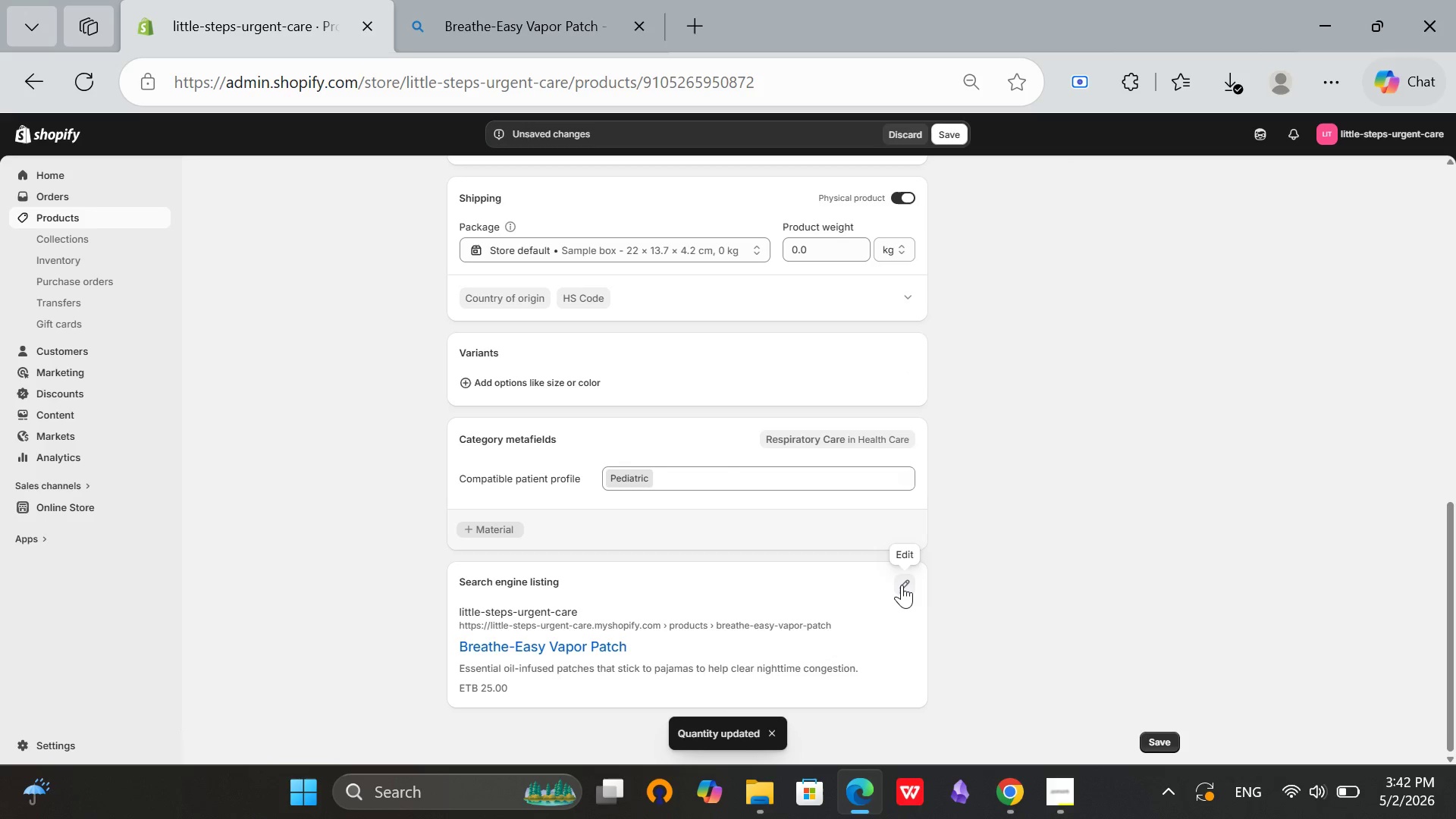 
left_click([902, 585])
 